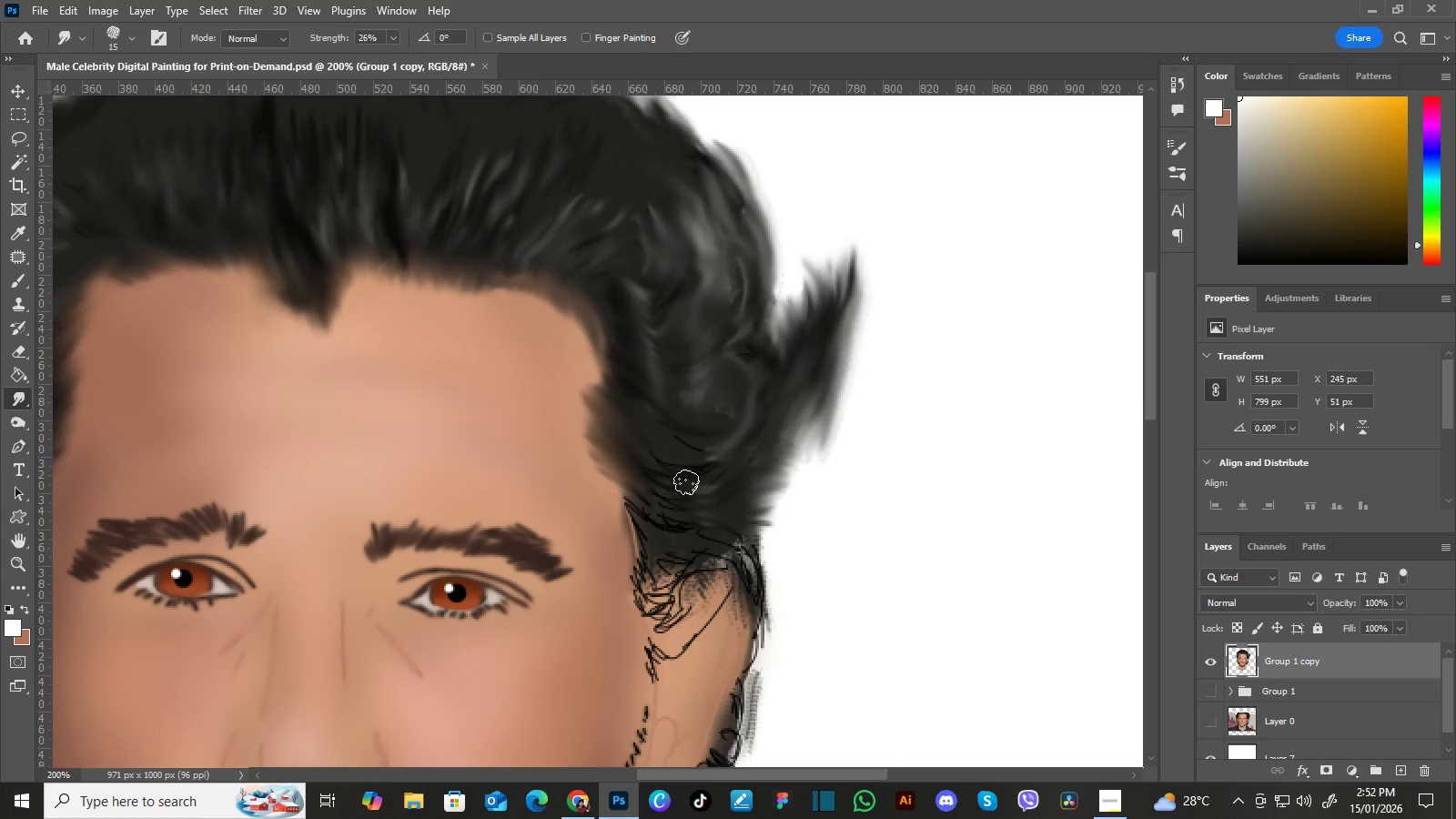 
wait(6.56)
 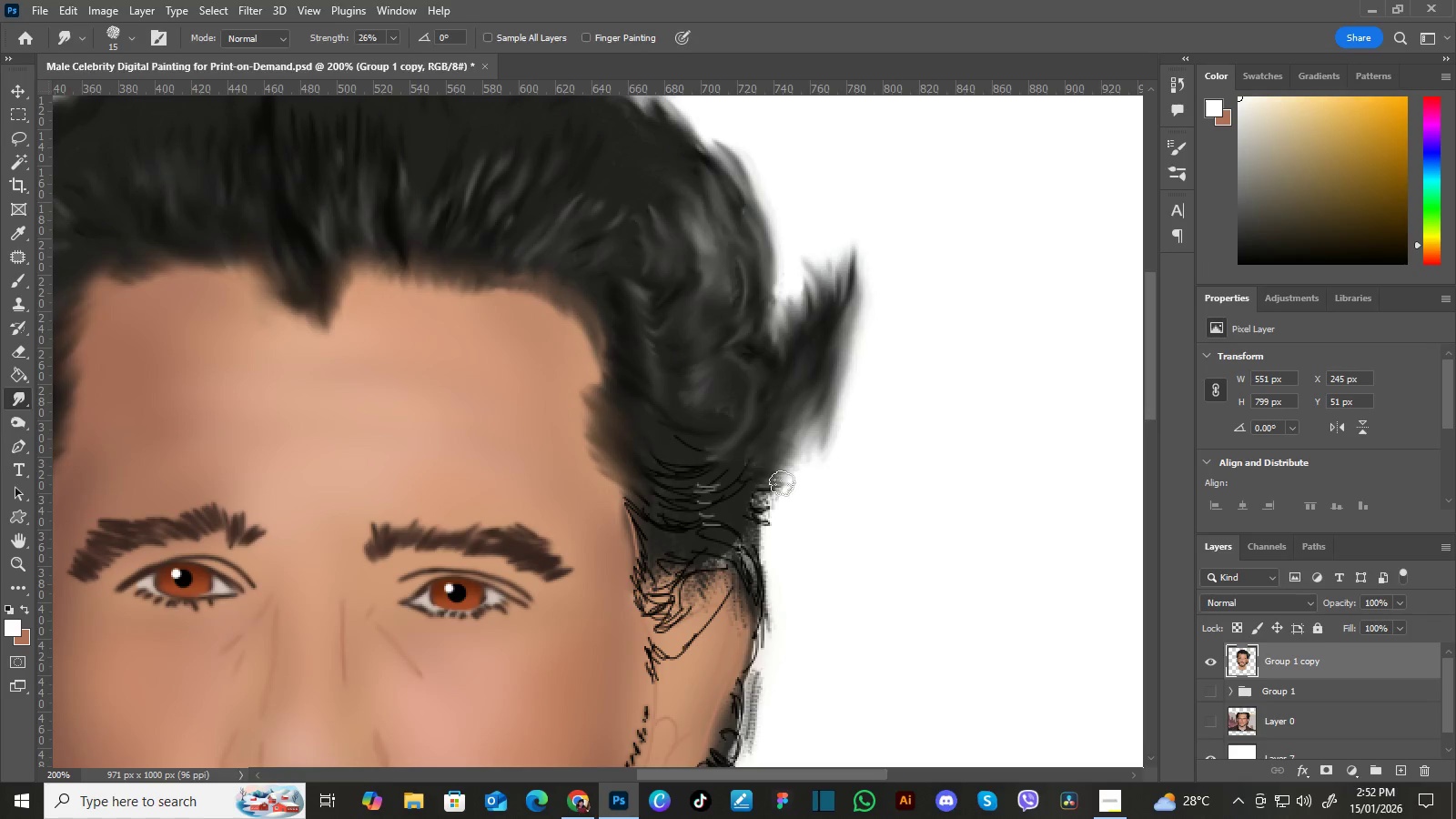 
hold_key(key=Space, duration=0.42)
 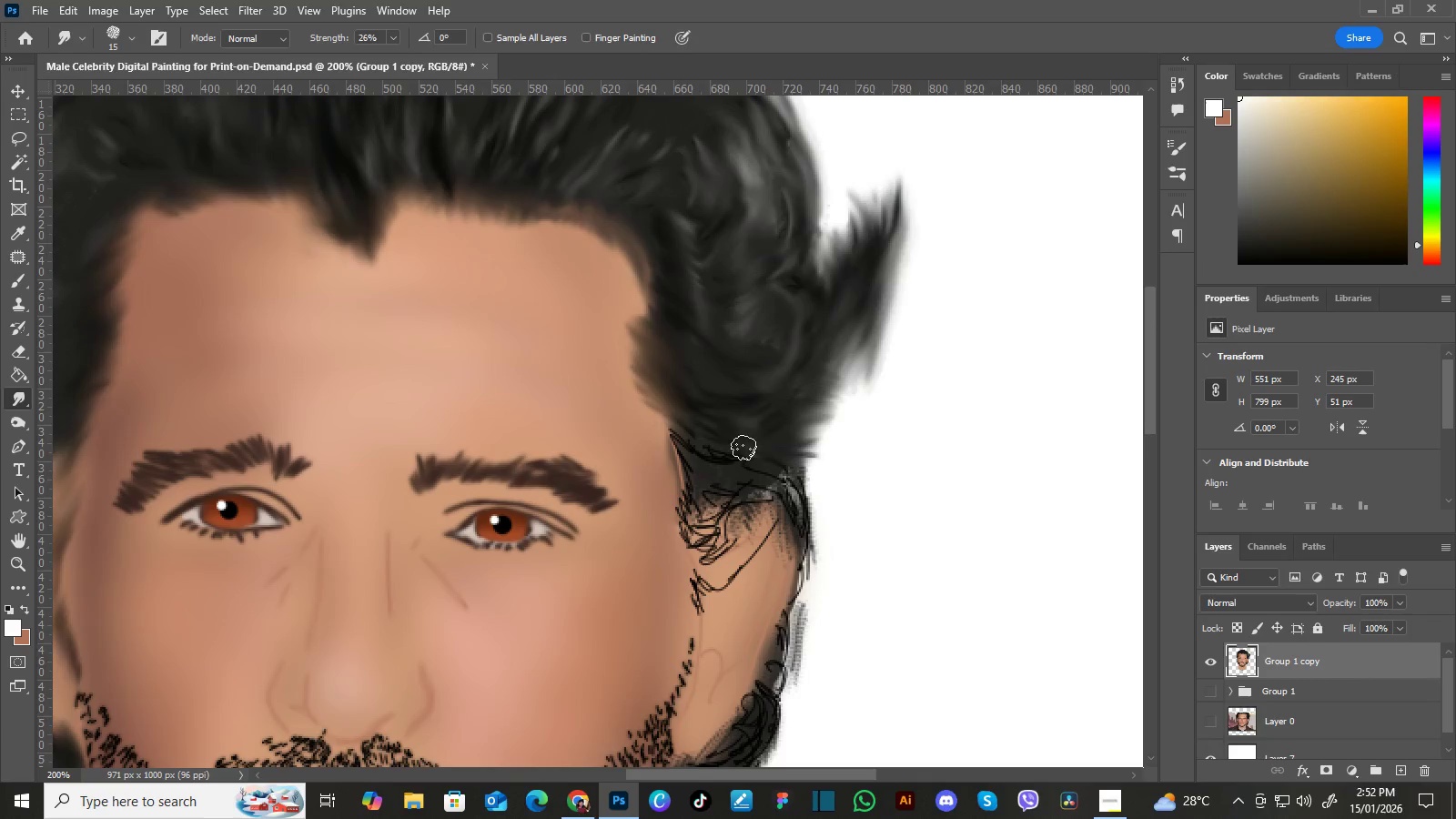 
left_click_drag(start_coordinate=[740, 465], to_coordinate=[785, 397])
 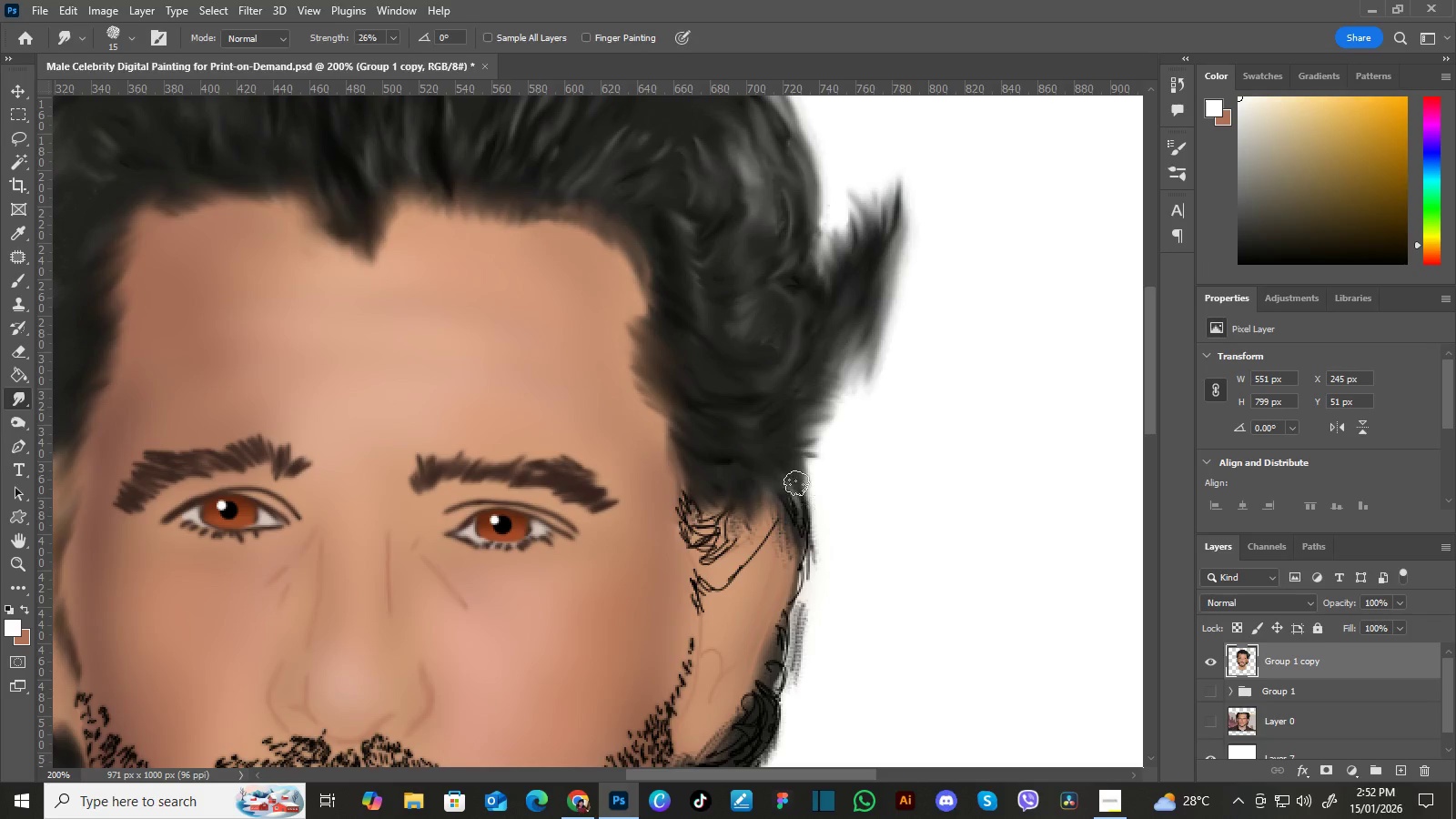 
wait(7.36)
 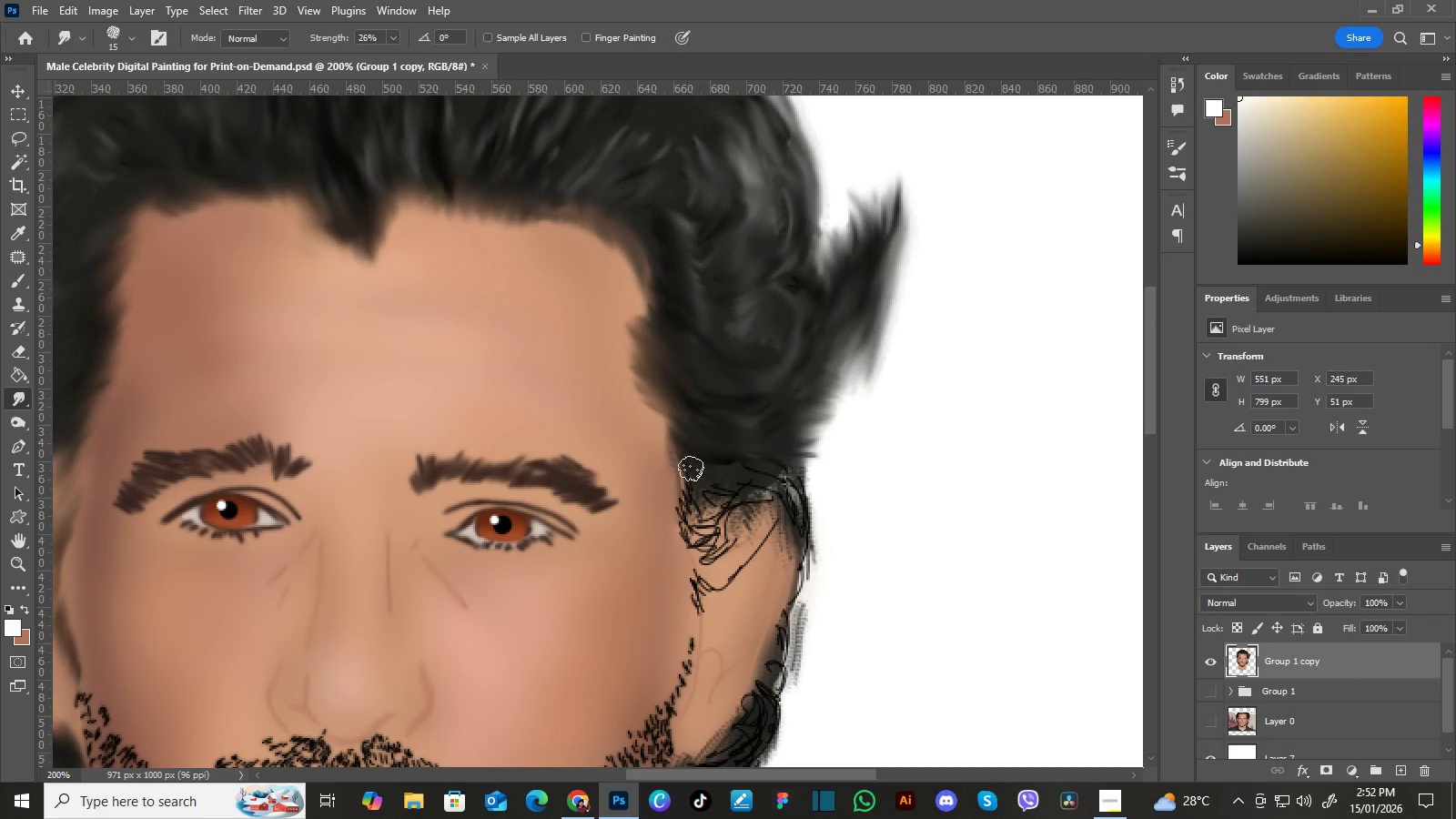 
hold_key(key=Space, duration=0.48)
 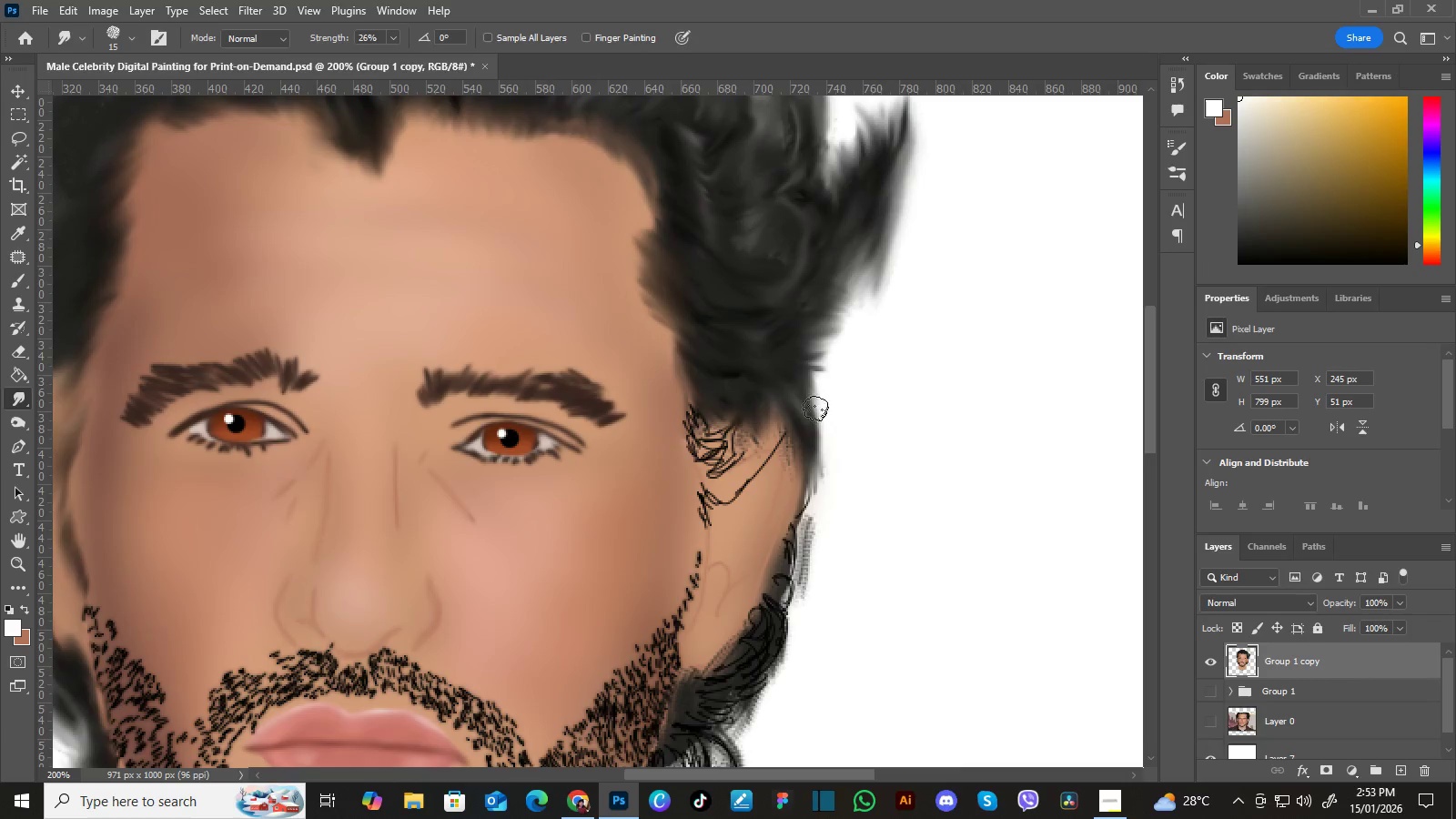 
left_click_drag(start_coordinate=[784, 514], to_coordinate=[792, 428])
 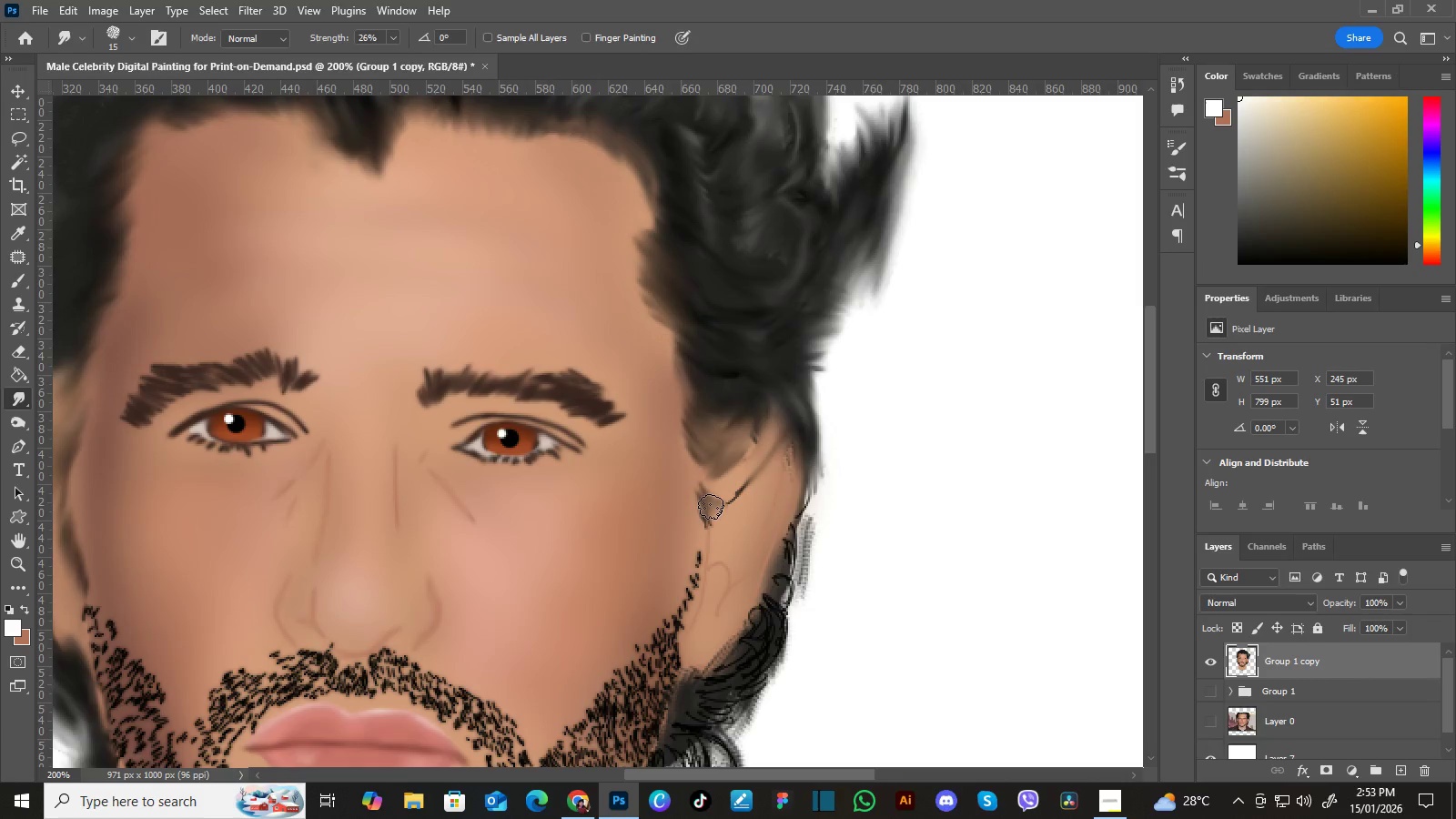 
wait(7.38)
 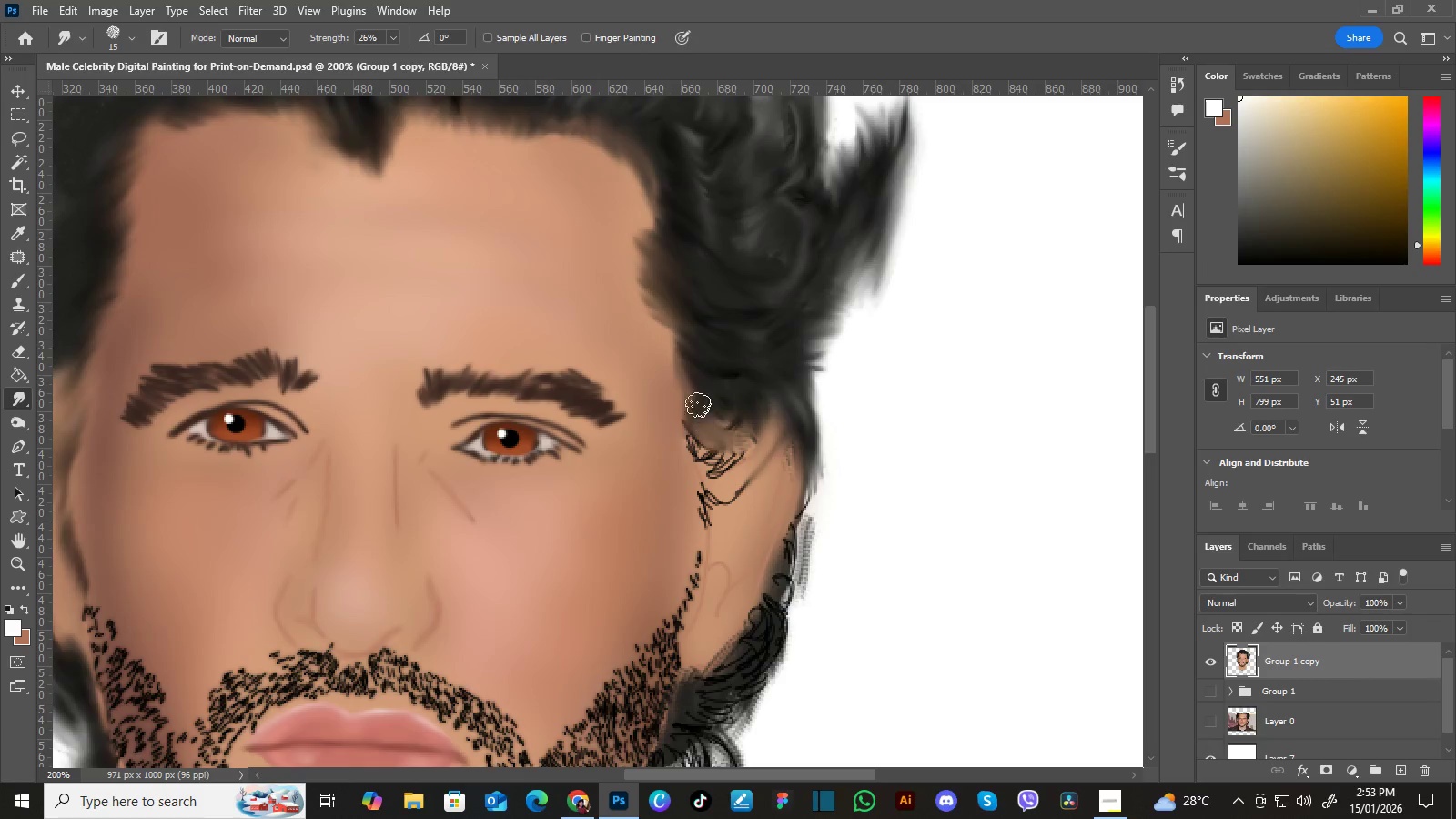 
hold_key(key=Space, duration=0.45)
 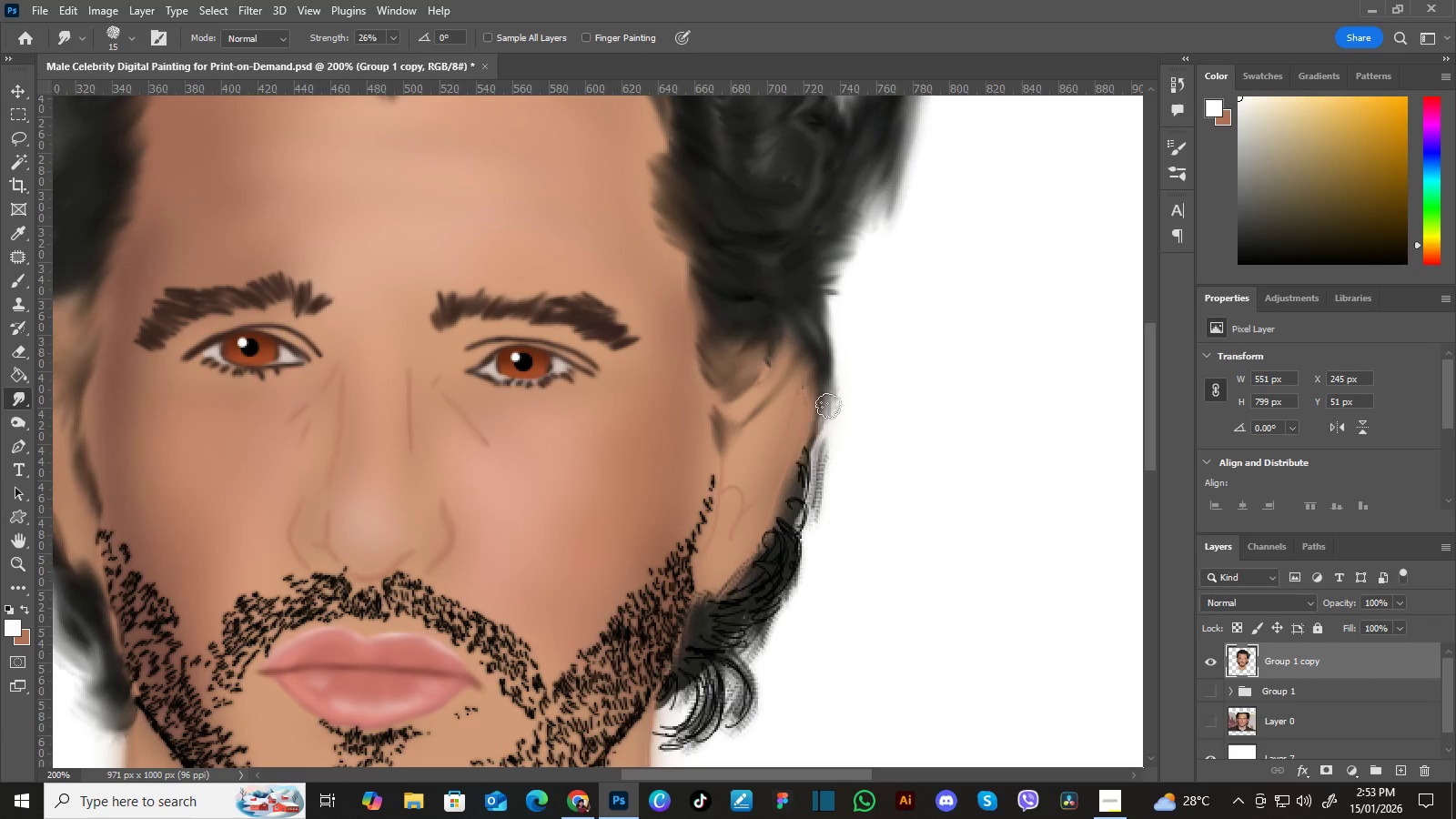 
left_click_drag(start_coordinate=[825, 466], to_coordinate=[839, 389])
 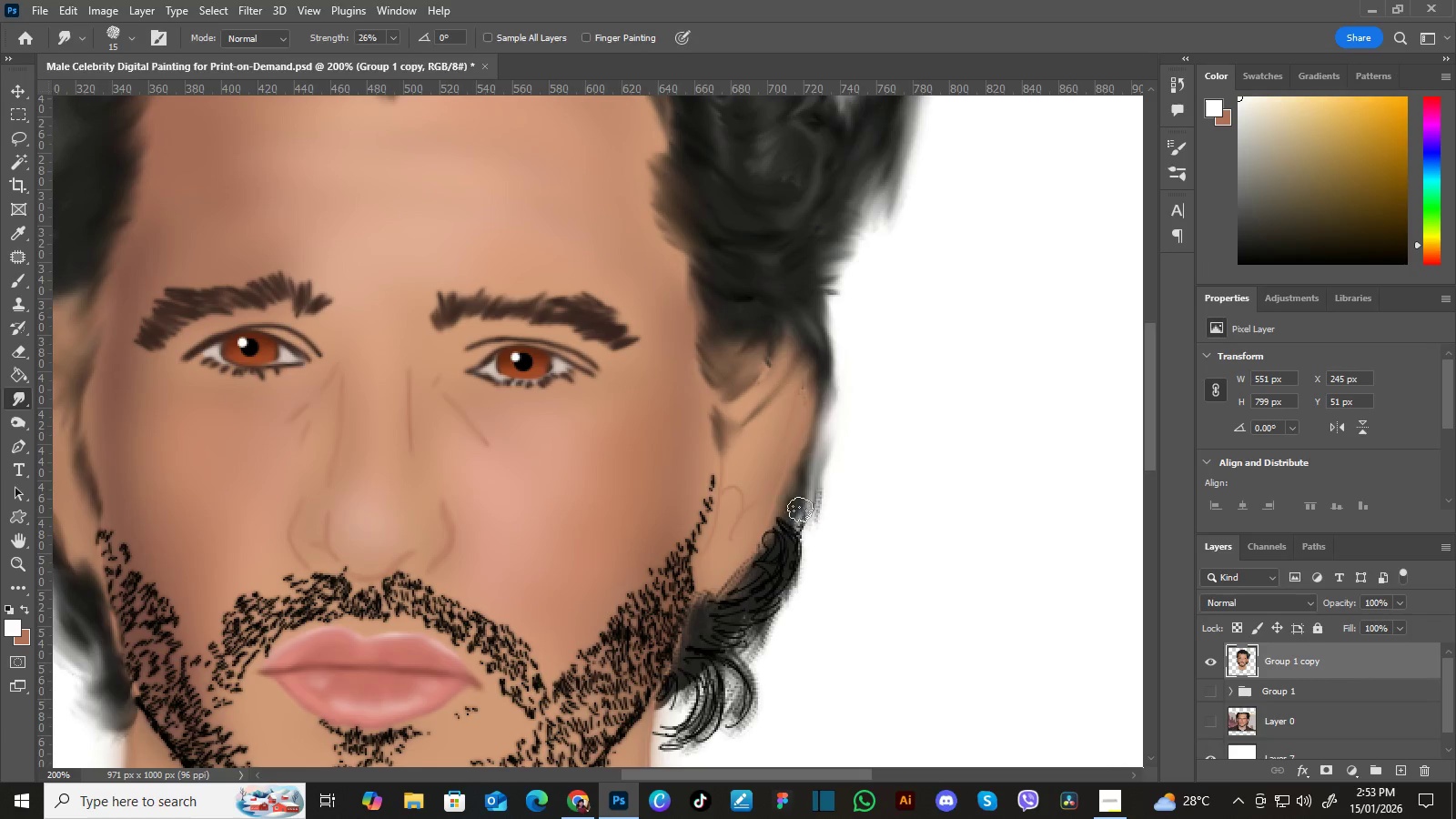 
wait(7.94)
 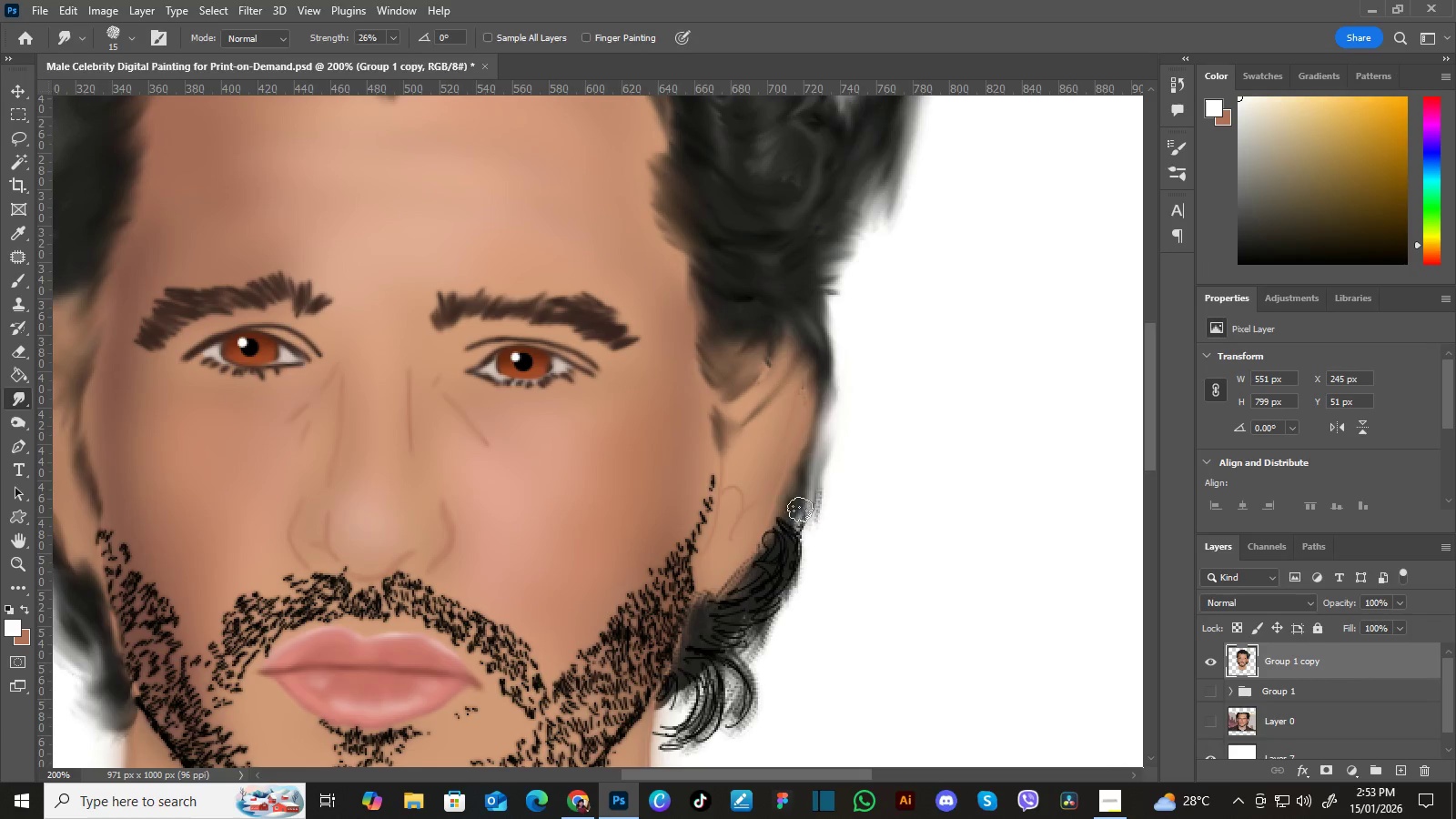 
hold_key(key=Space, duration=0.42)
 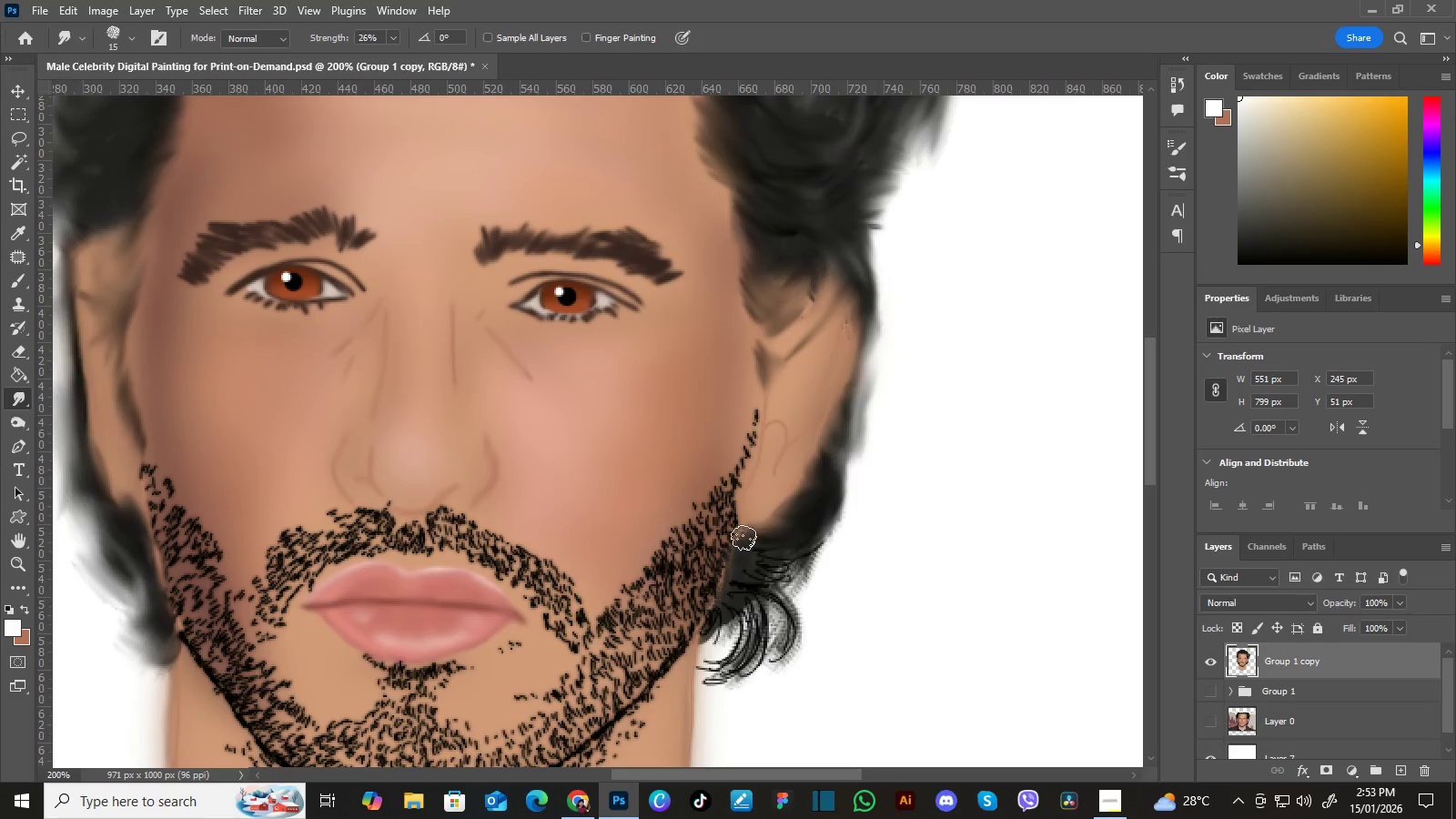 
left_click_drag(start_coordinate=[753, 591], to_coordinate=[796, 525])
 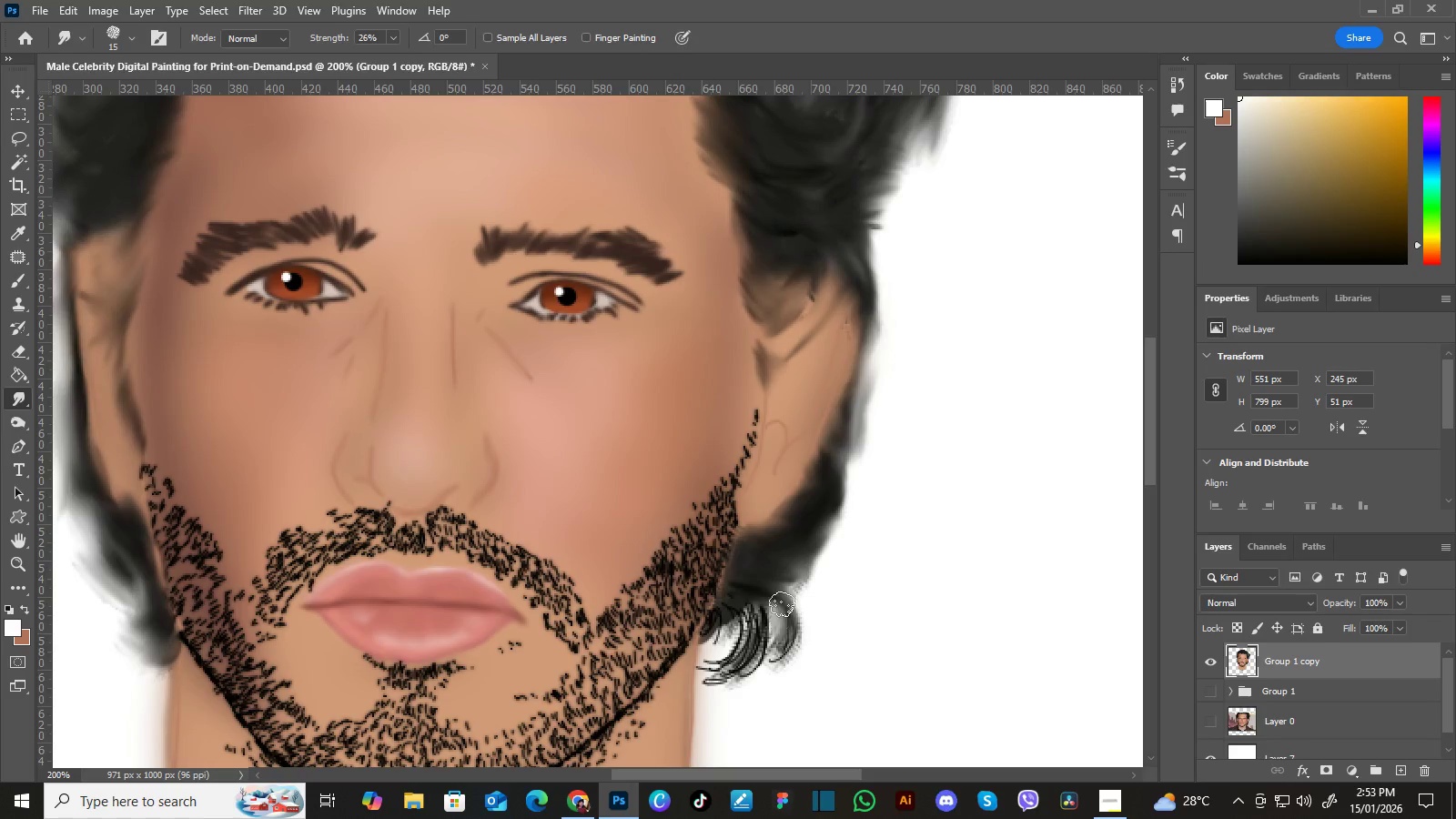 
wait(6.03)
 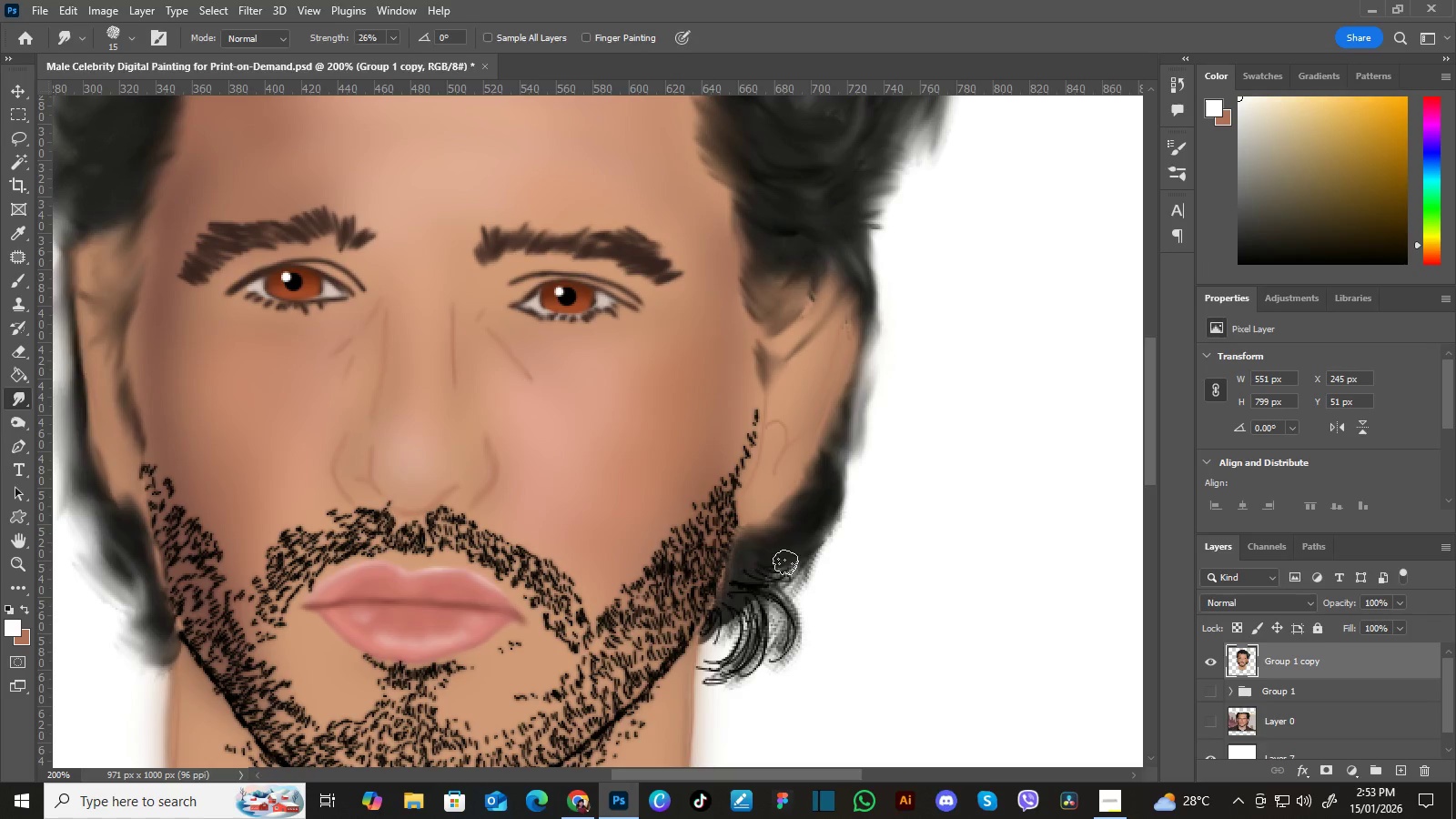 
hold_key(key=Space, duration=0.45)
 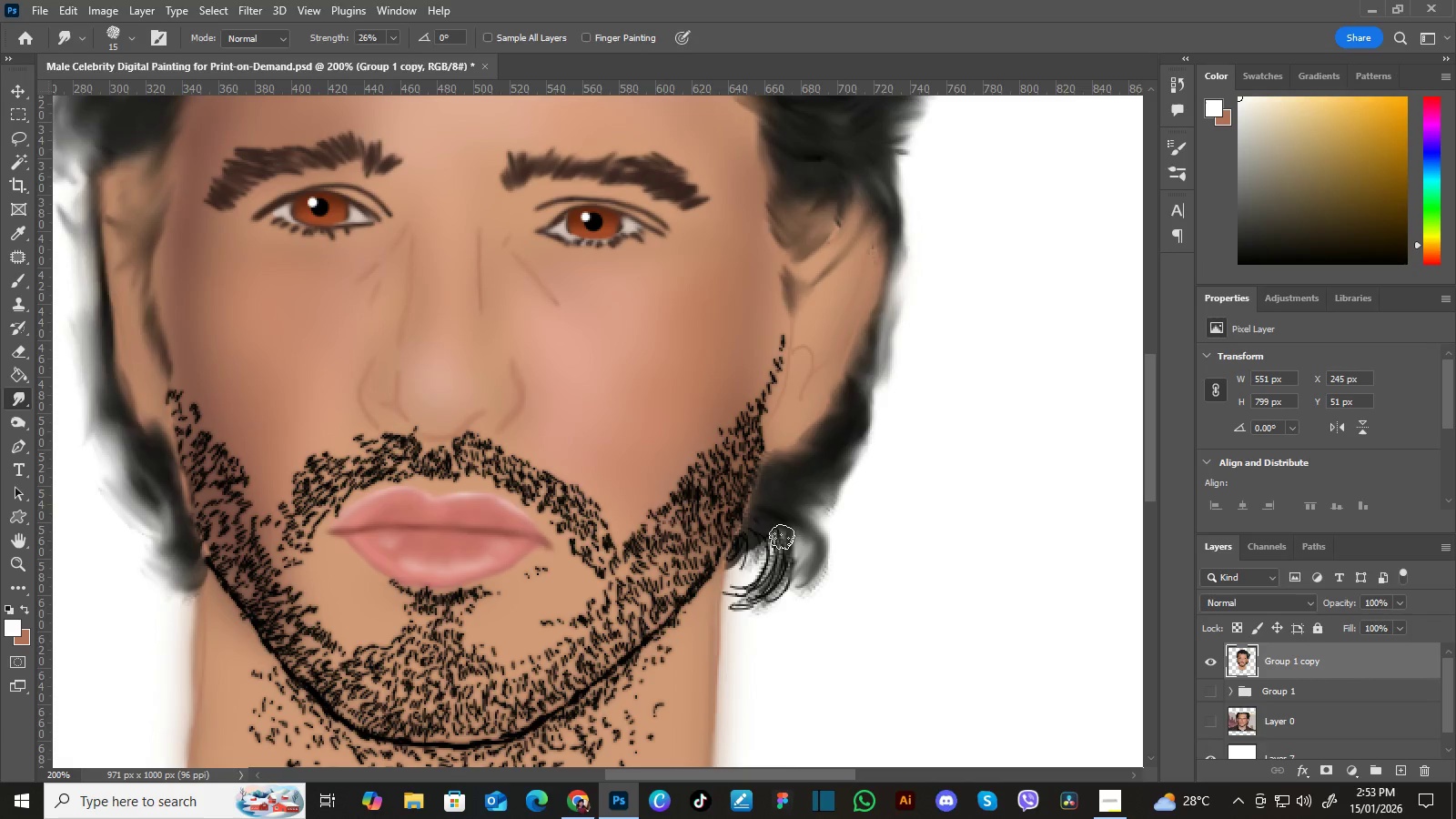 
left_click_drag(start_coordinate=[771, 580], to_coordinate=[797, 505])
 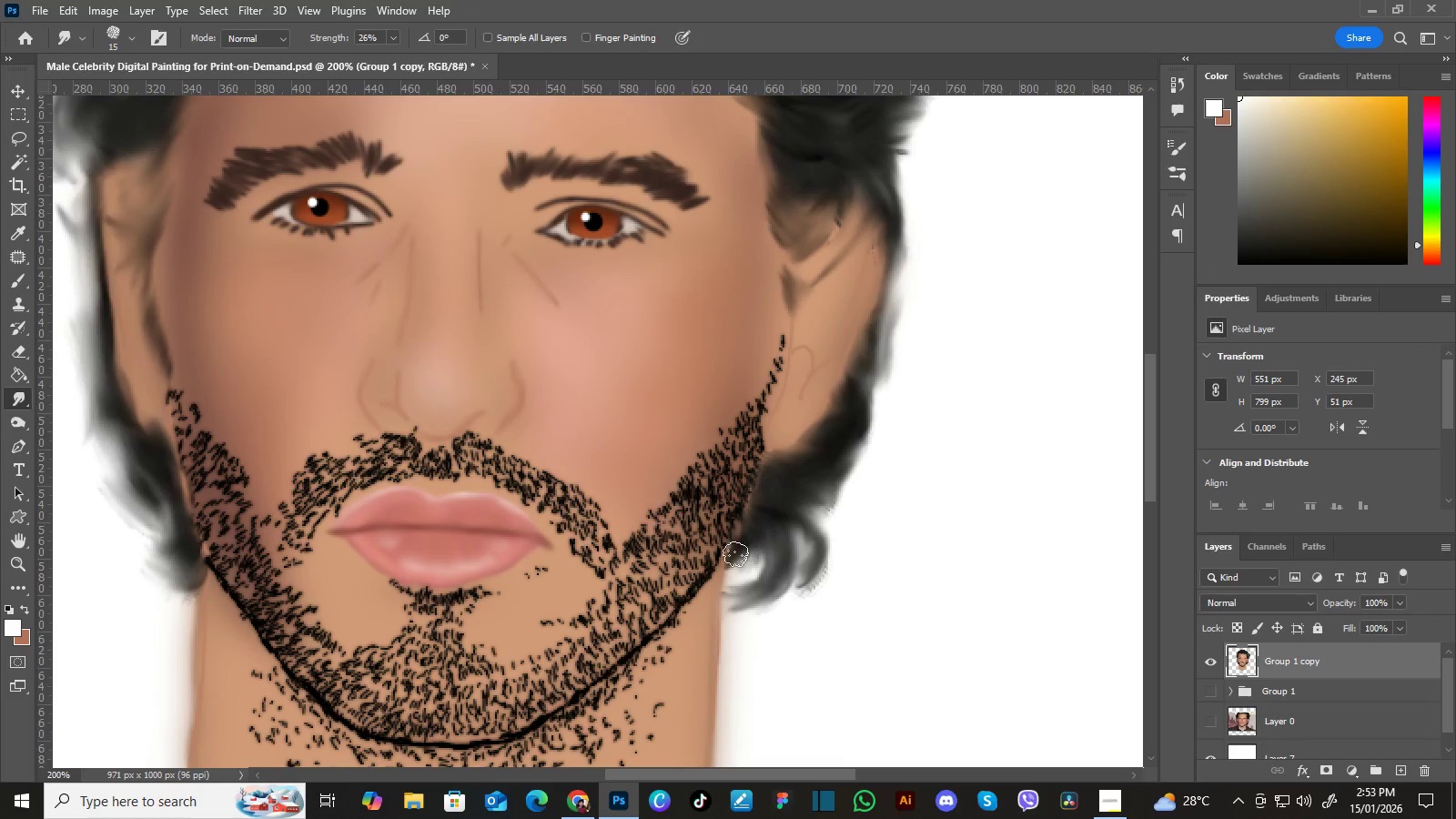 
wait(7.77)
 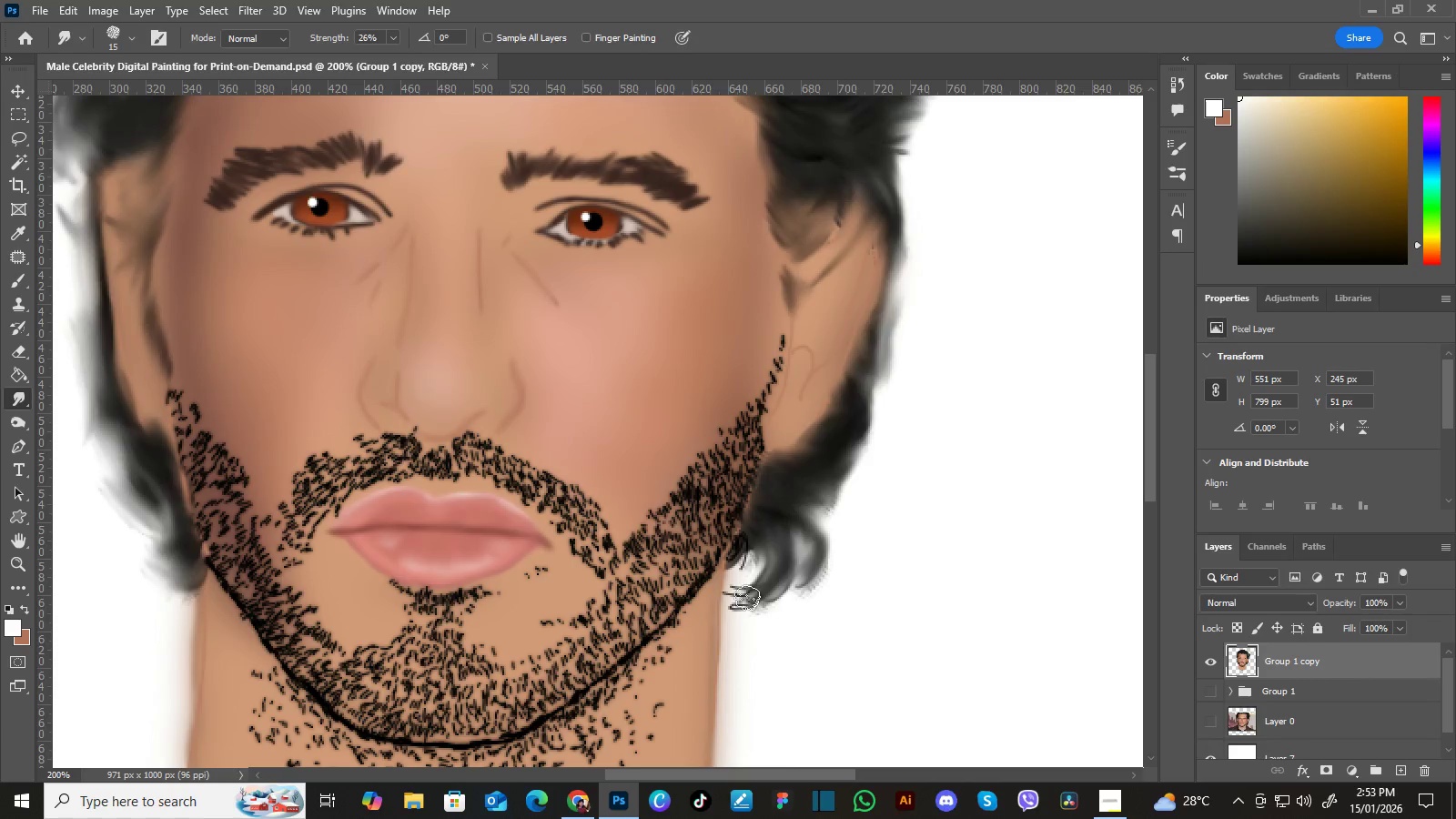 
hold_key(key=Space, duration=0.55)
 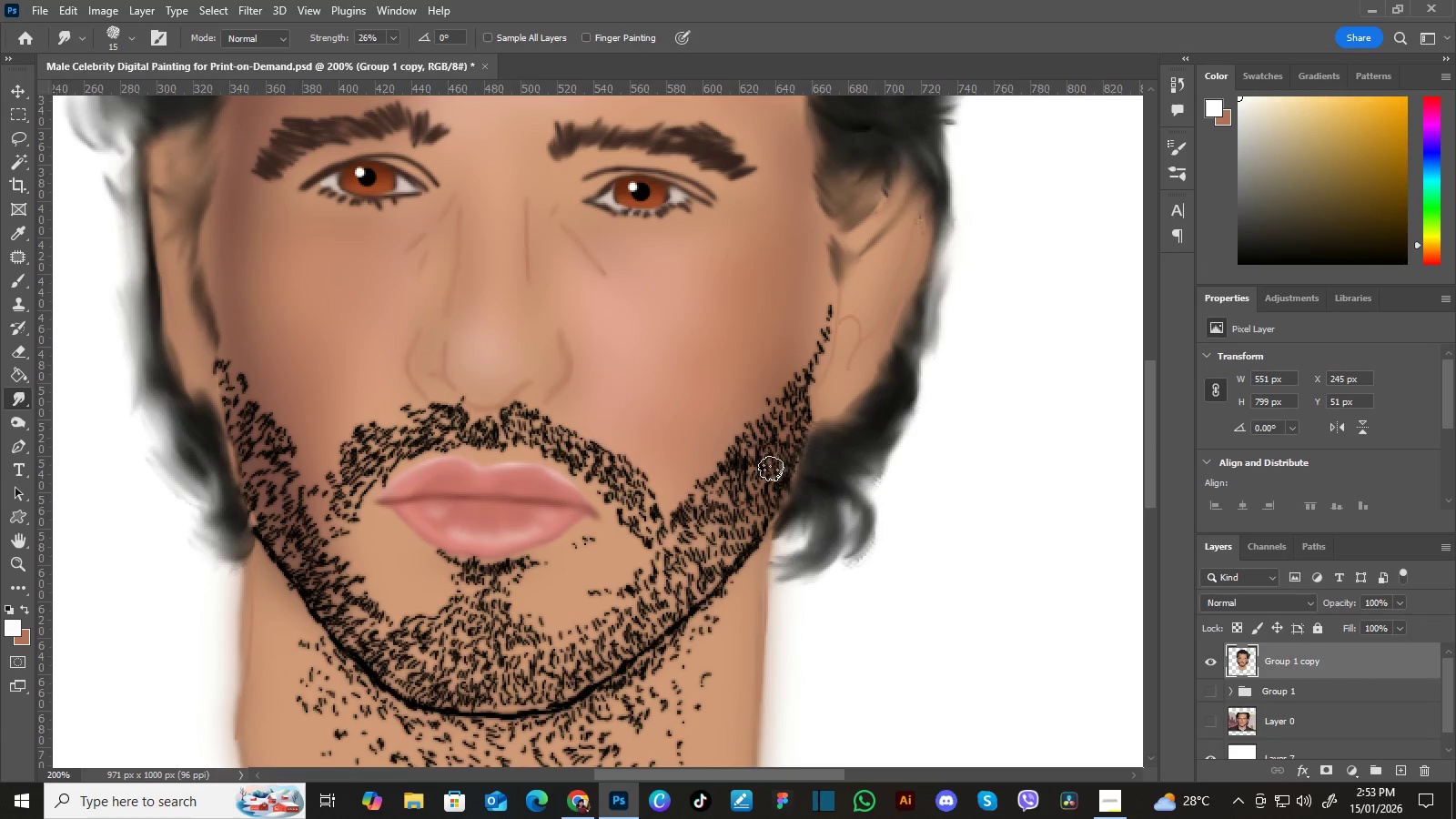 
left_click_drag(start_coordinate=[785, 521], to_coordinate=[833, 490])
 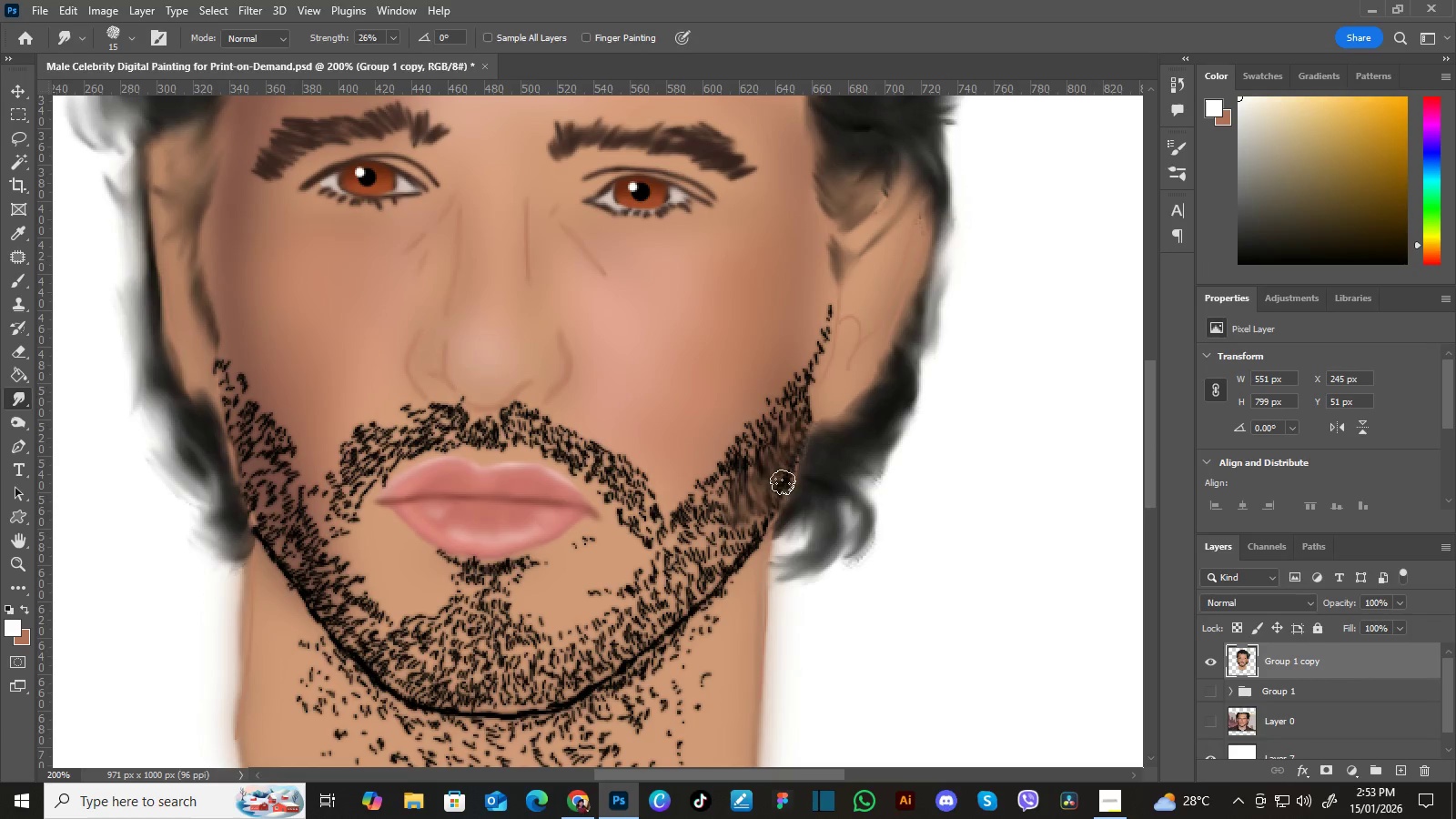 
wait(6.56)
 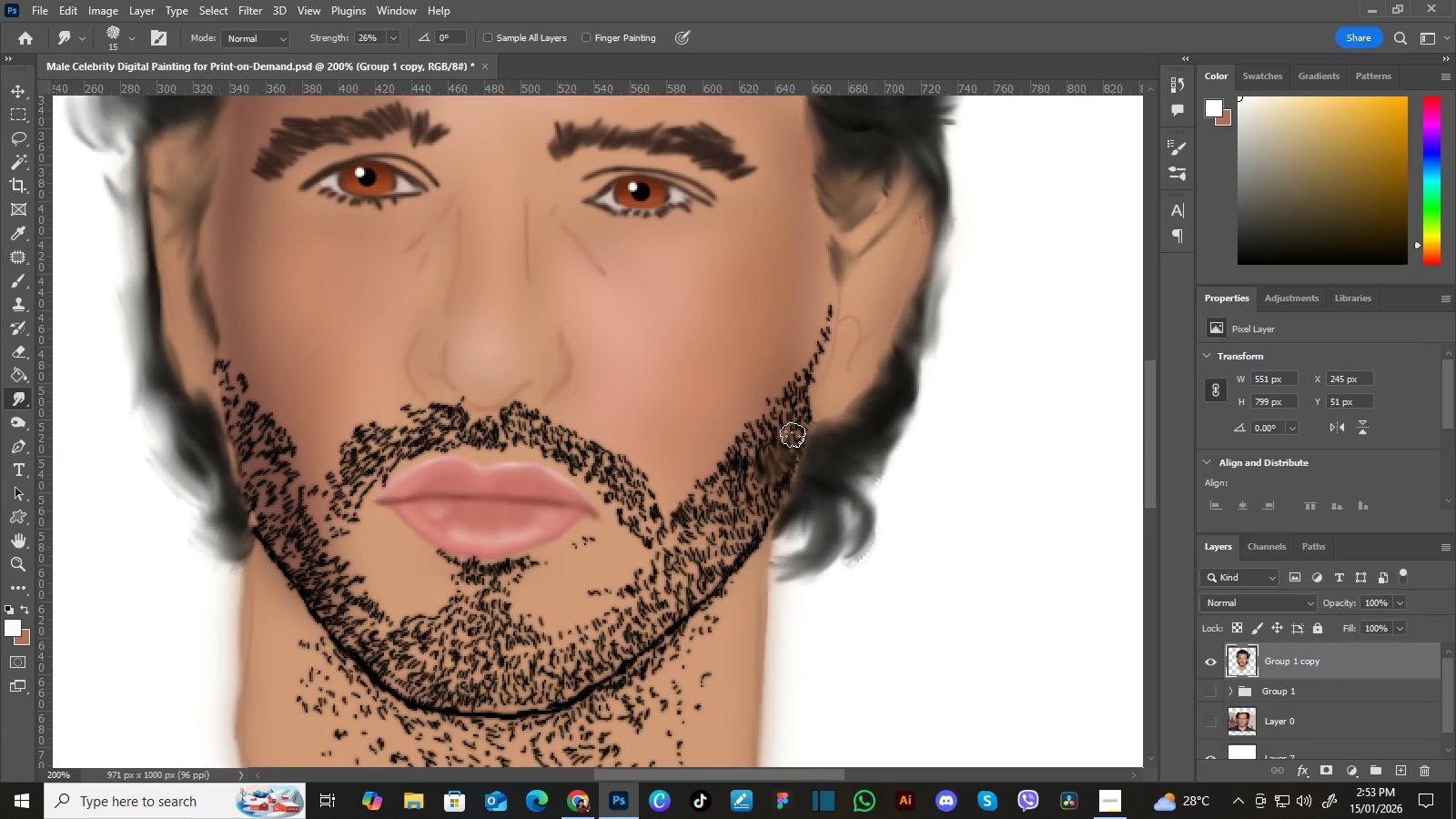 
hold_key(key=Space, duration=0.58)
 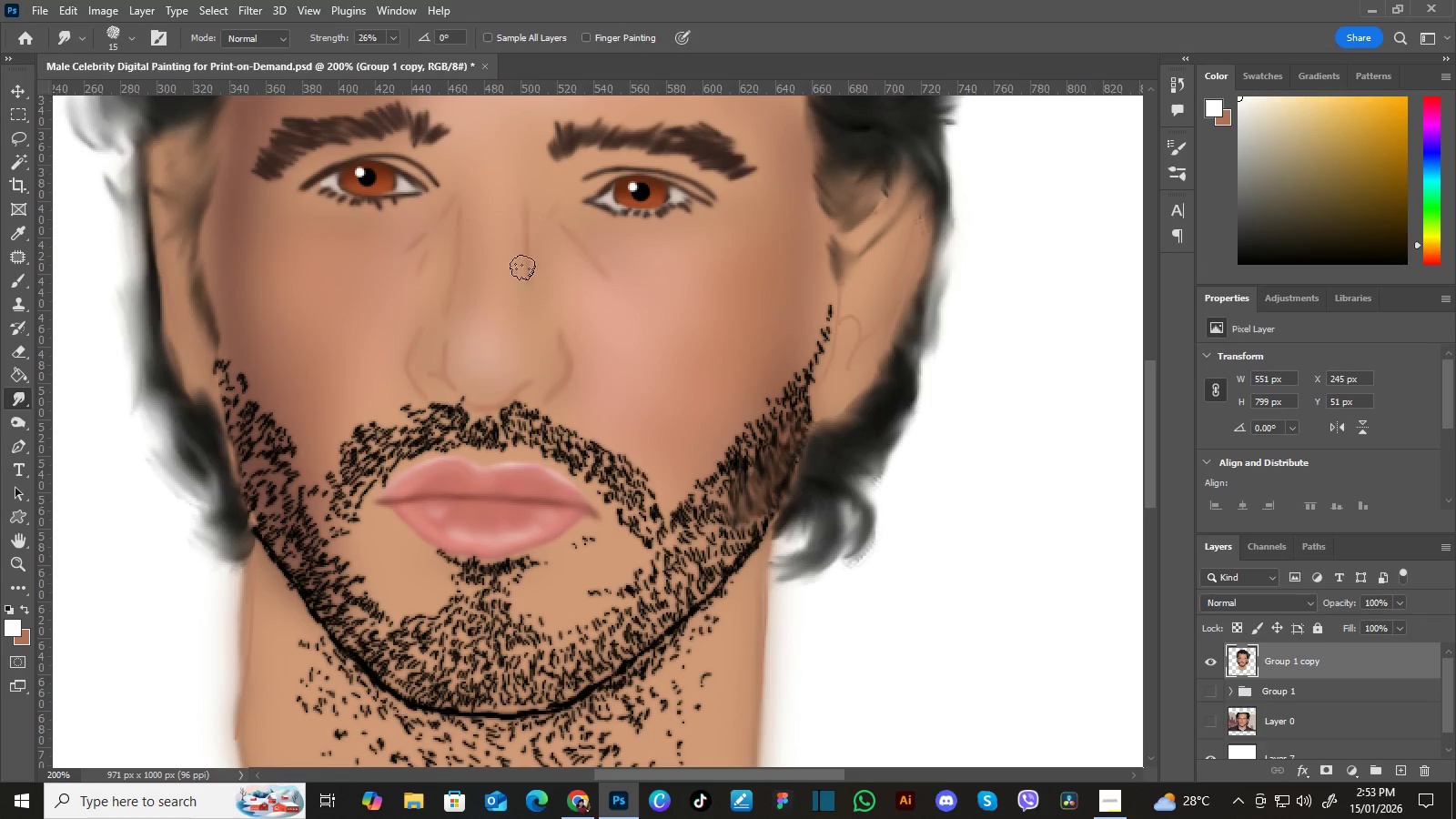 
hold_key(key=Space, duration=0.45)
 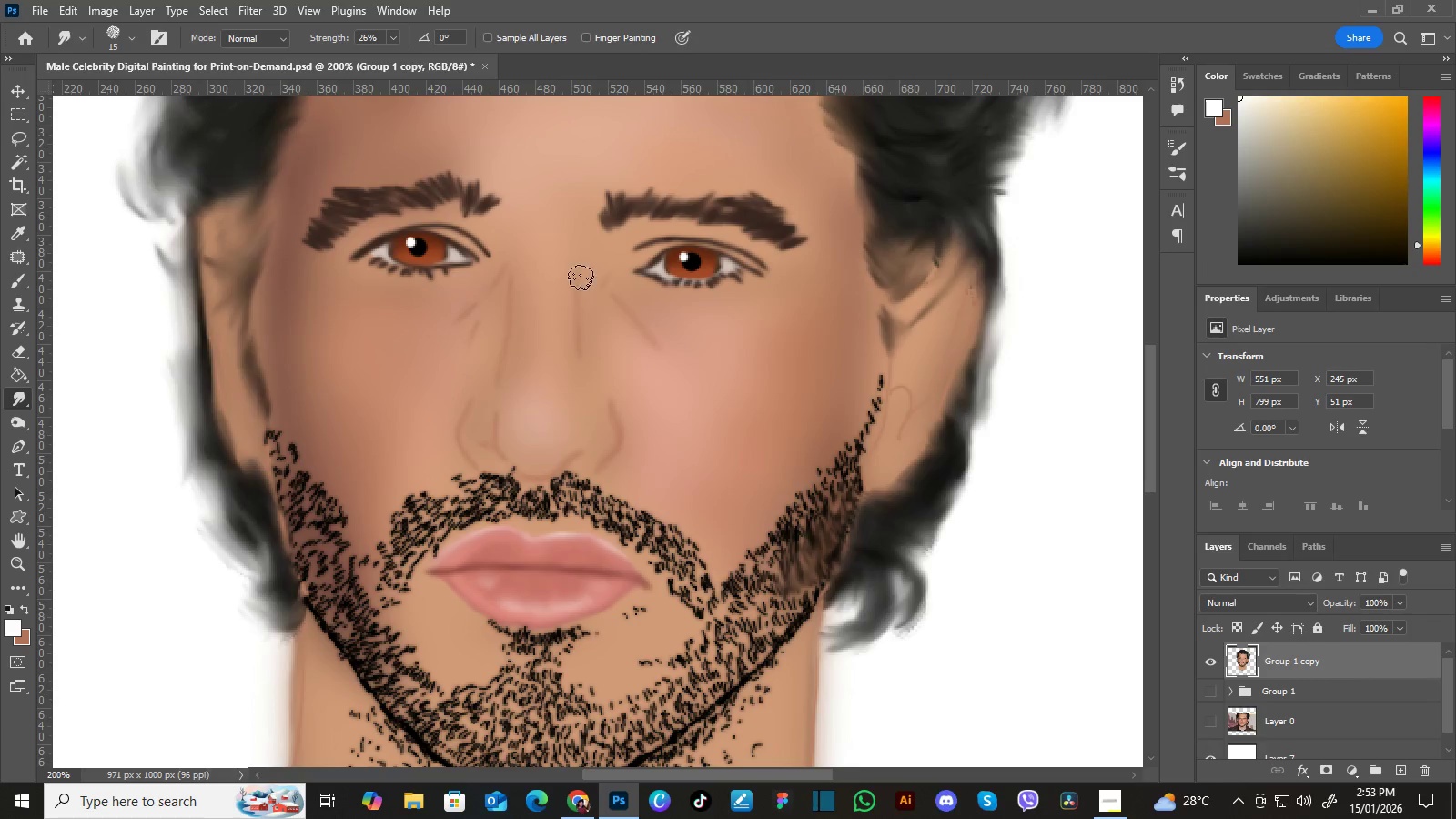 
left_click_drag(start_coordinate=[575, 290], to_coordinate=[626, 361])
 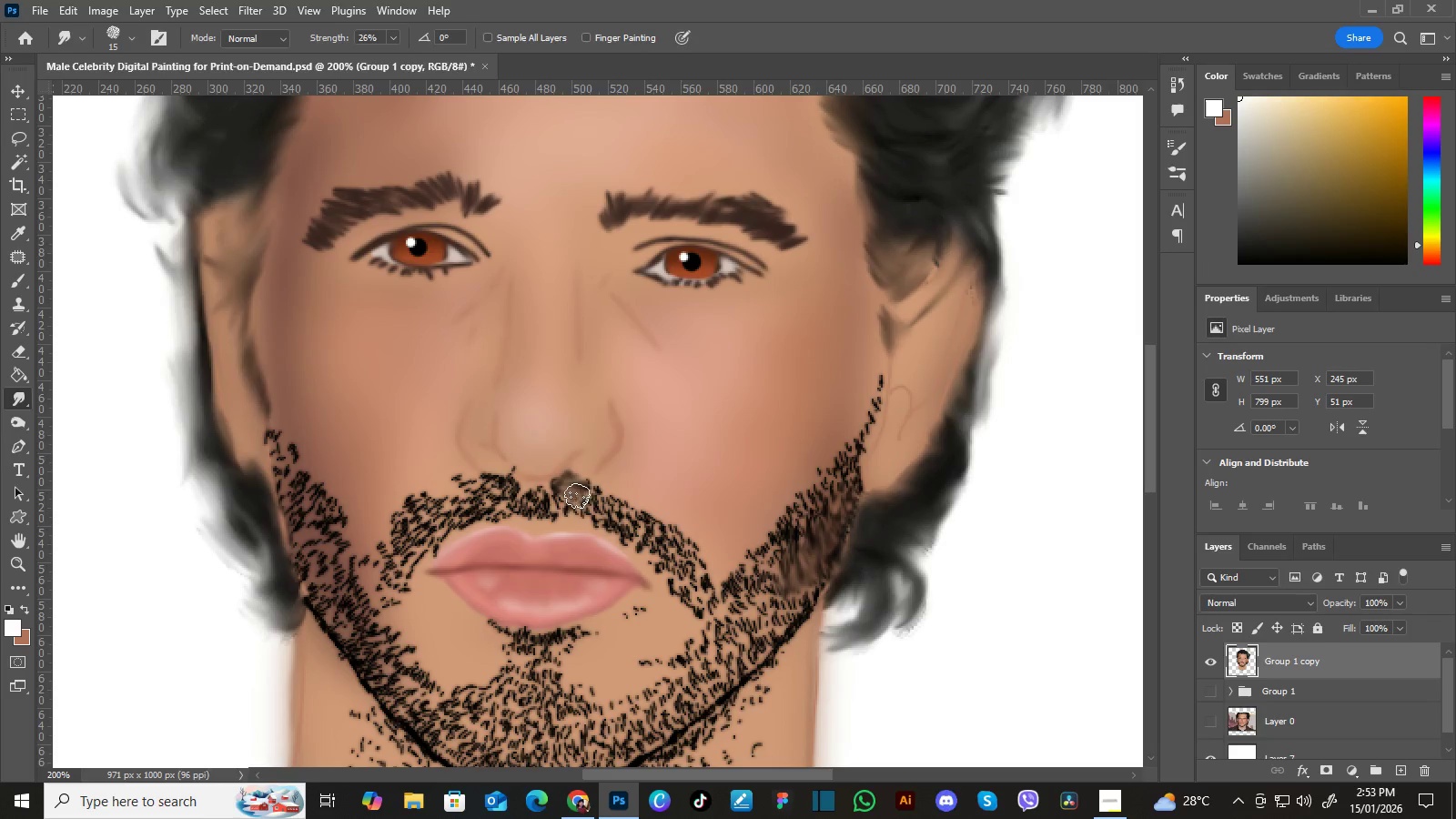 
wait(12.77)
 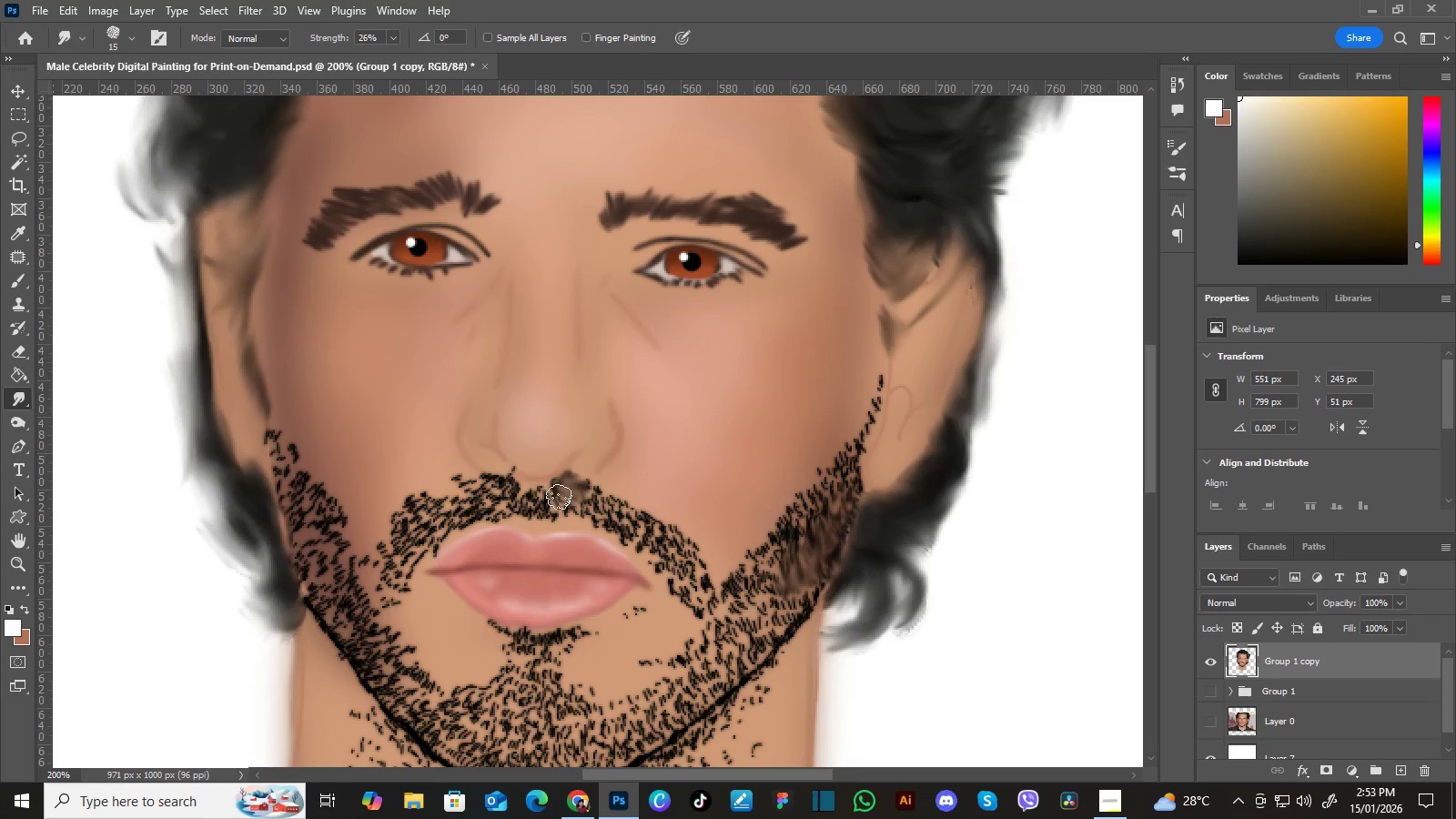 
key(Control+Minus)
 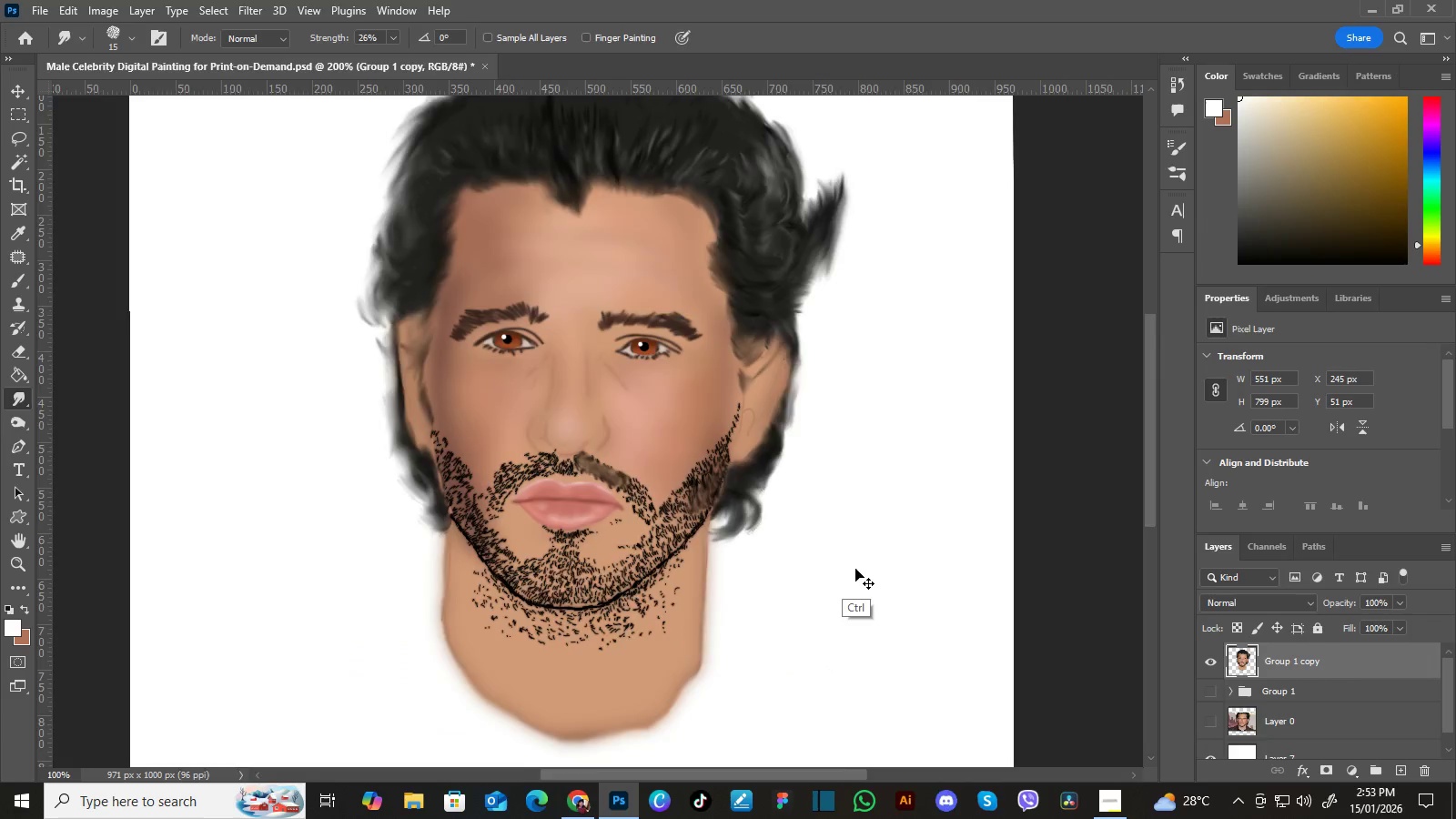 
key(Control+Minus)
 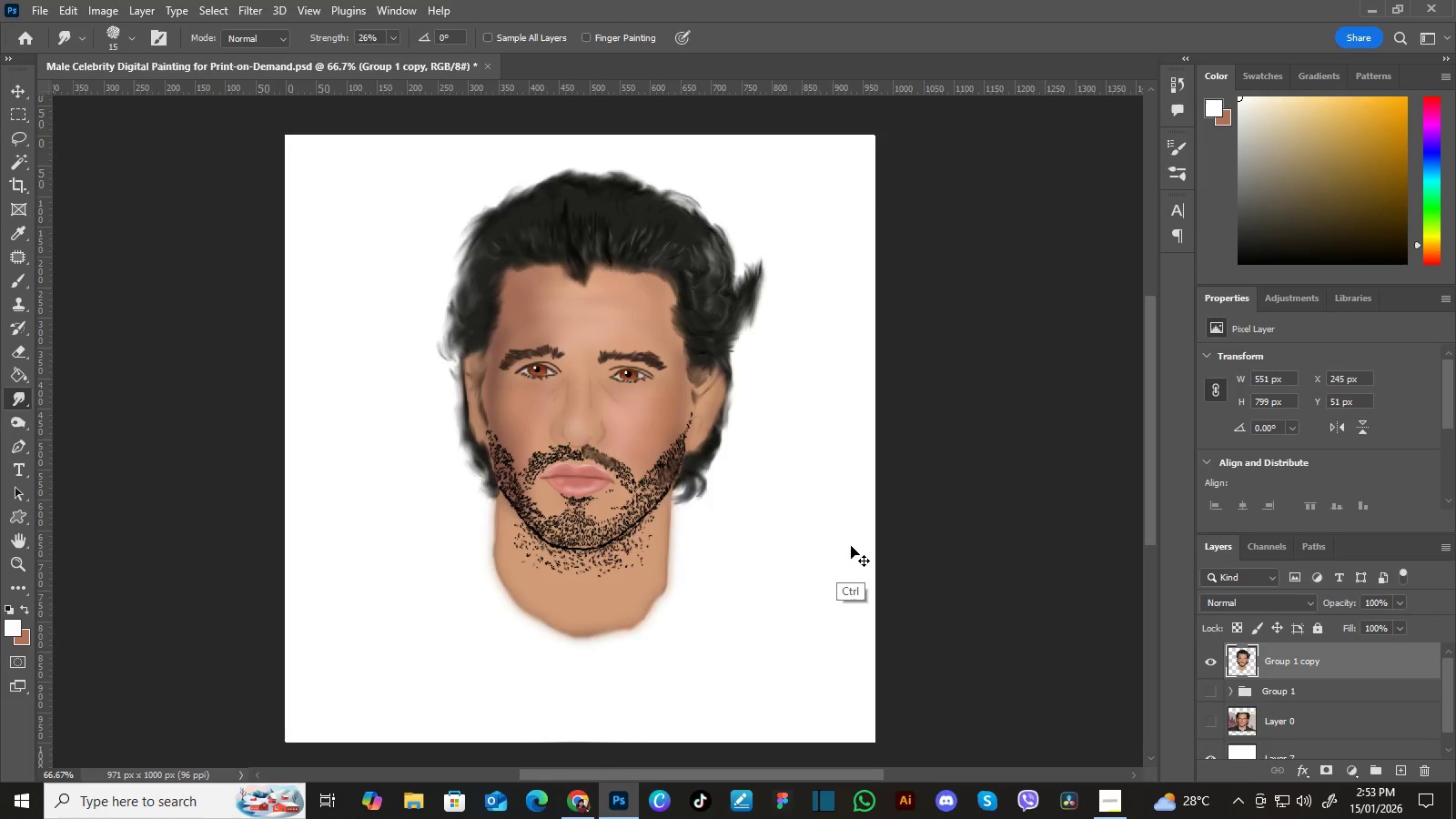 
key(Control+Minus)
 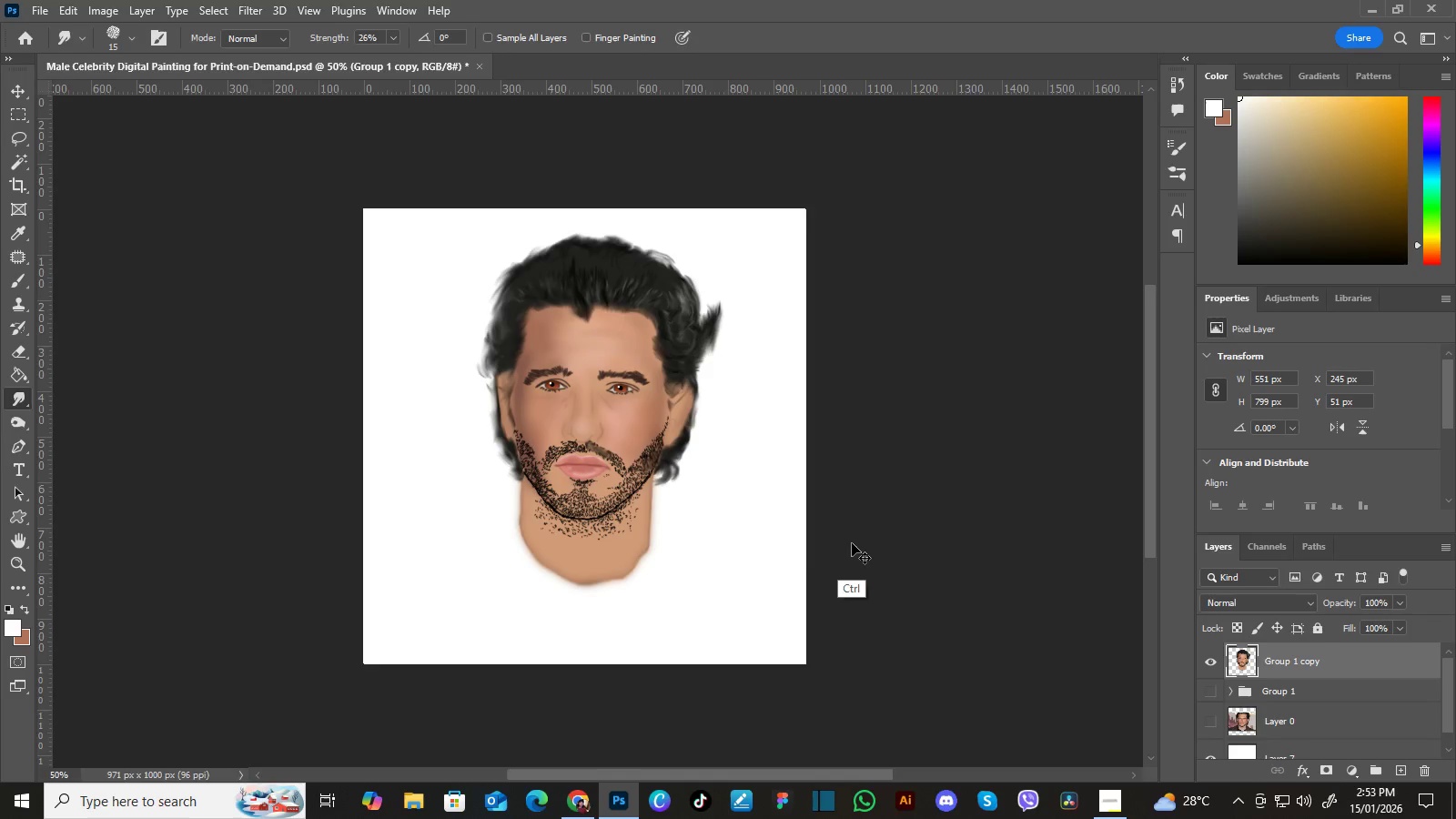 
key(Control+Equal)
 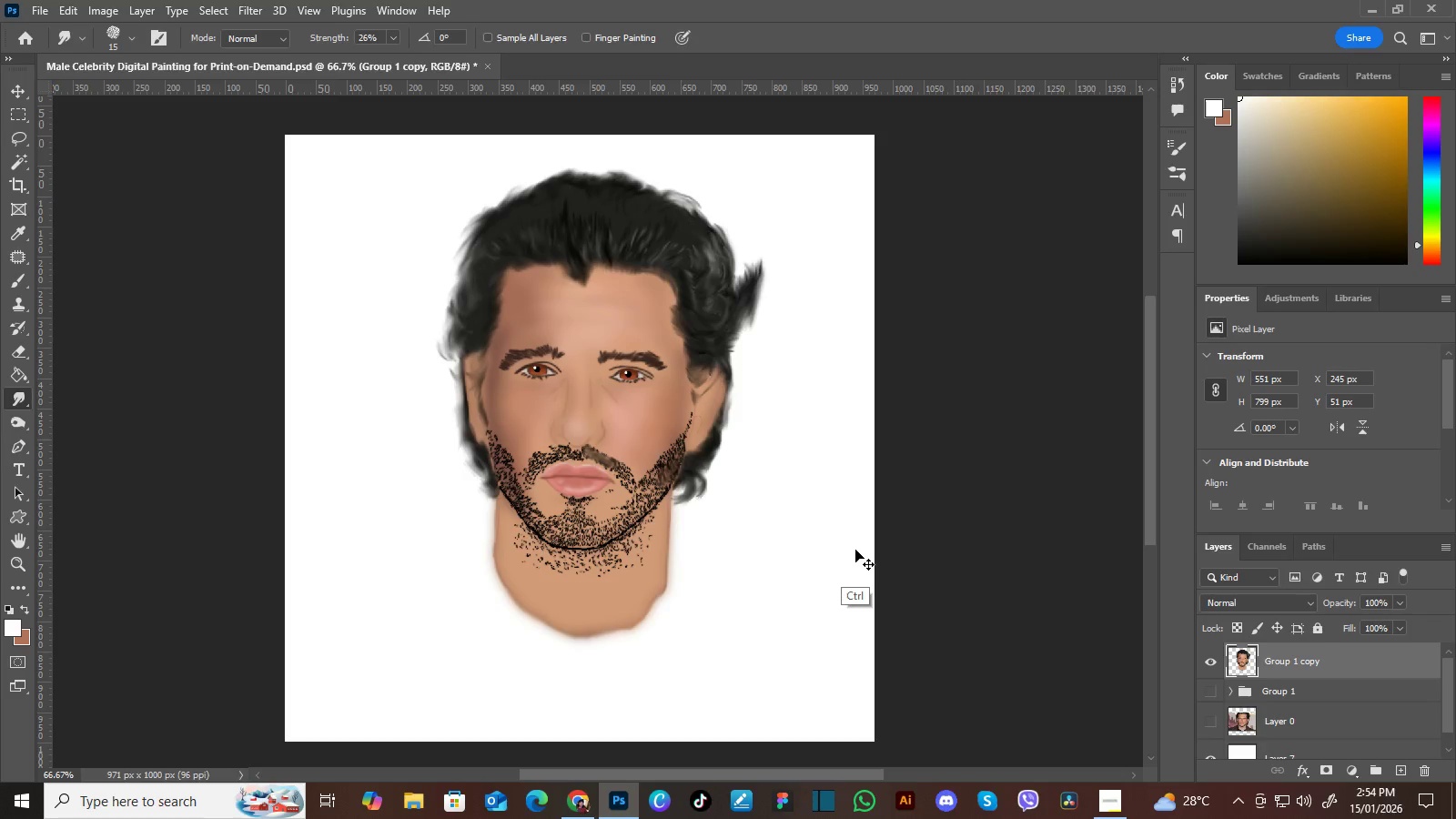 
key(Control+Equal)
 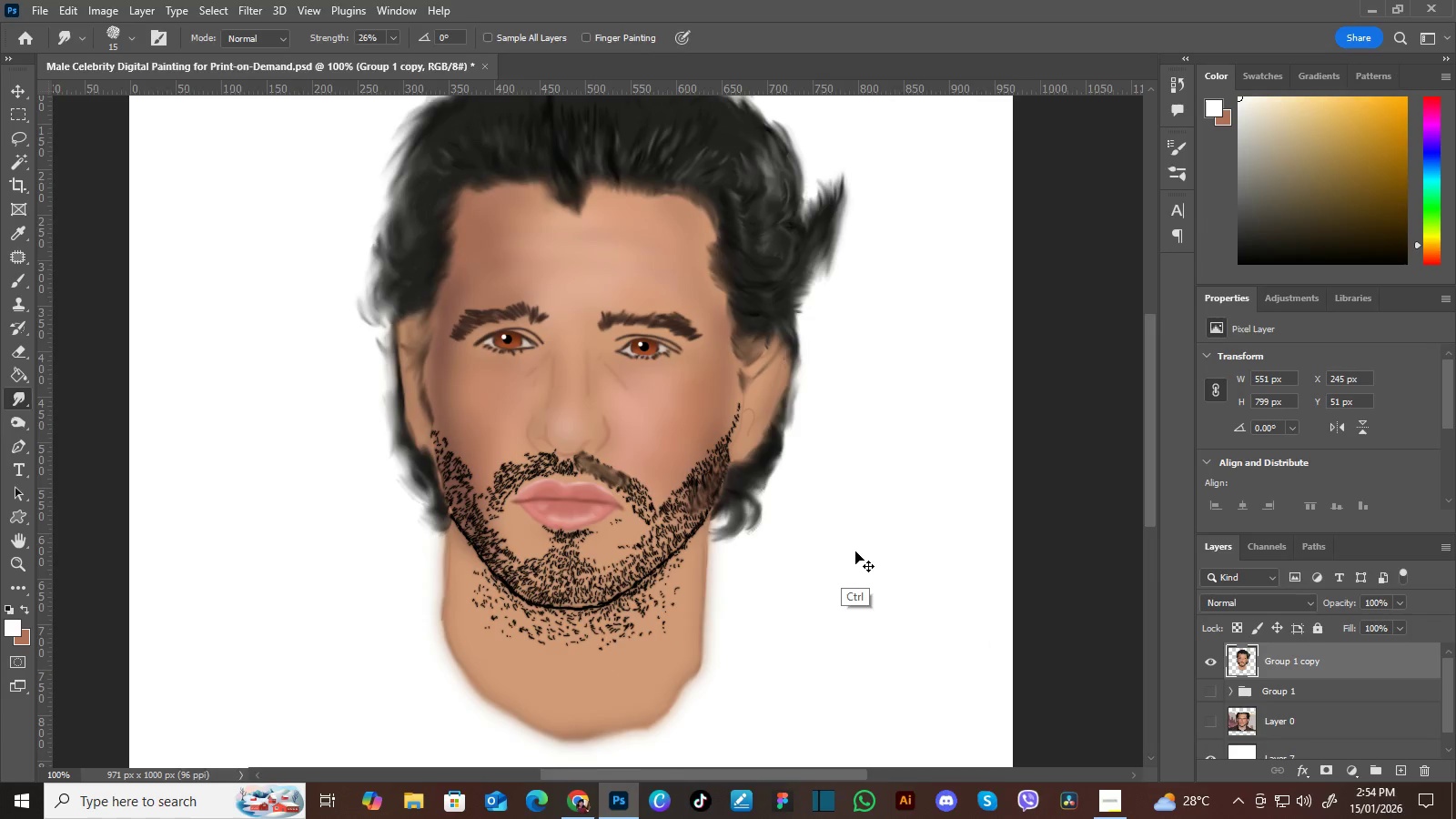 
key(Control+Minus)
 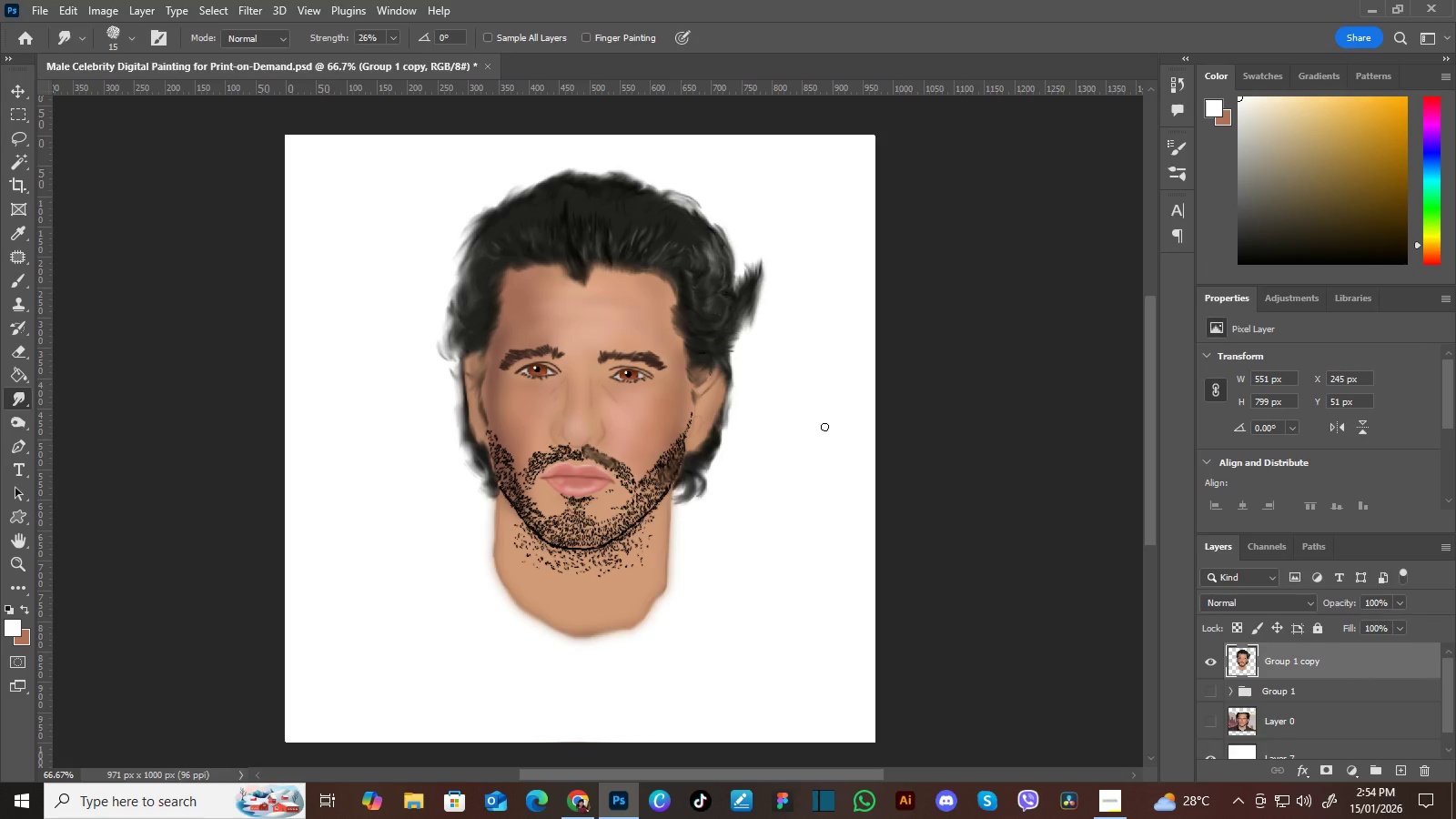 
wait(7.06)
 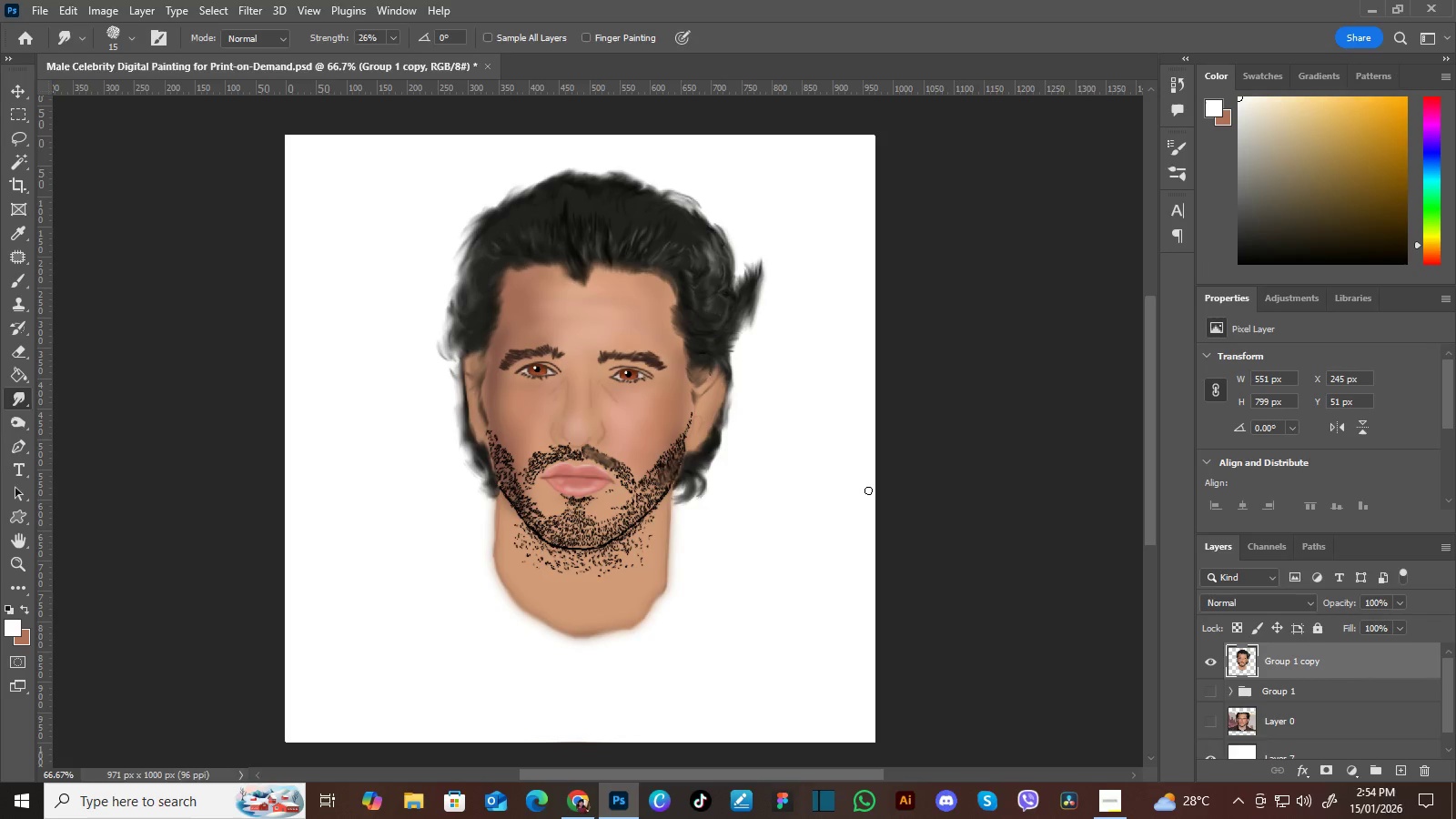 
key(Control+Equal)
 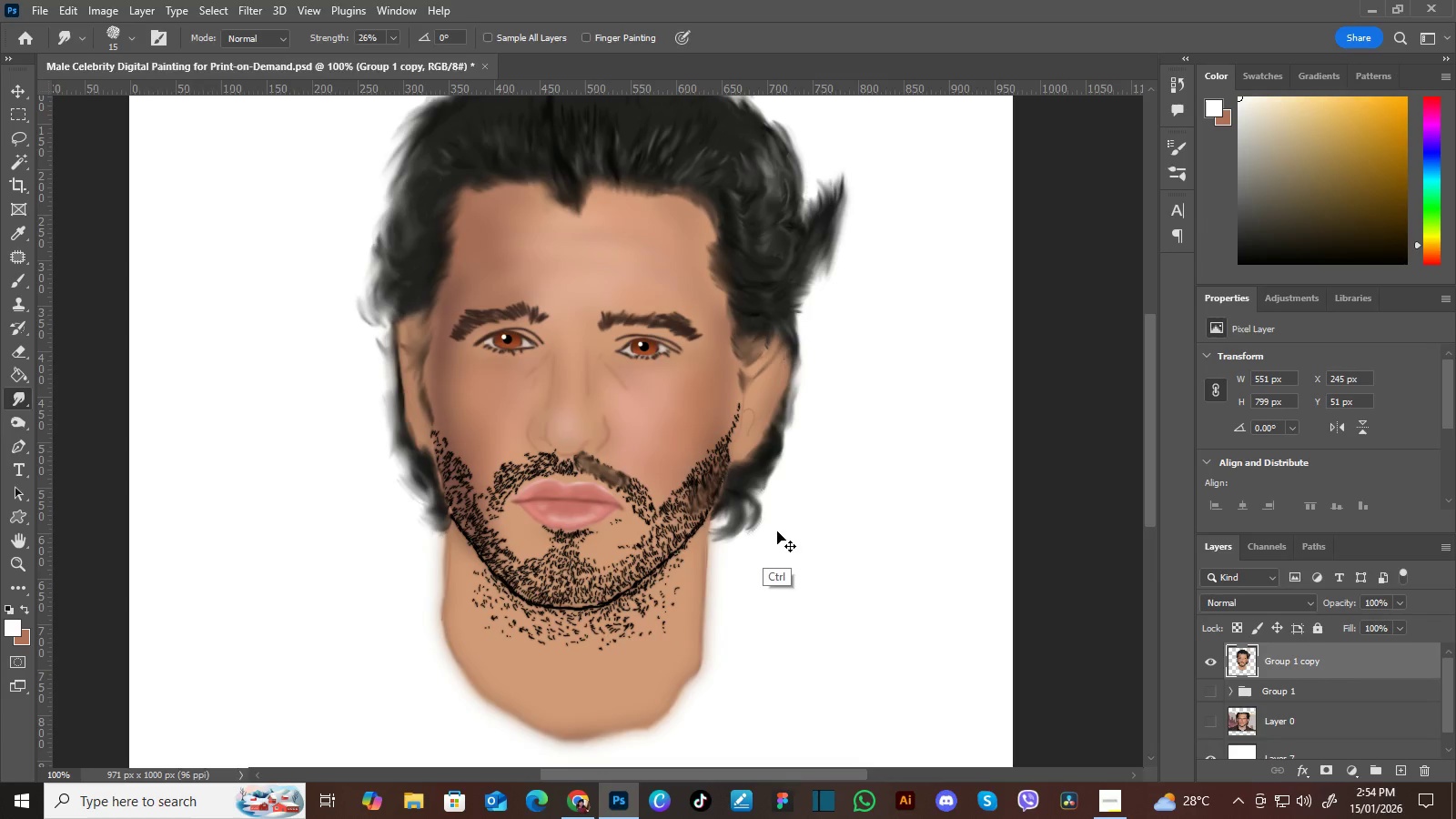 
key(Control+Equal)
 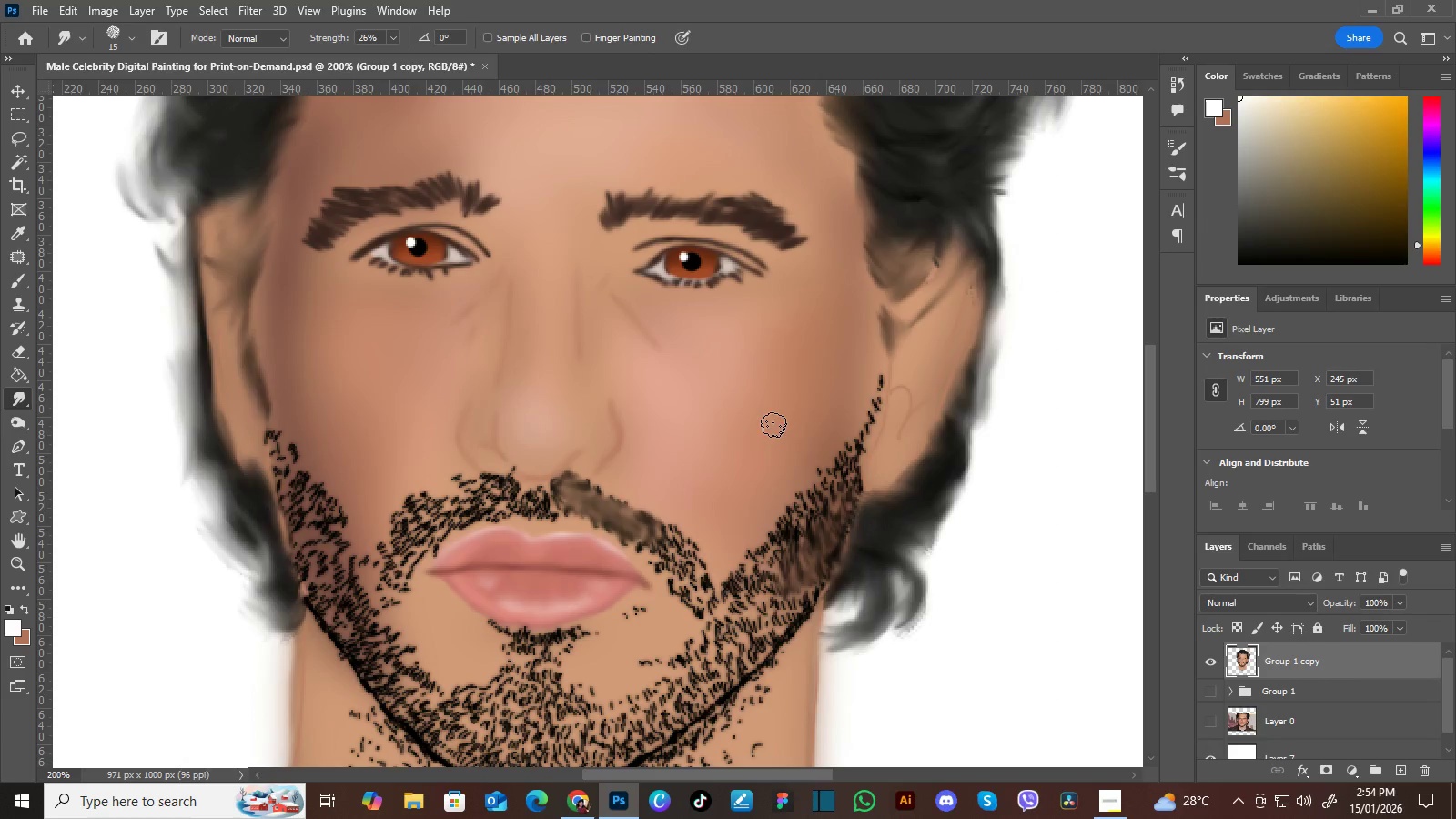 
hold_key(key=Space, duration=0.52)
 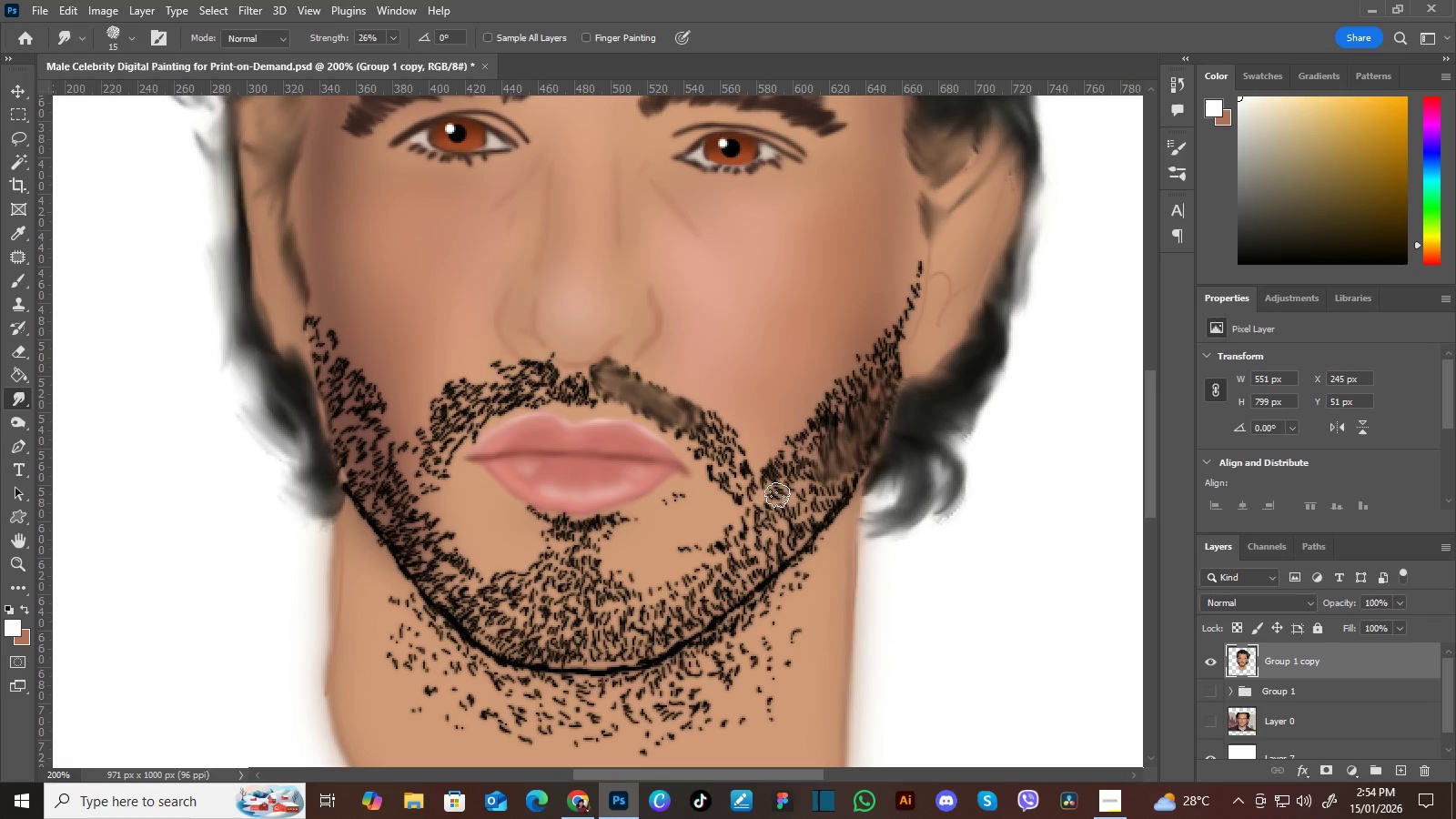 
left_click_drag(start_coordinate=[772, 472], to_coordinate=[811, 359])
 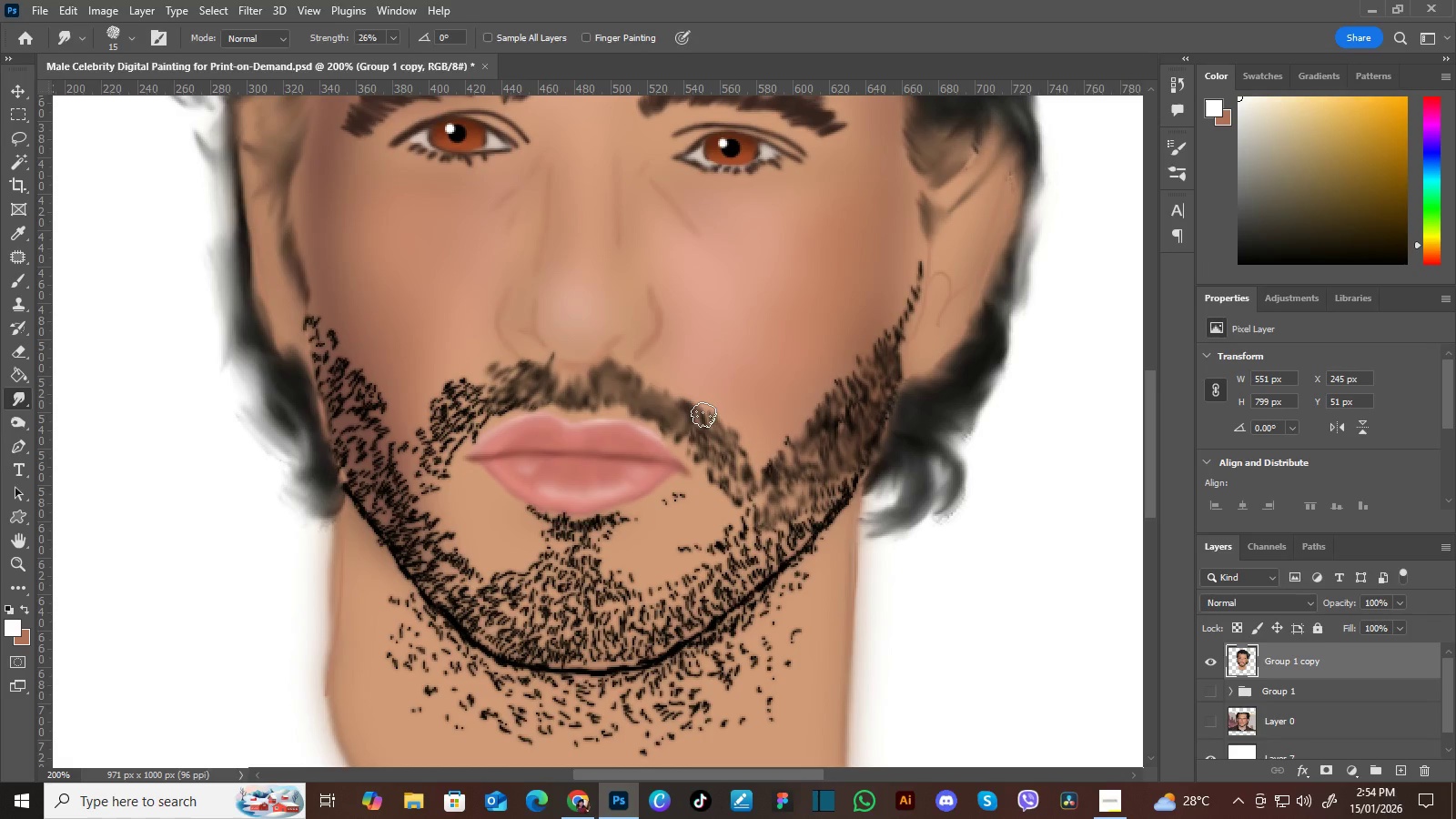 
wait(49.91)
 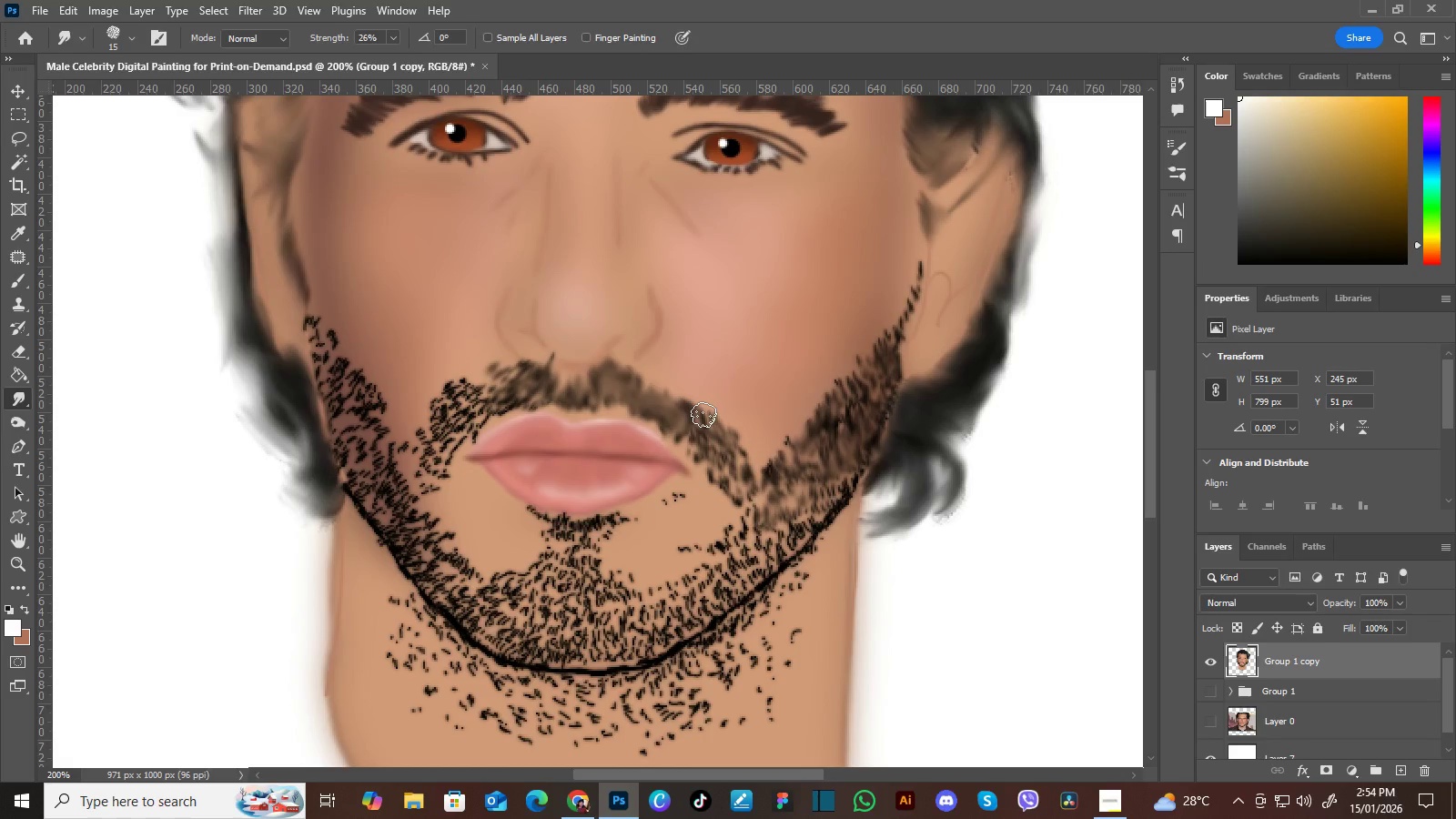 
hold_key(key=Space, duration=0.59)
 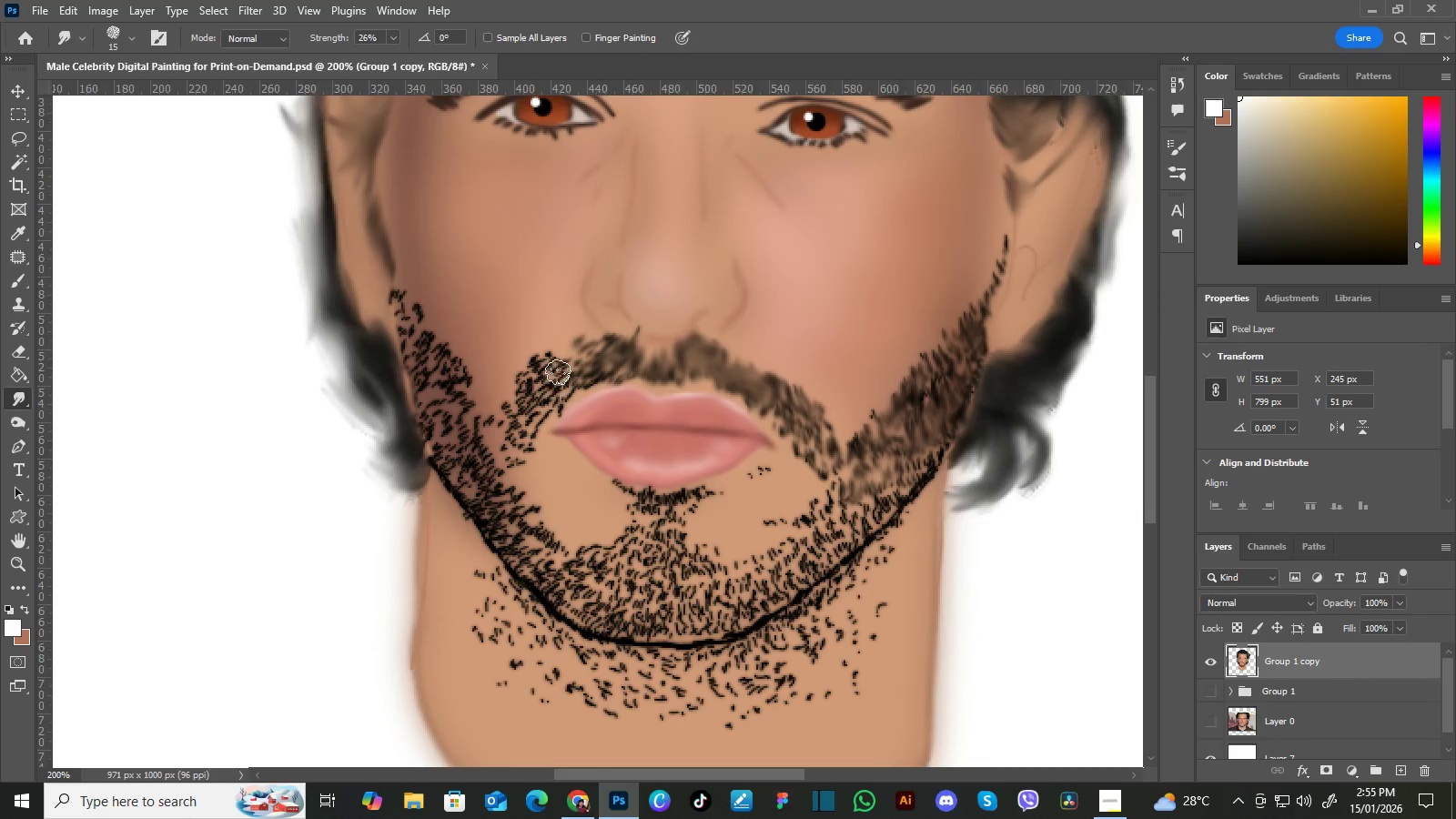 
left_click_drag(start_coordinate=[487, 355], to_coordinate=[572, 329])
 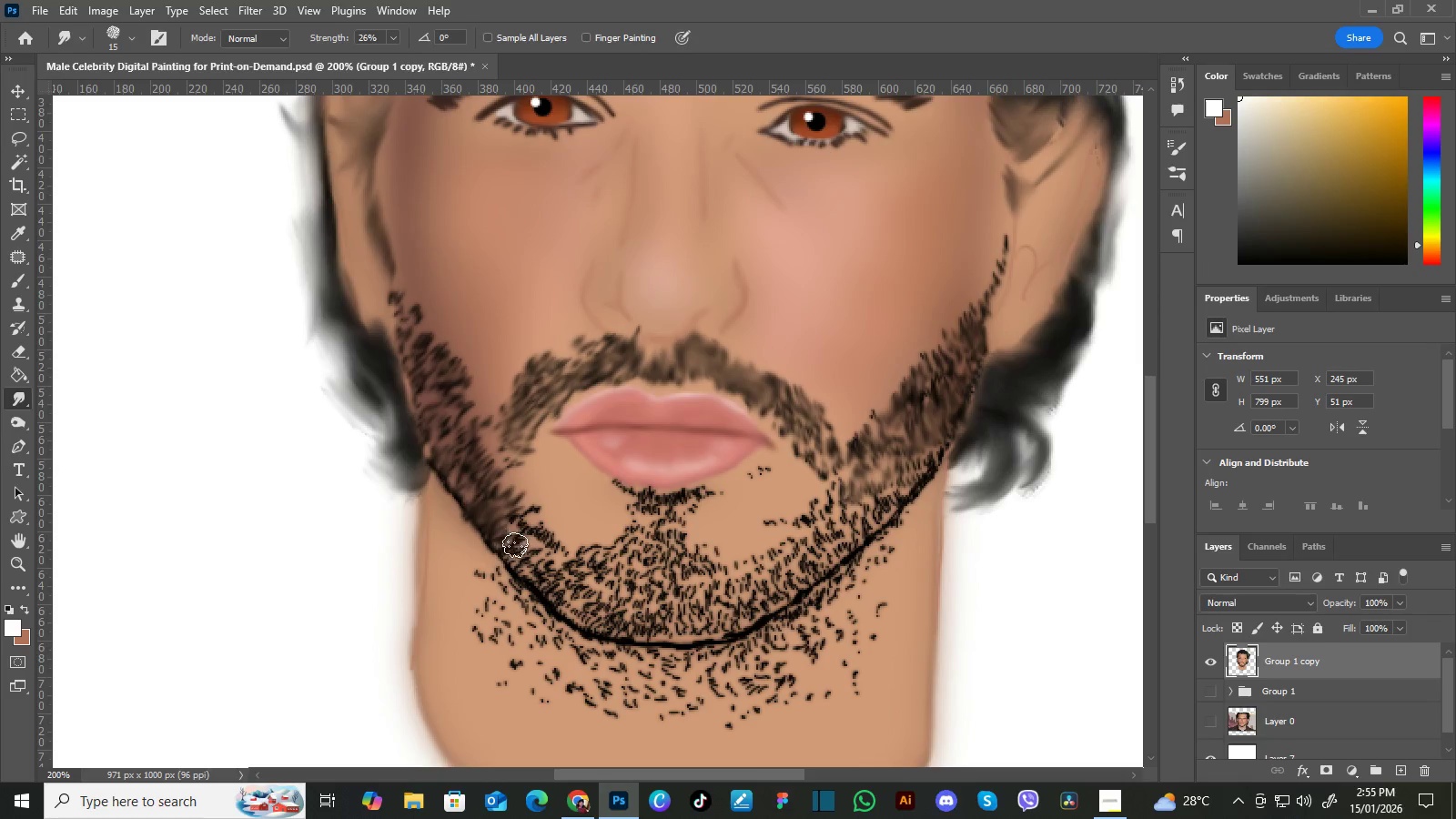 
wait(33.67)
 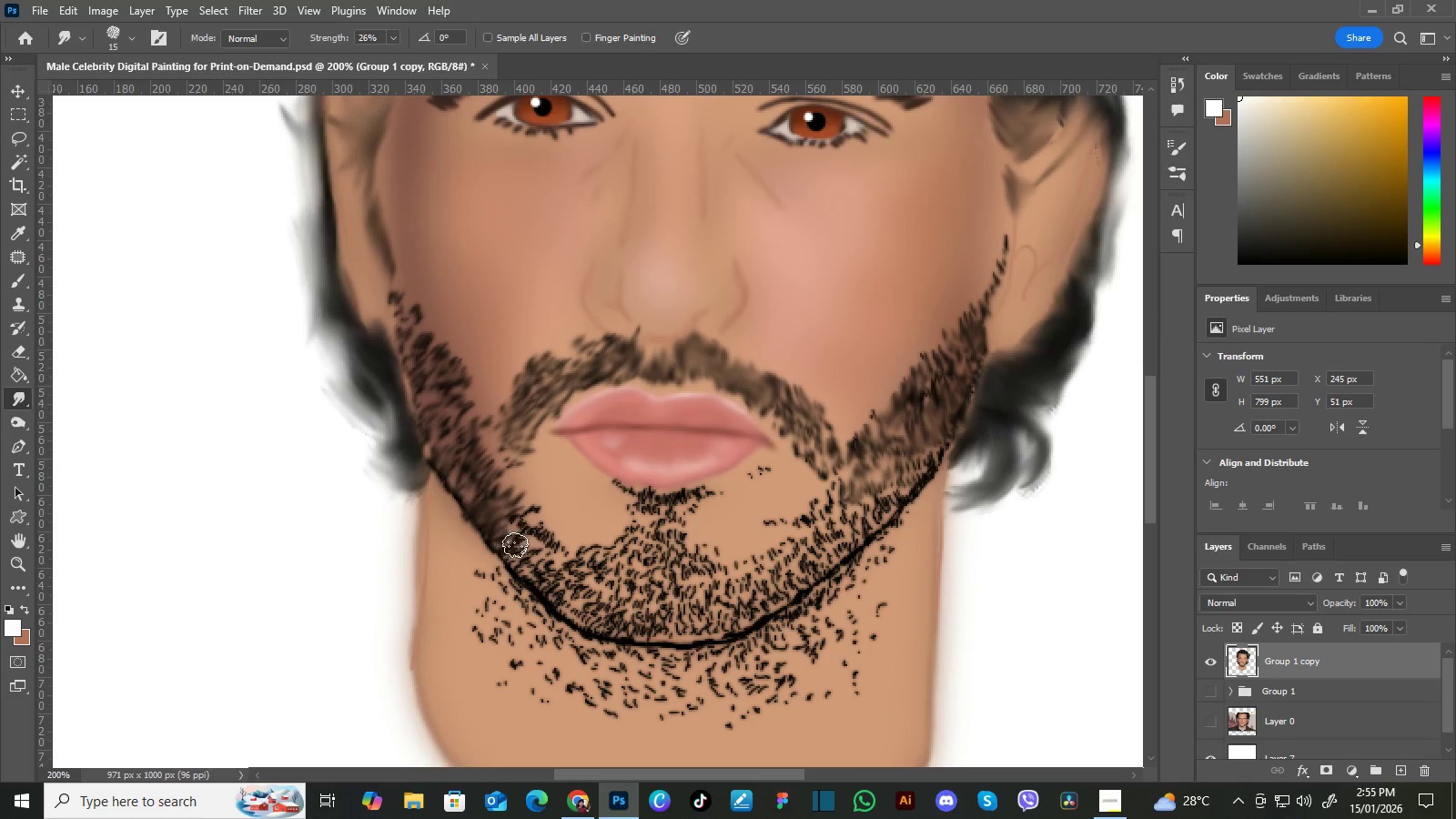 
hold_key(key=Space, duration=0.91)
 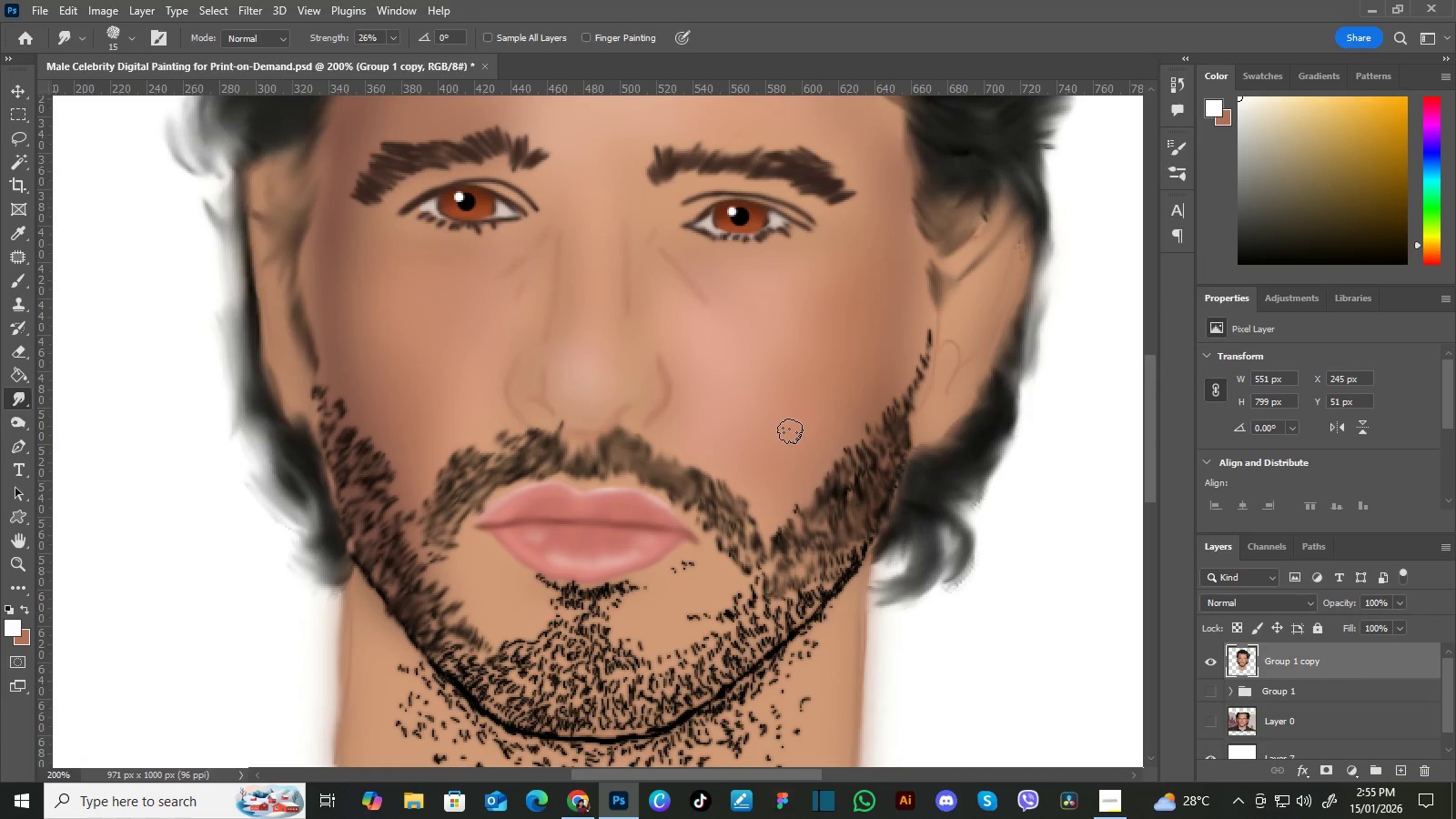 
left_click_drag(start_coordinate=[817, 487], to_coordinate=[741, 581])
 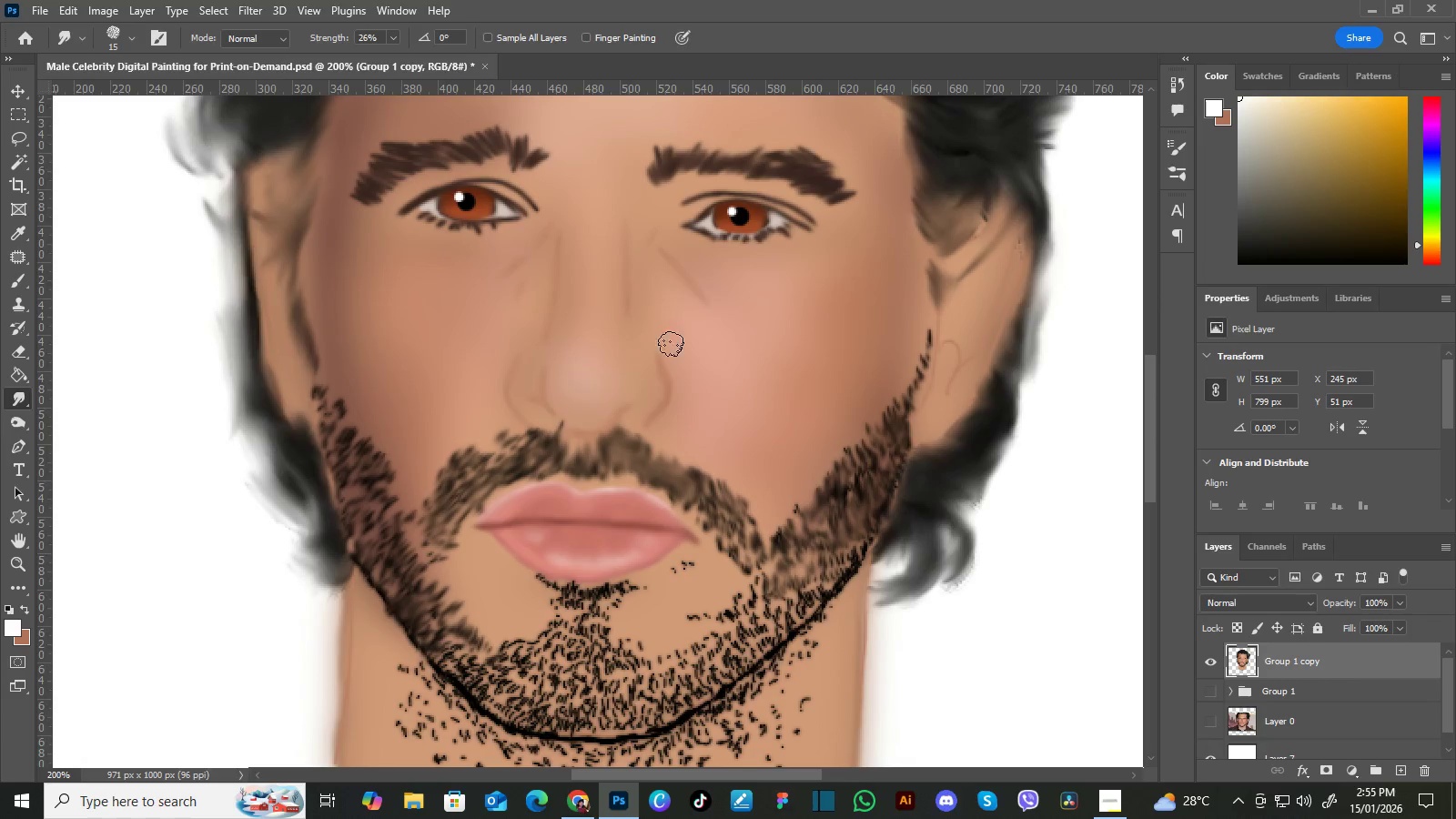 
wait(13.92)
 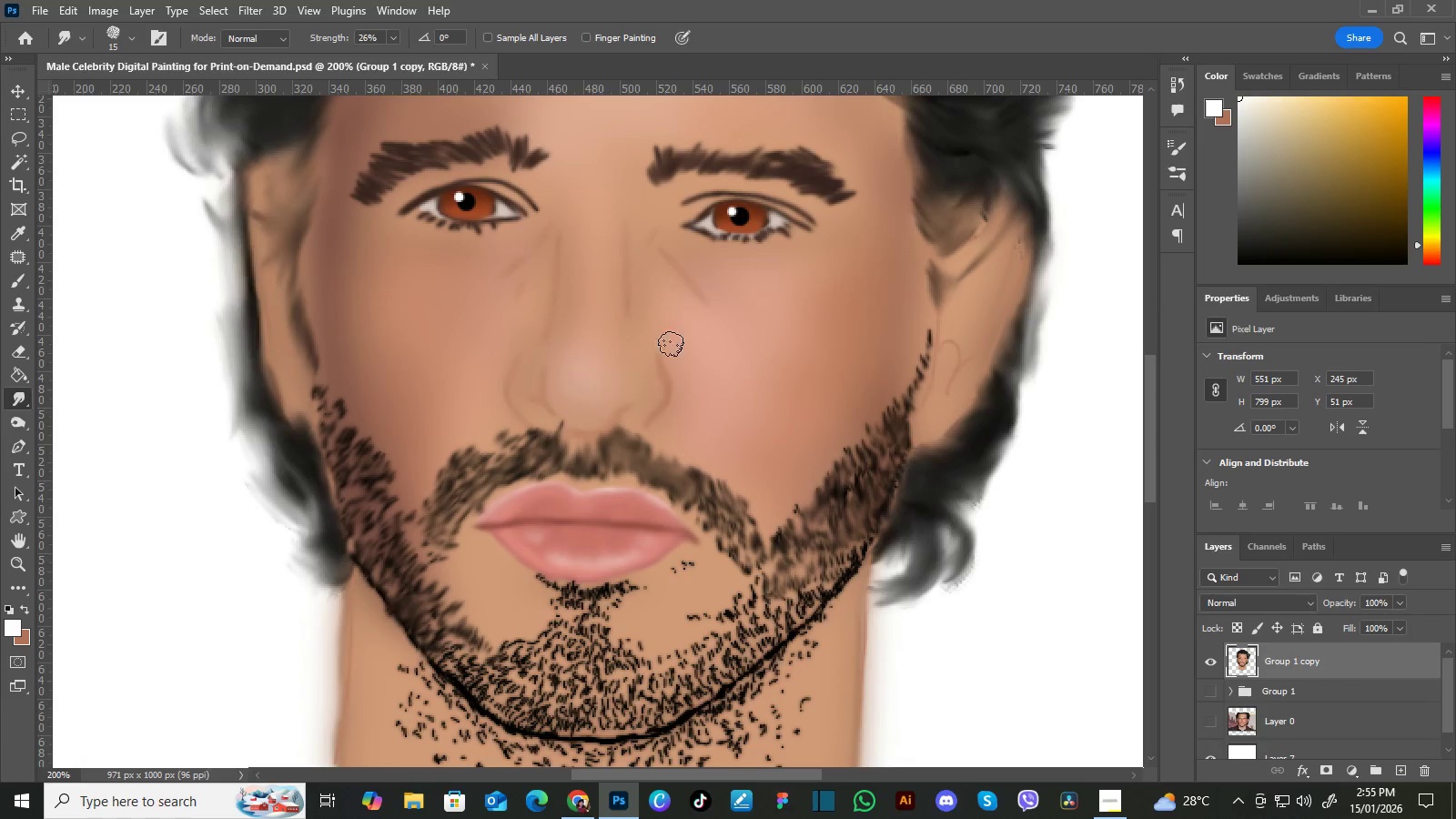 
hold_key(key=Space, duration=0.59)
 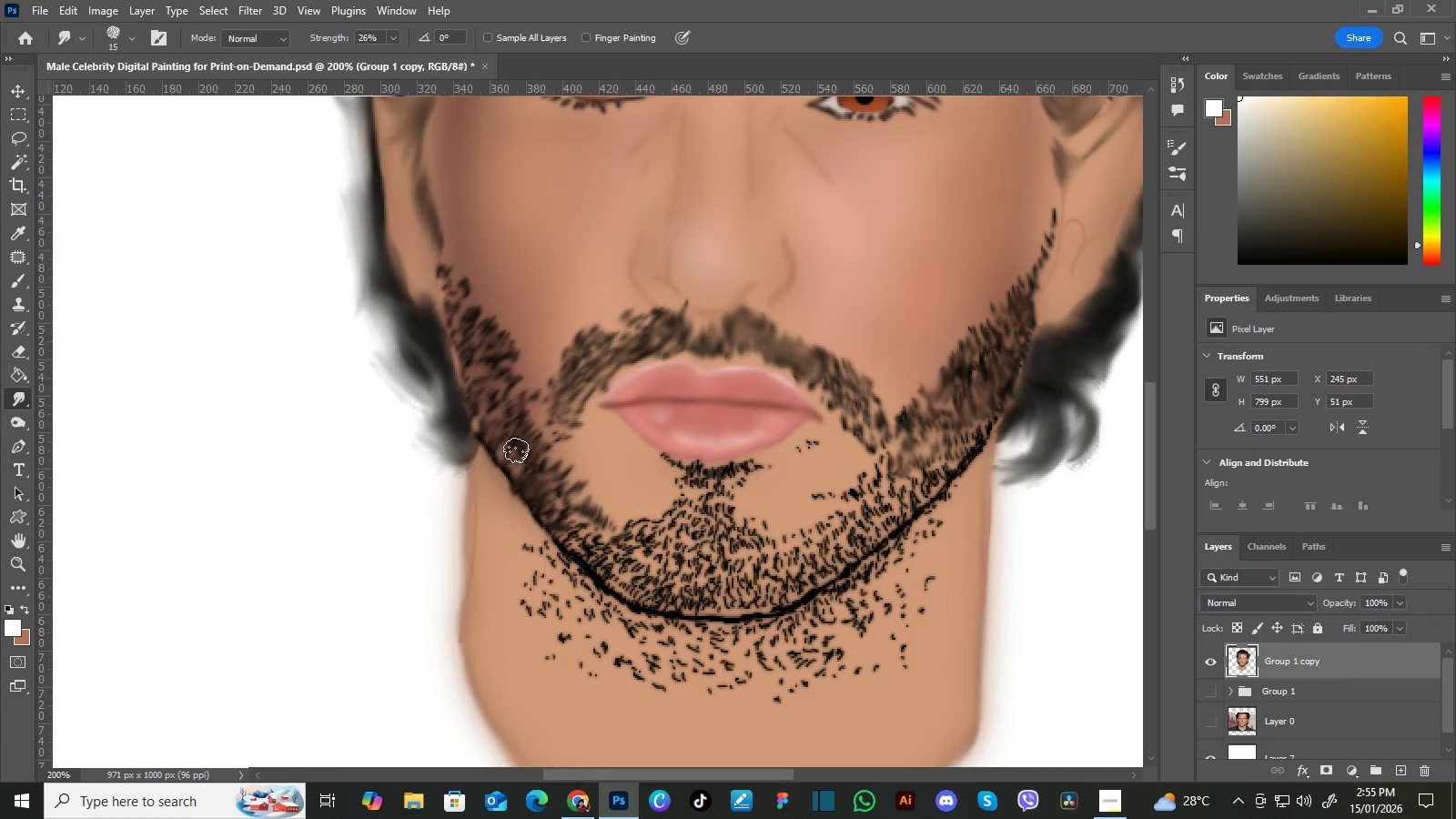 
left_click_drag(start_coordinate=[555, 537], to_coordinate=[681, 415])
 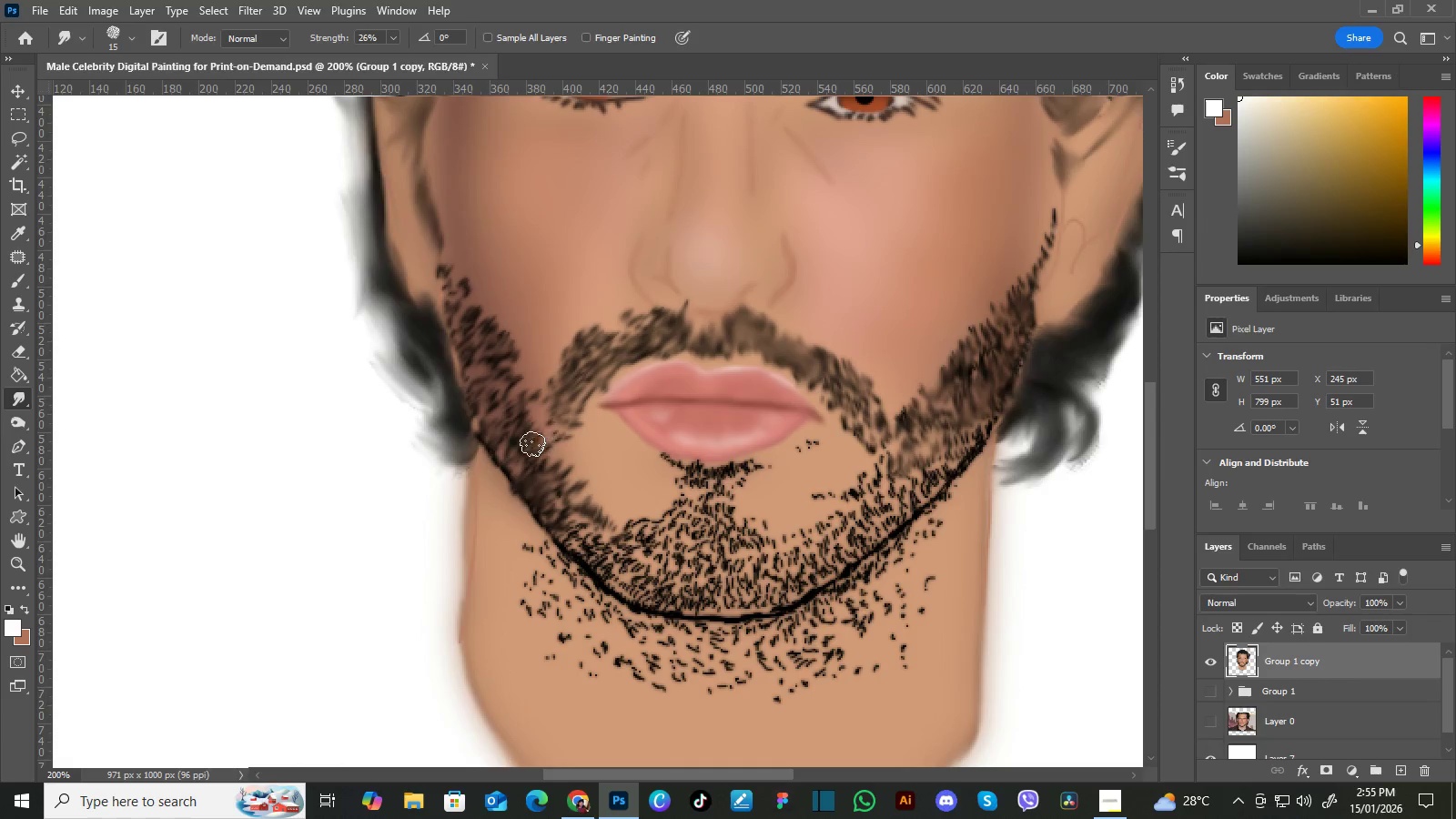 
hold_key(key=Space, duration=0.36)
 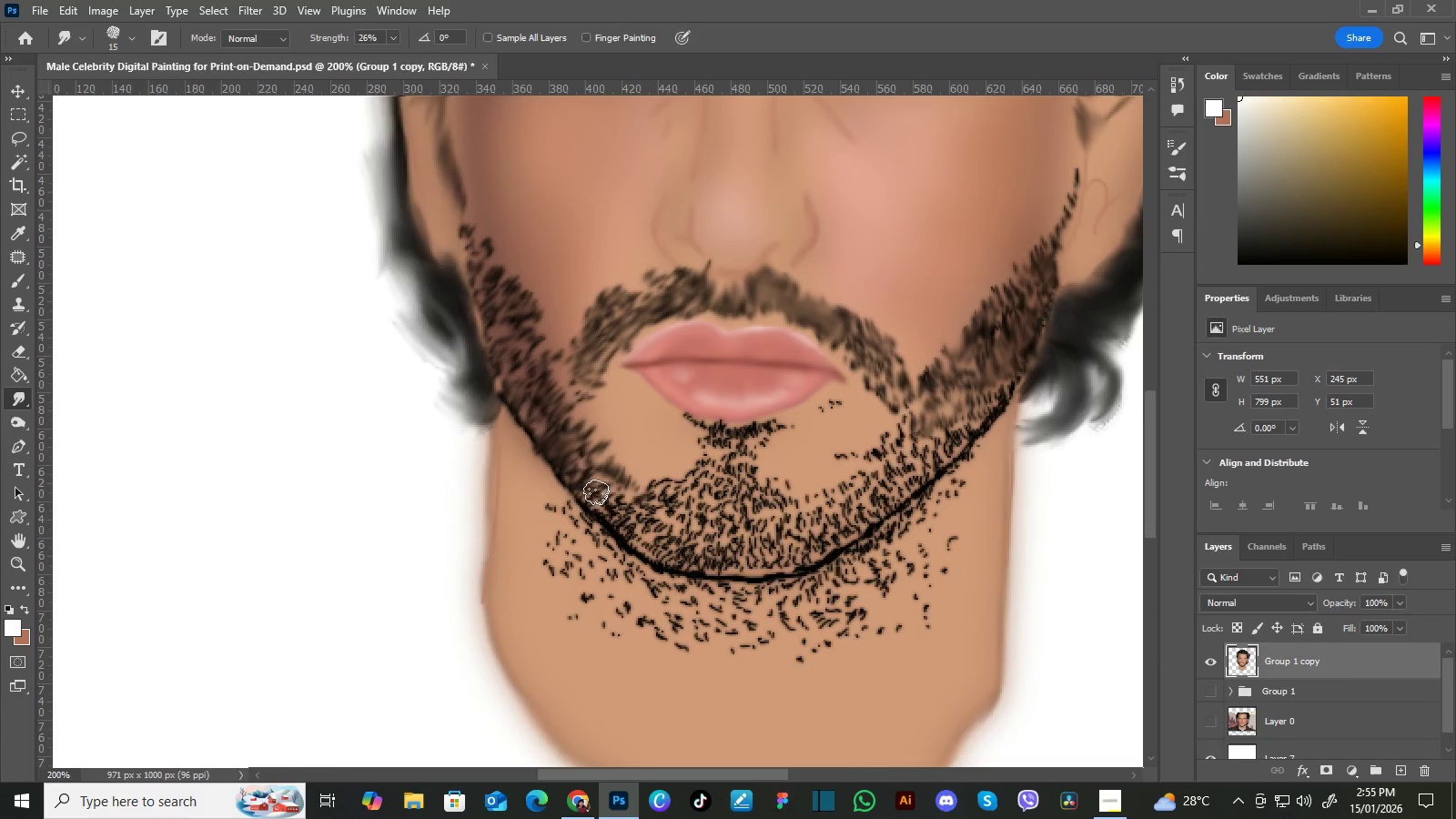 
left_click_drag(start_coordinate=[600, 541], to_coordinate=[622, 501])
 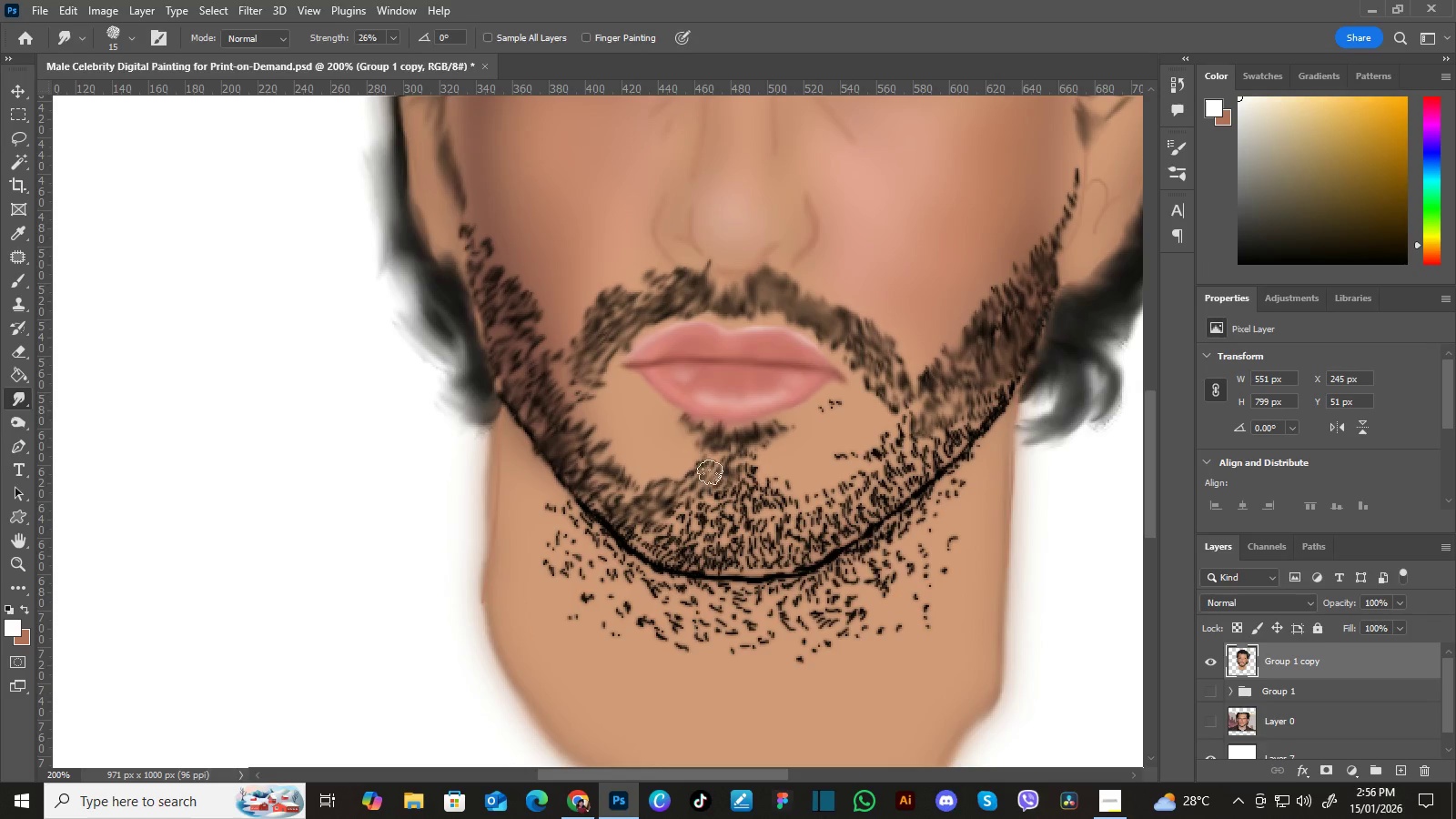 
wait(19.84)
 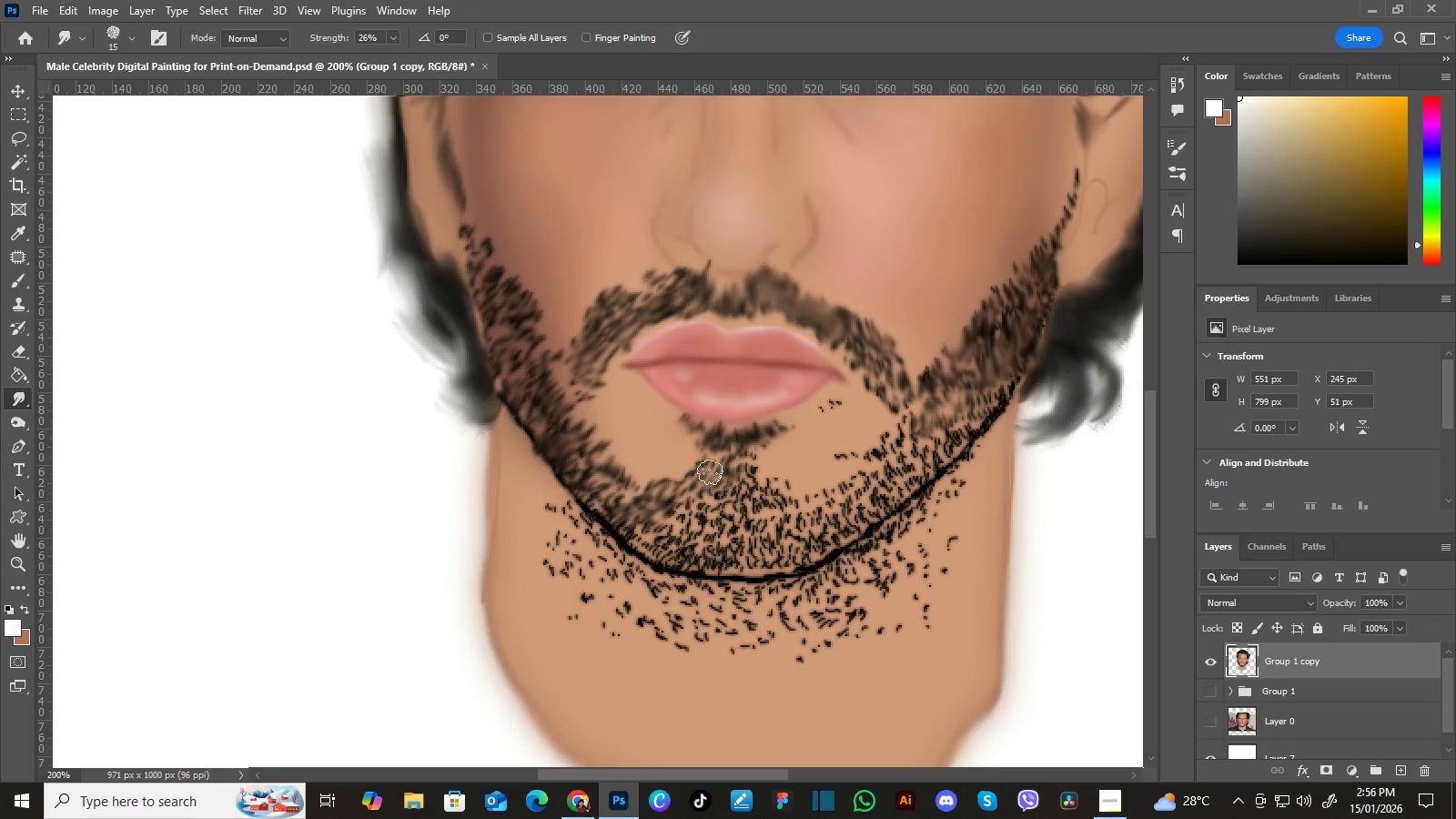 
hold_key(key=Space, duration=0.41)
 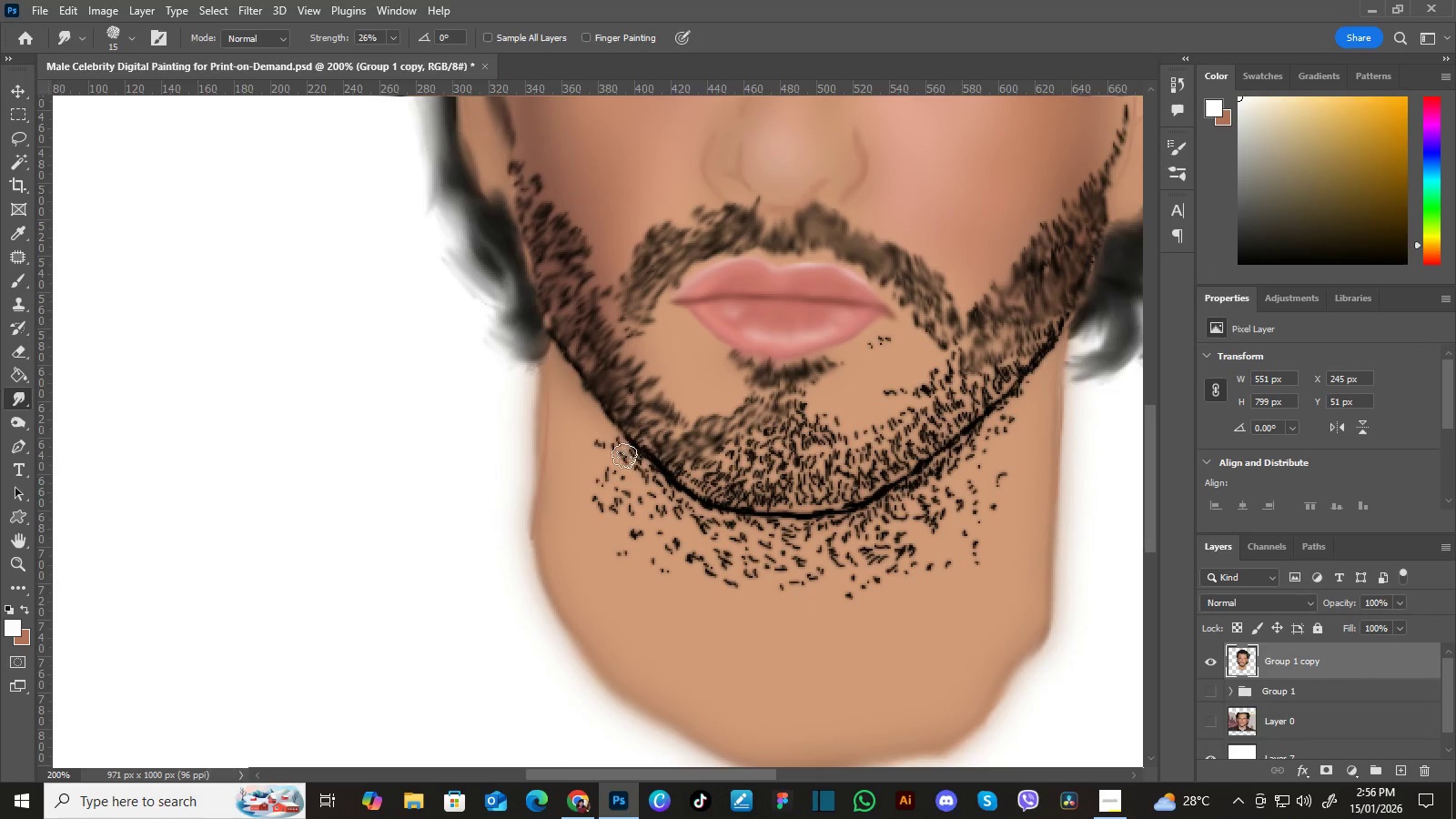 
left_click_drag(start_coordinate=[684, 513], to_coordinate=[733, 450])
 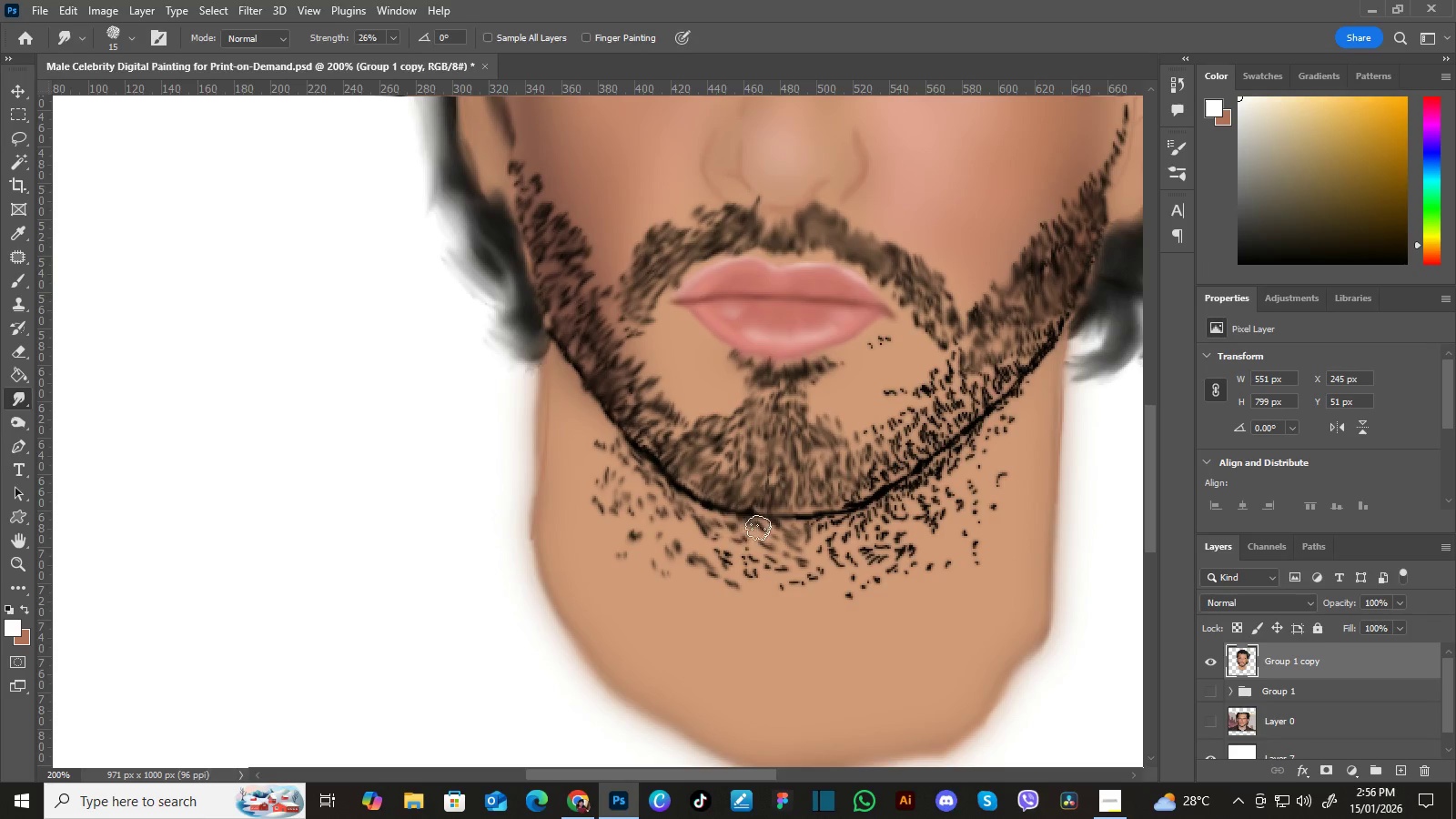 
wait(41.56)
 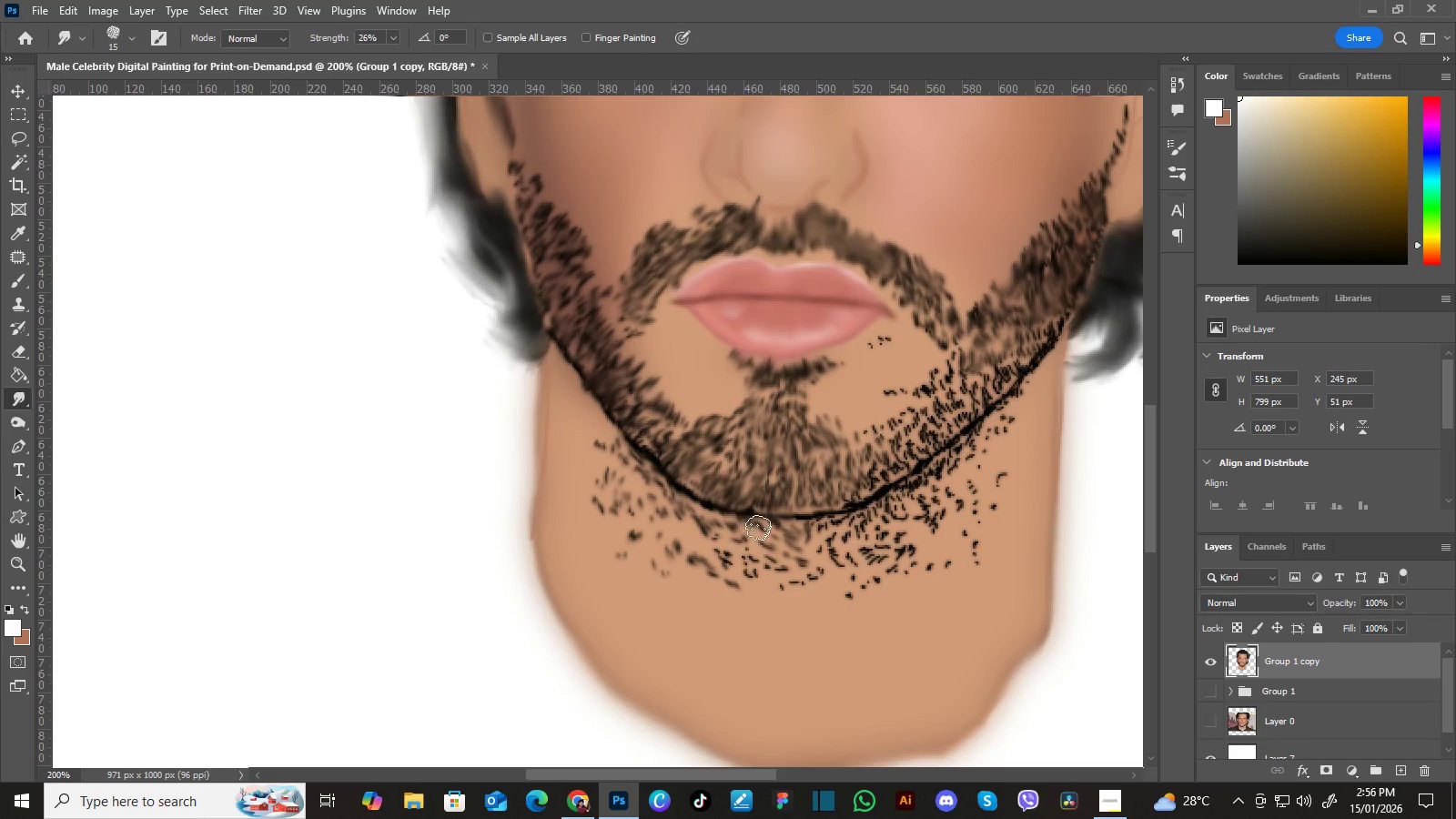 
hold_key(key=Space, duration=0.41)
 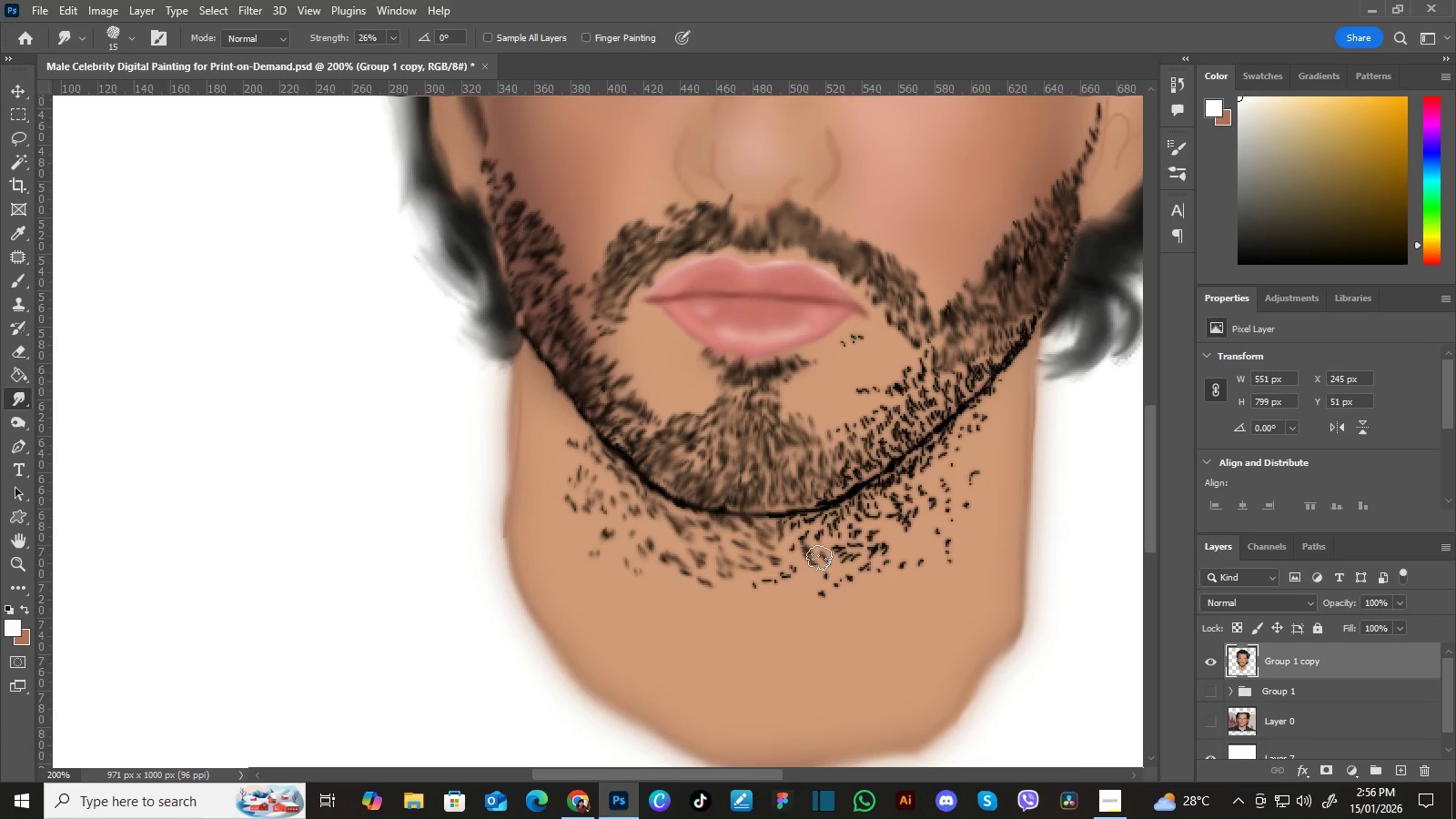 
left_click_drag(start_coordinate=[859, 567], to_coordinate=[832, 565])
 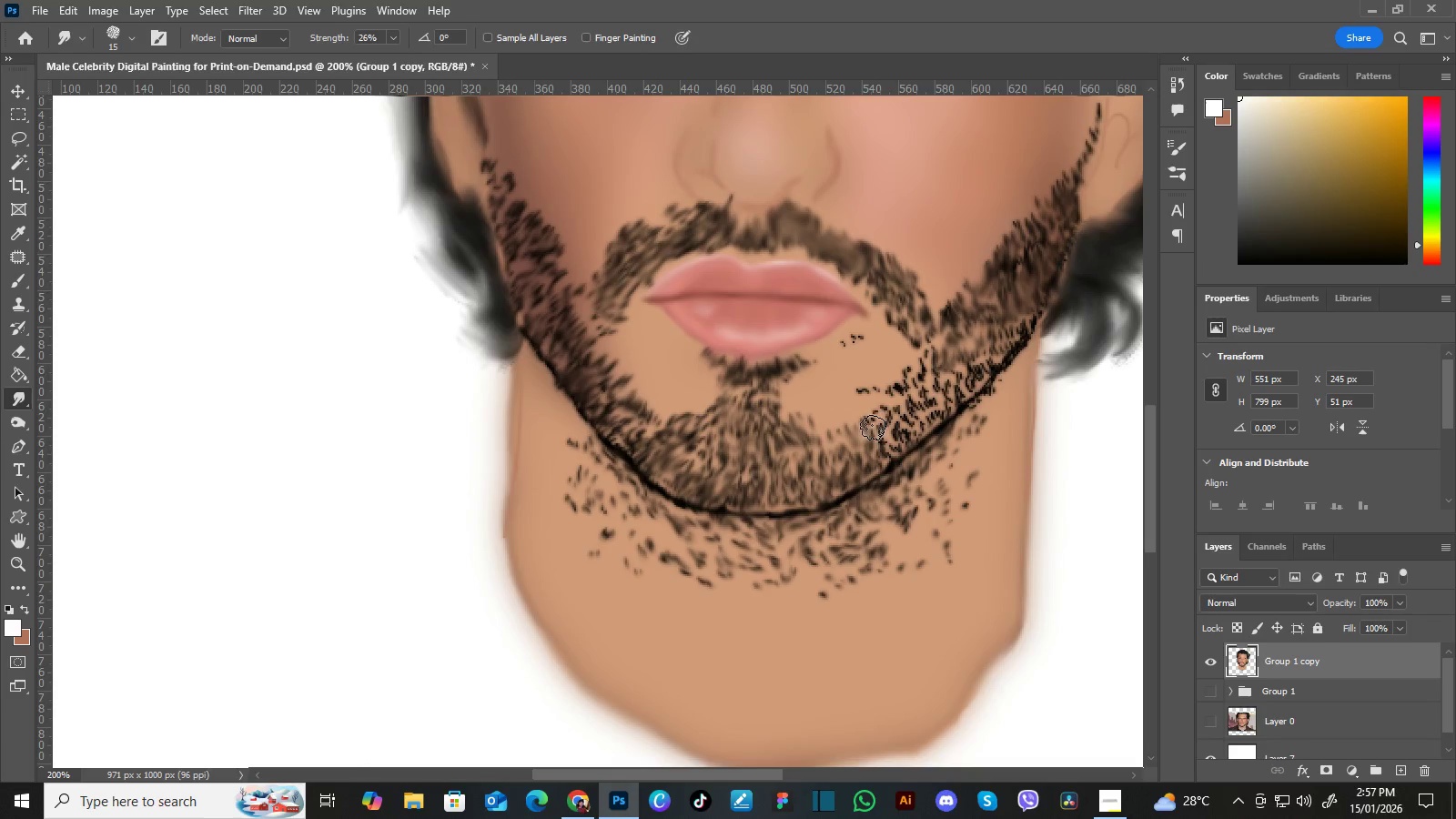 
wait(33.66)
 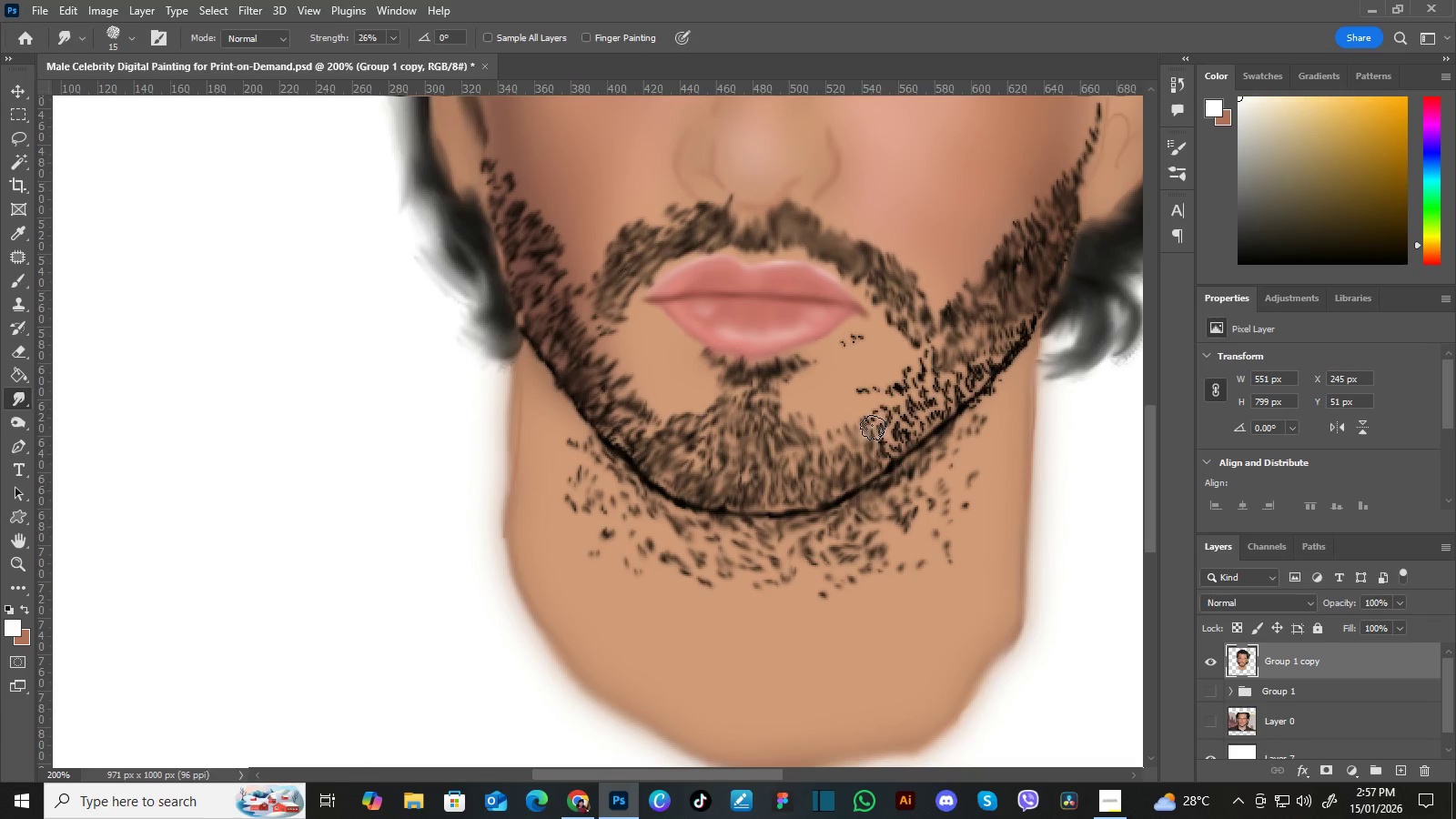 
hold_key(key=Space, duration=0.5)
 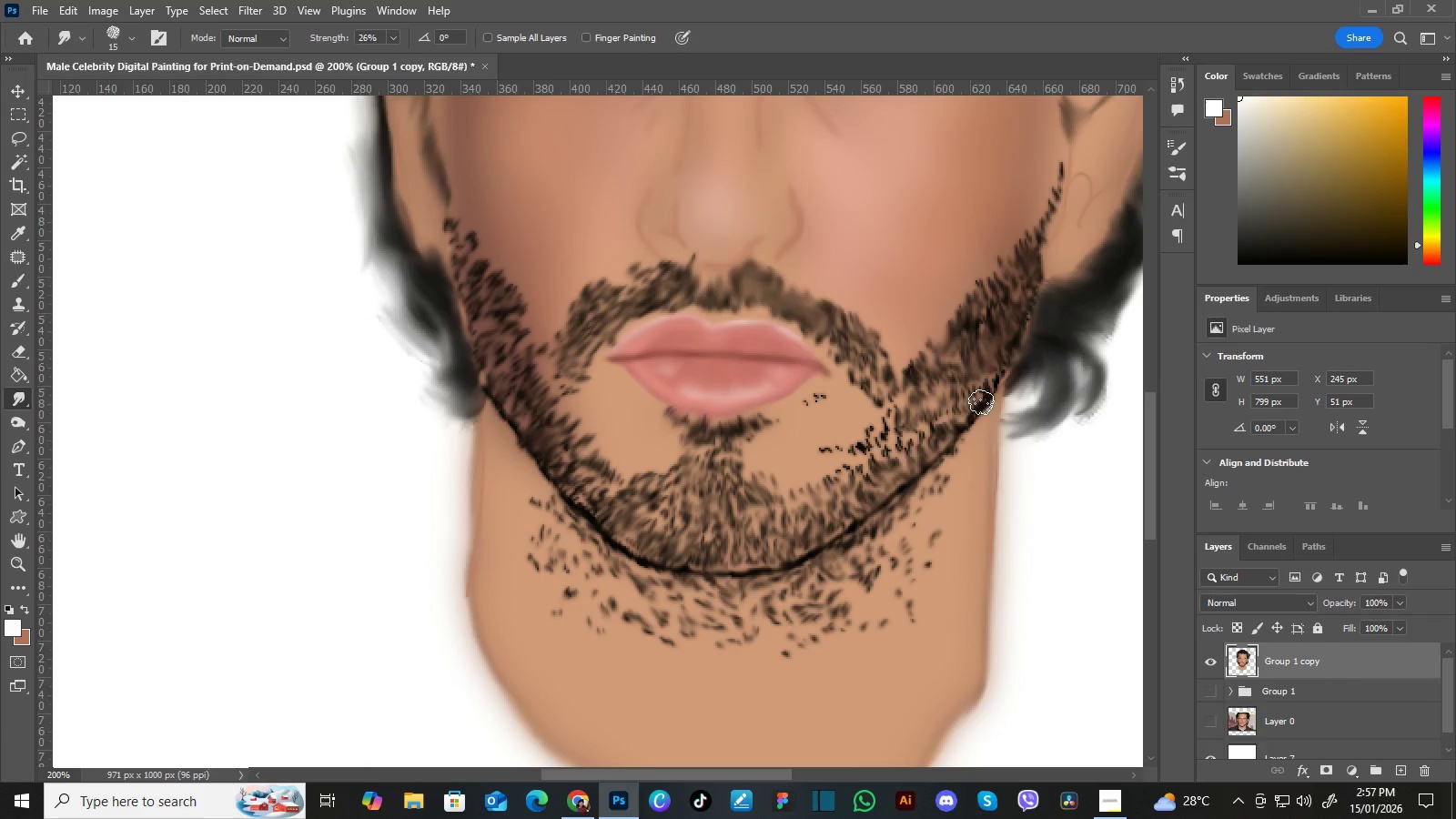 
left_click_drag(start_coordinate=[972, 367], to_coordinate=[934, 427])
 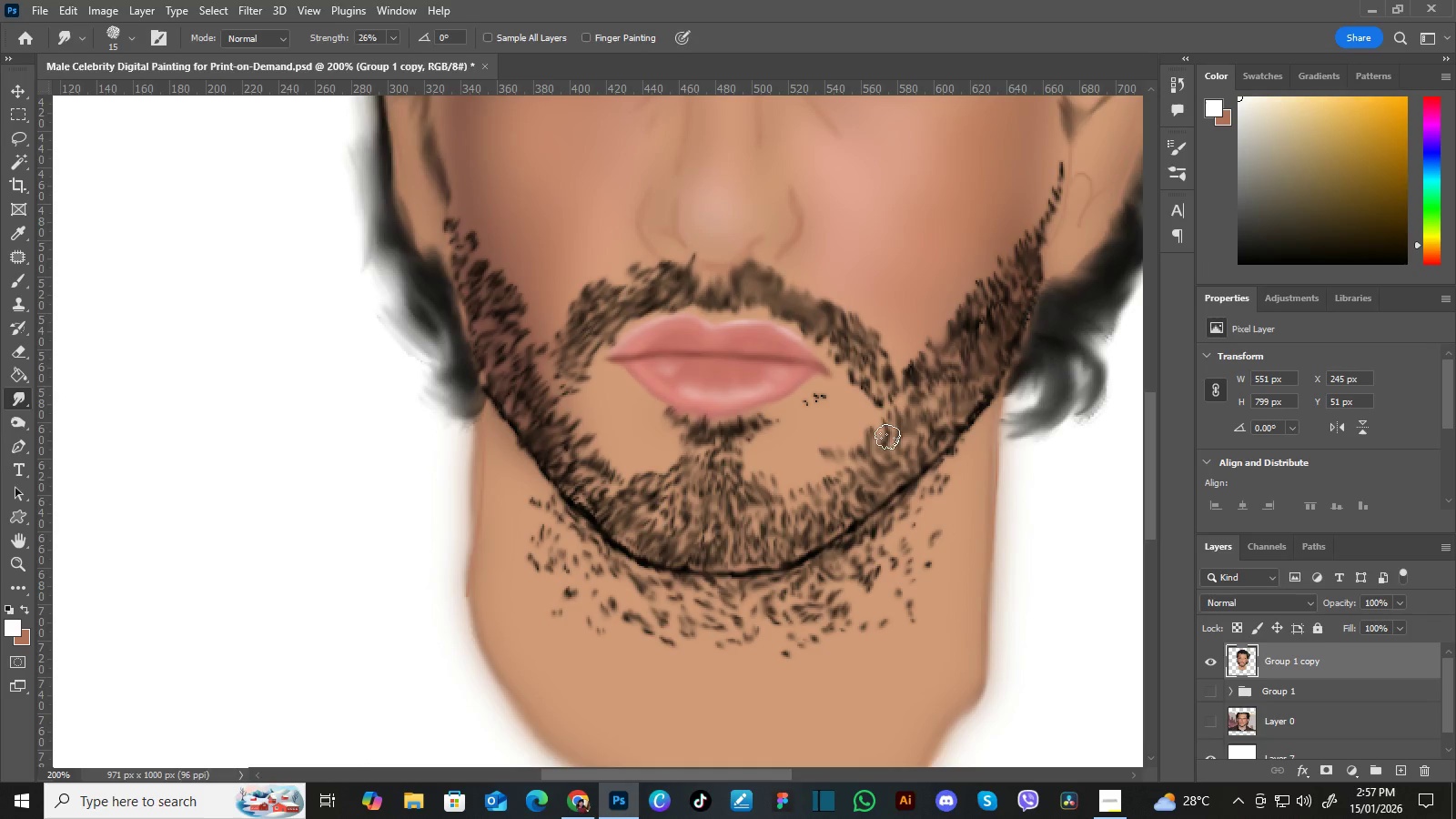 
wait(13.09)
 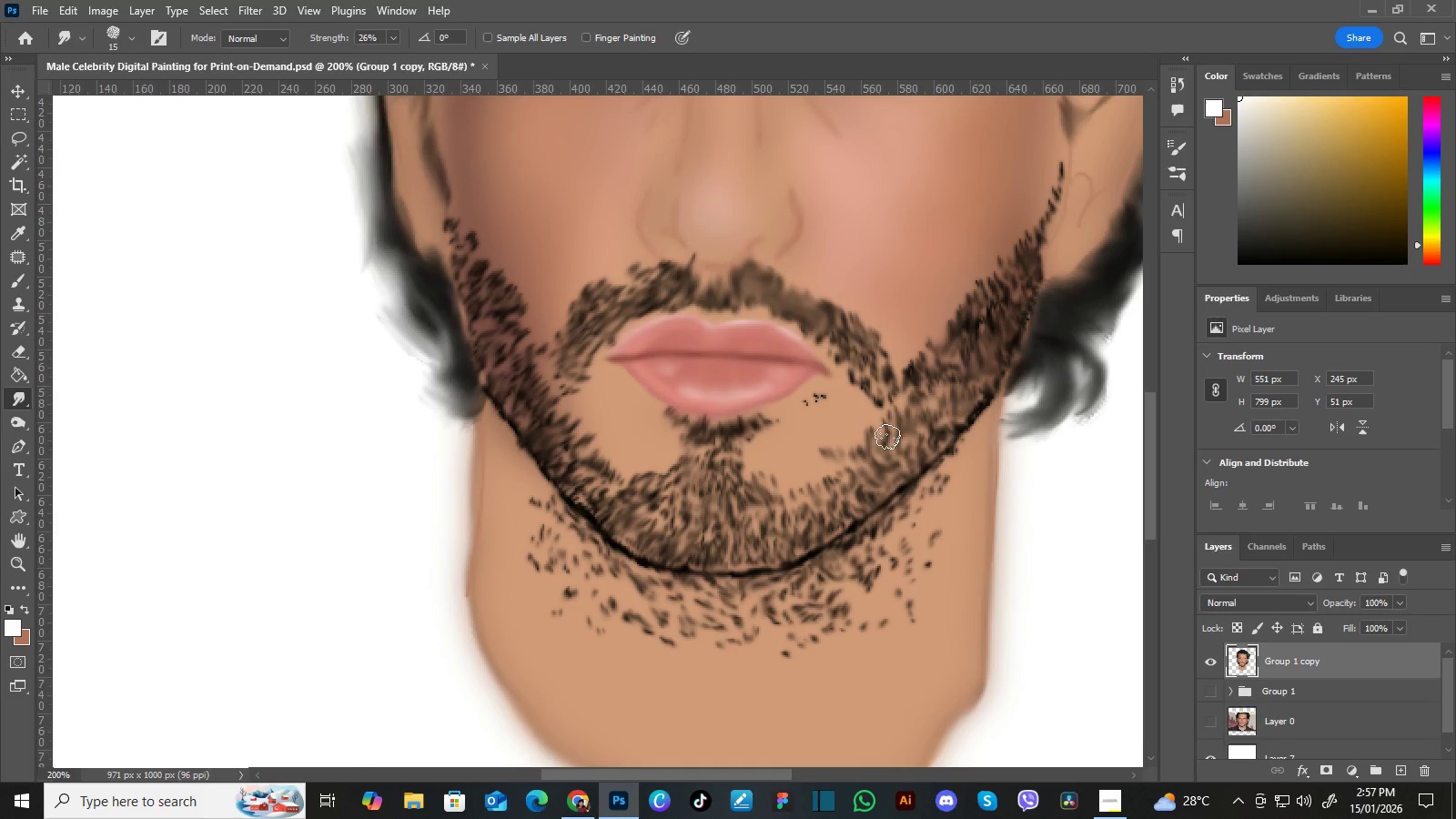 
hold_key(key=Space, duration=0.58)
 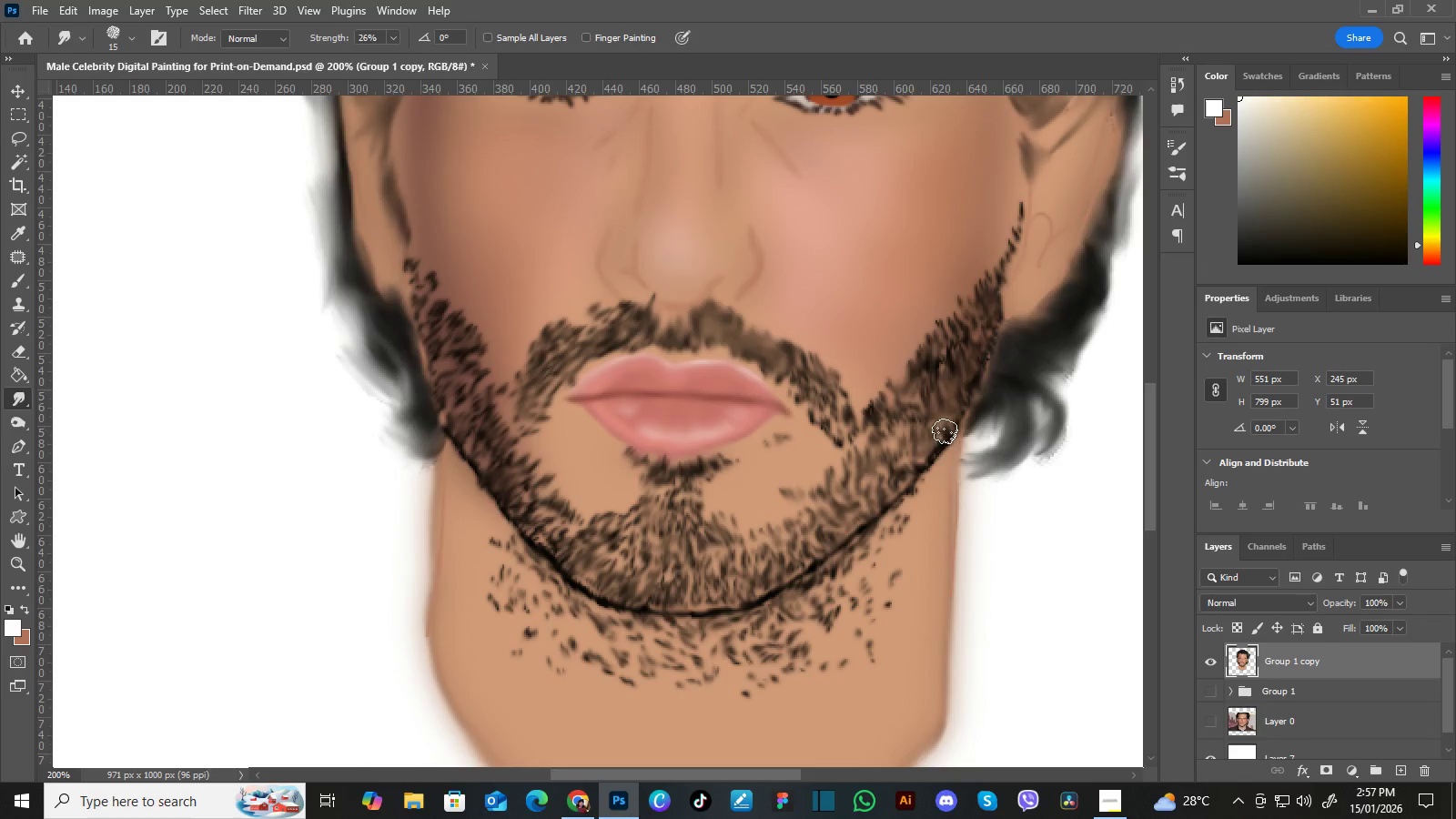 
left_click_drag(start_coordinate=[915, 487], to_coordinate=[875, 527])
 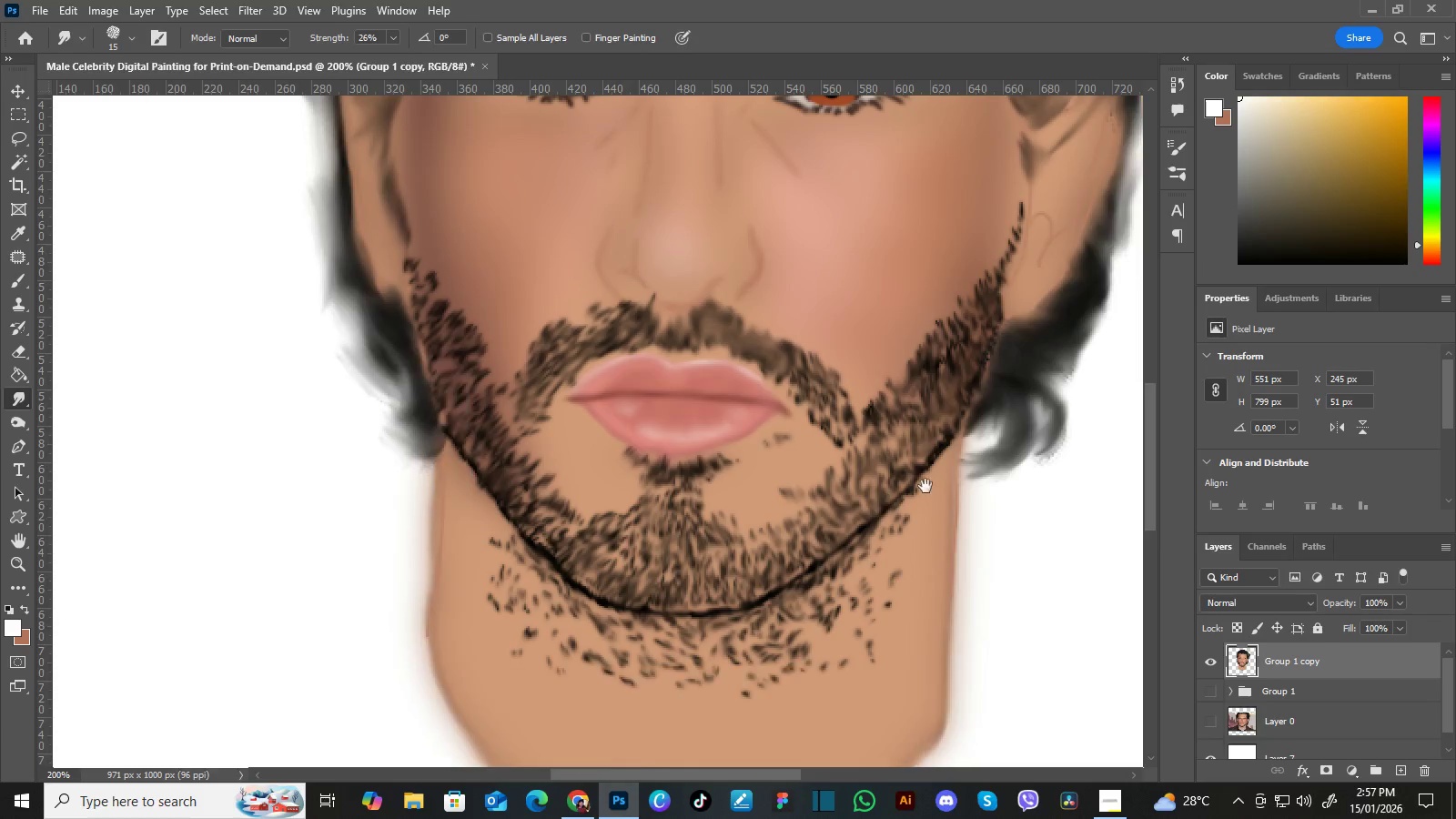 
hold_key(key=Space, duration=3.03)
 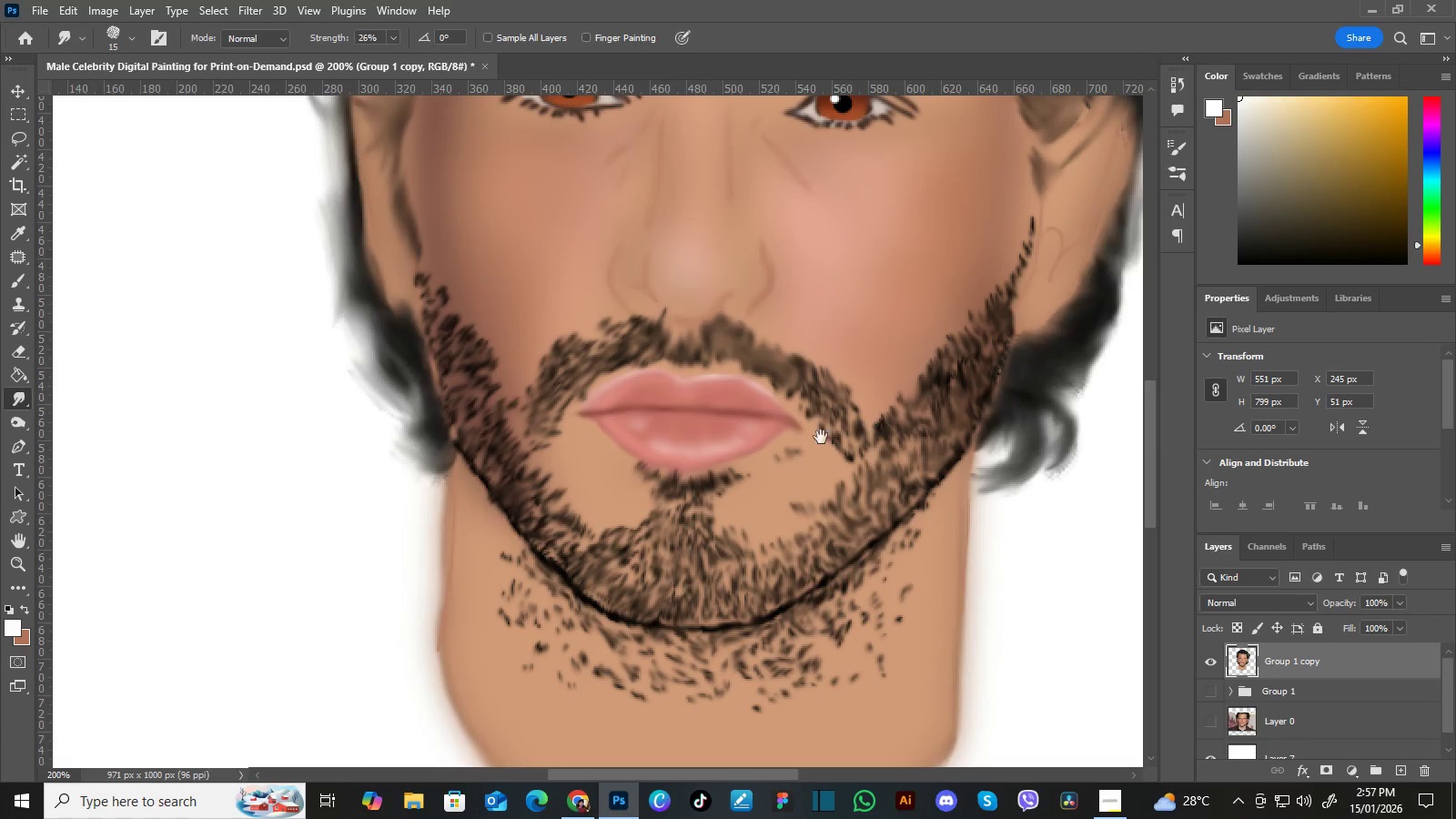 
hold_key(key=Space, duration=0.55)
 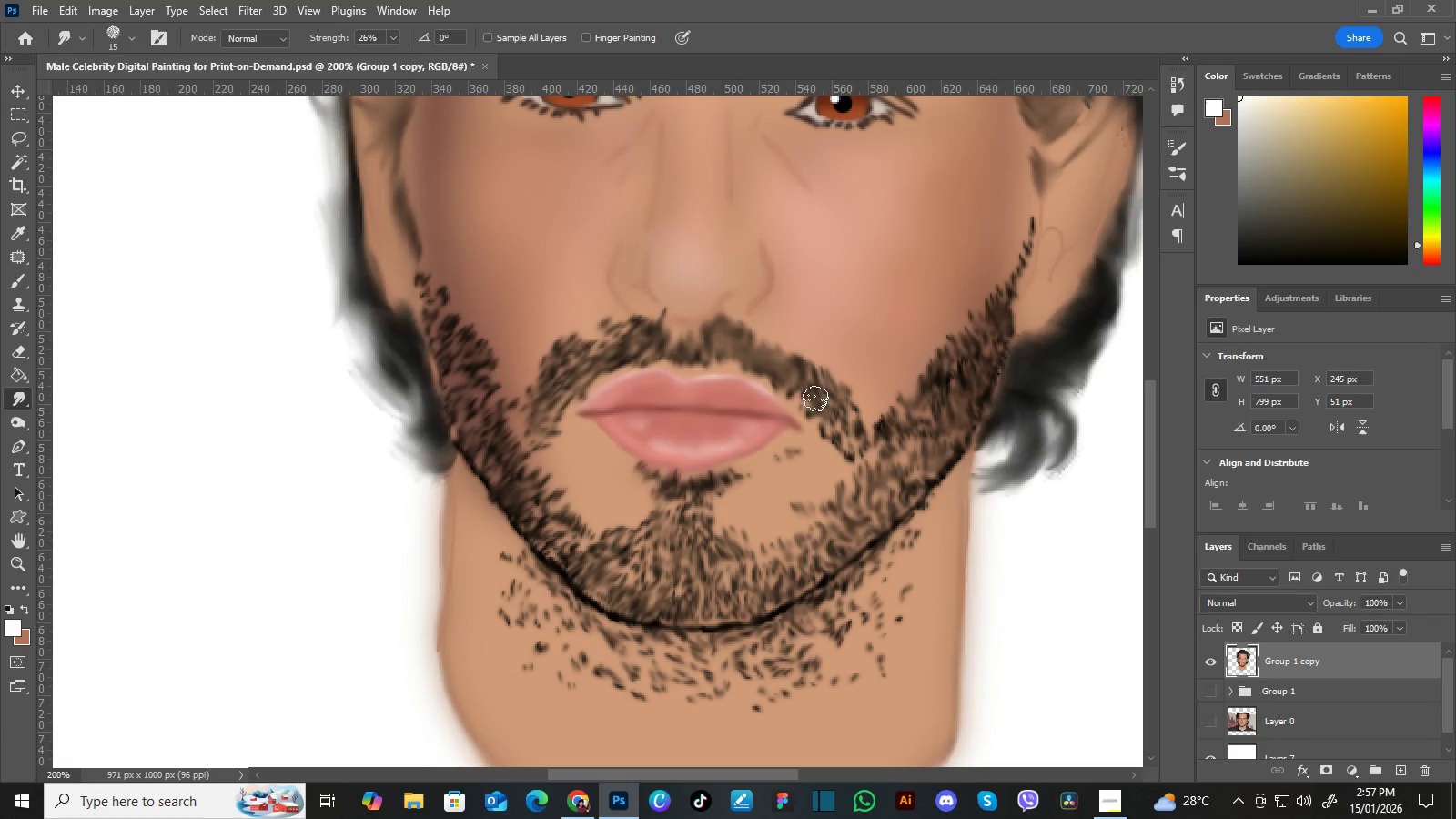 
left_click([841, 434])
 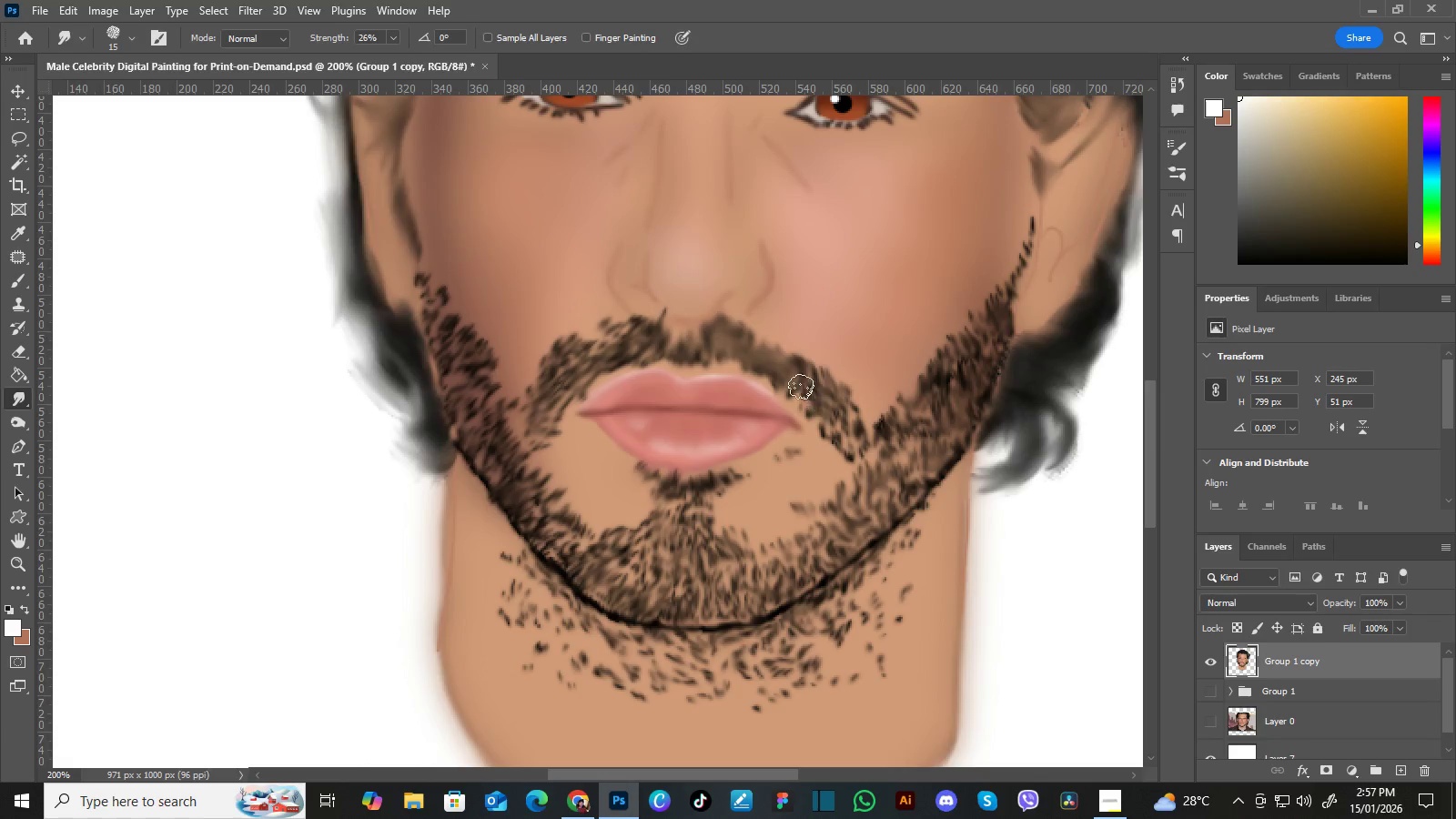 
hold_key(key=Space, duration=0.62)
 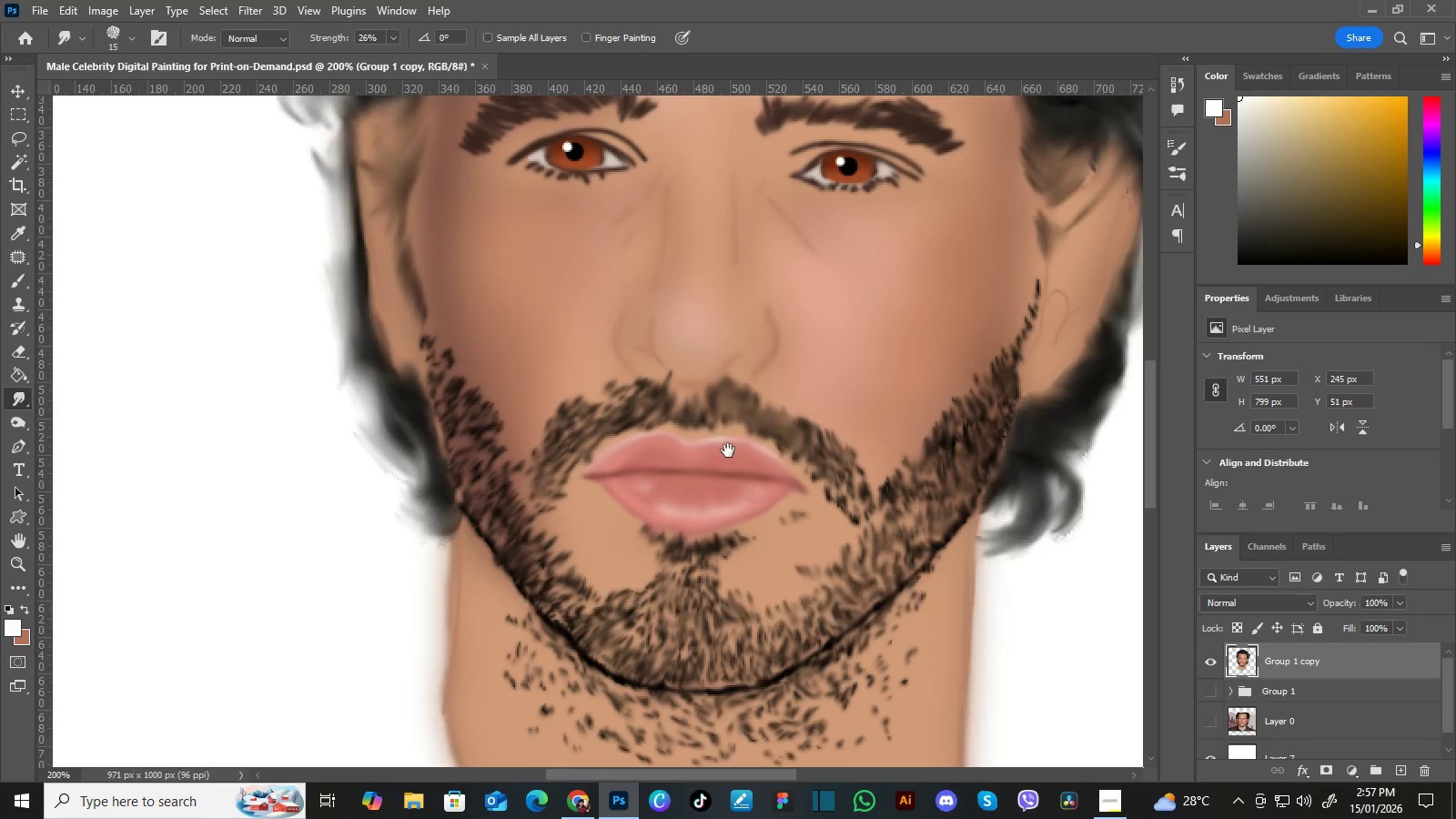 
left_click_drag(start_coordinate=[824, 428], to_coordinate=[829, 490])
 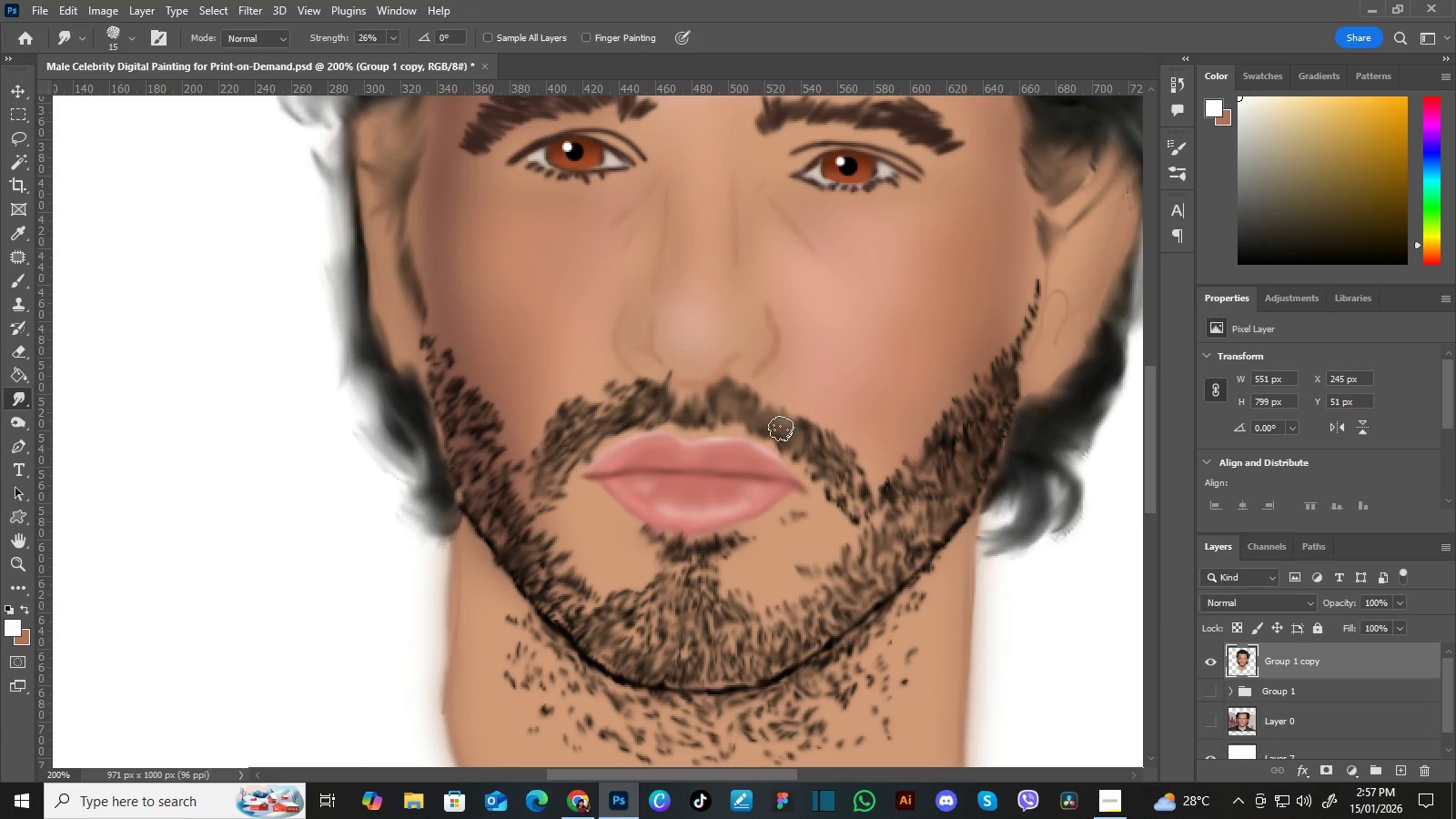 
hold_key(key=Space, duration=0.56)
 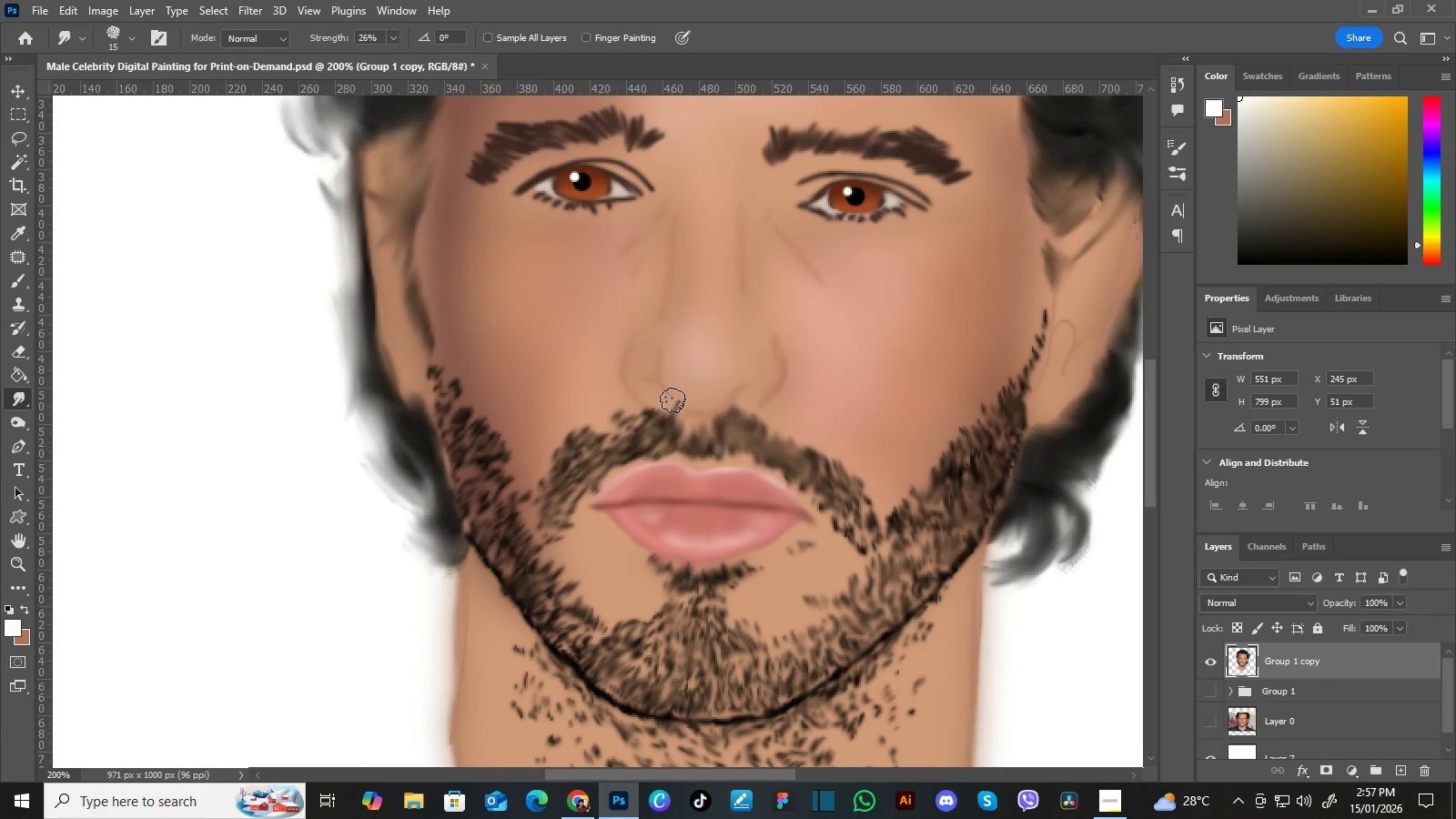 
left_click_drag(start_coordinate=[721, 420], to_coordinate=[728, 450])
 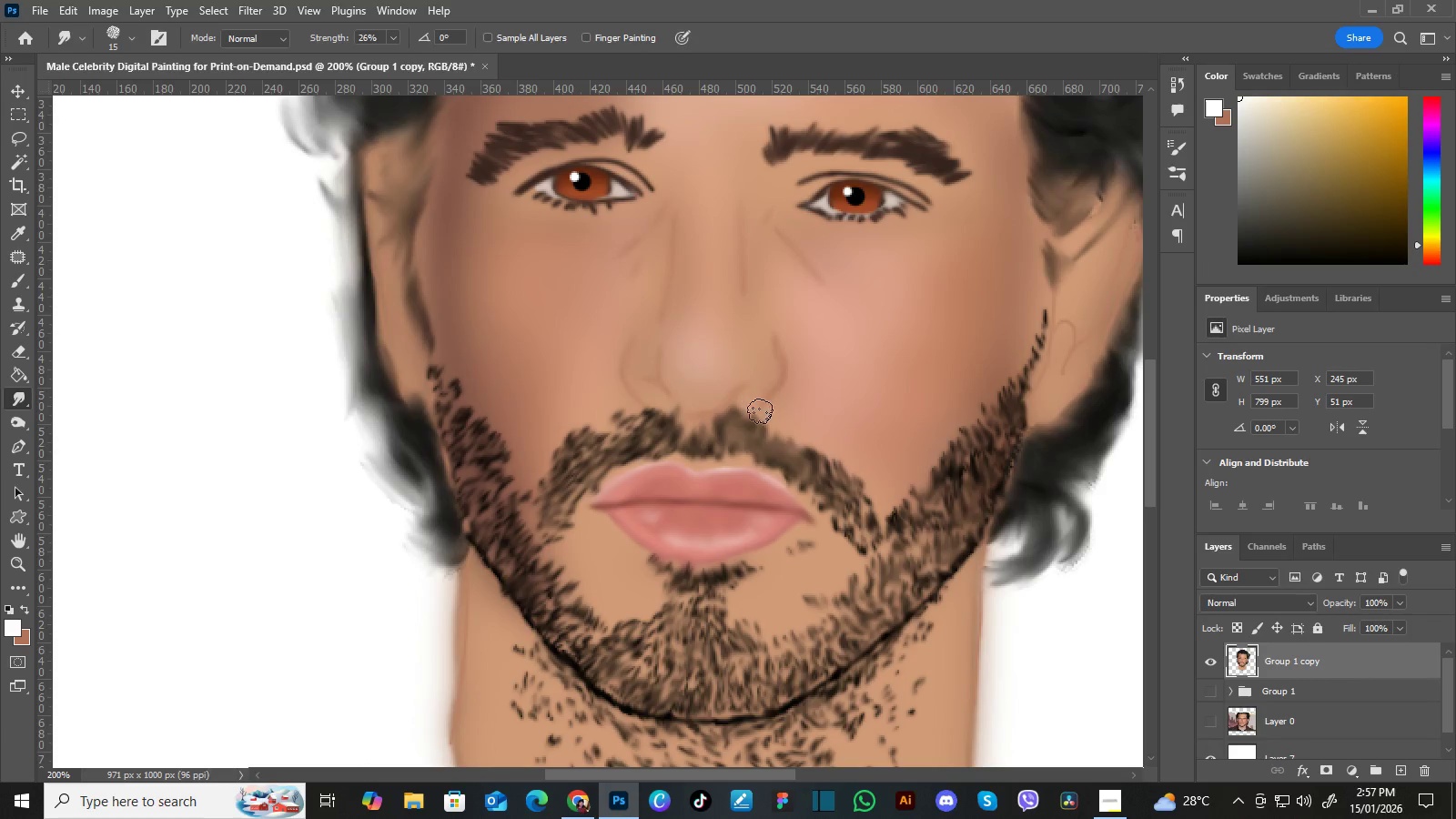 
hold_key(key=Space, duration=0.73)
 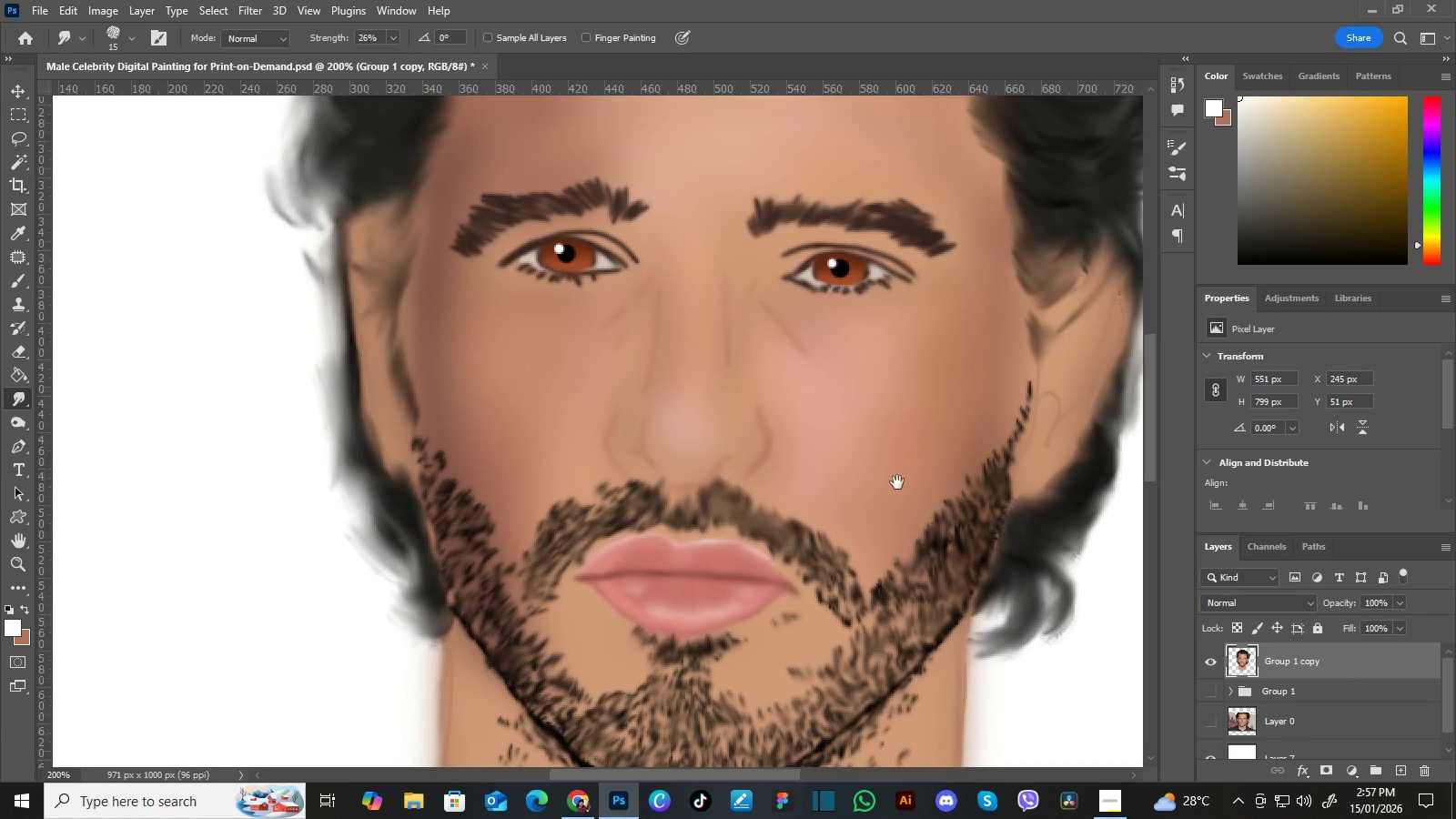 
left_click_drag(start_coordinate=[884, 408], to_coordinate=[866, 480])
 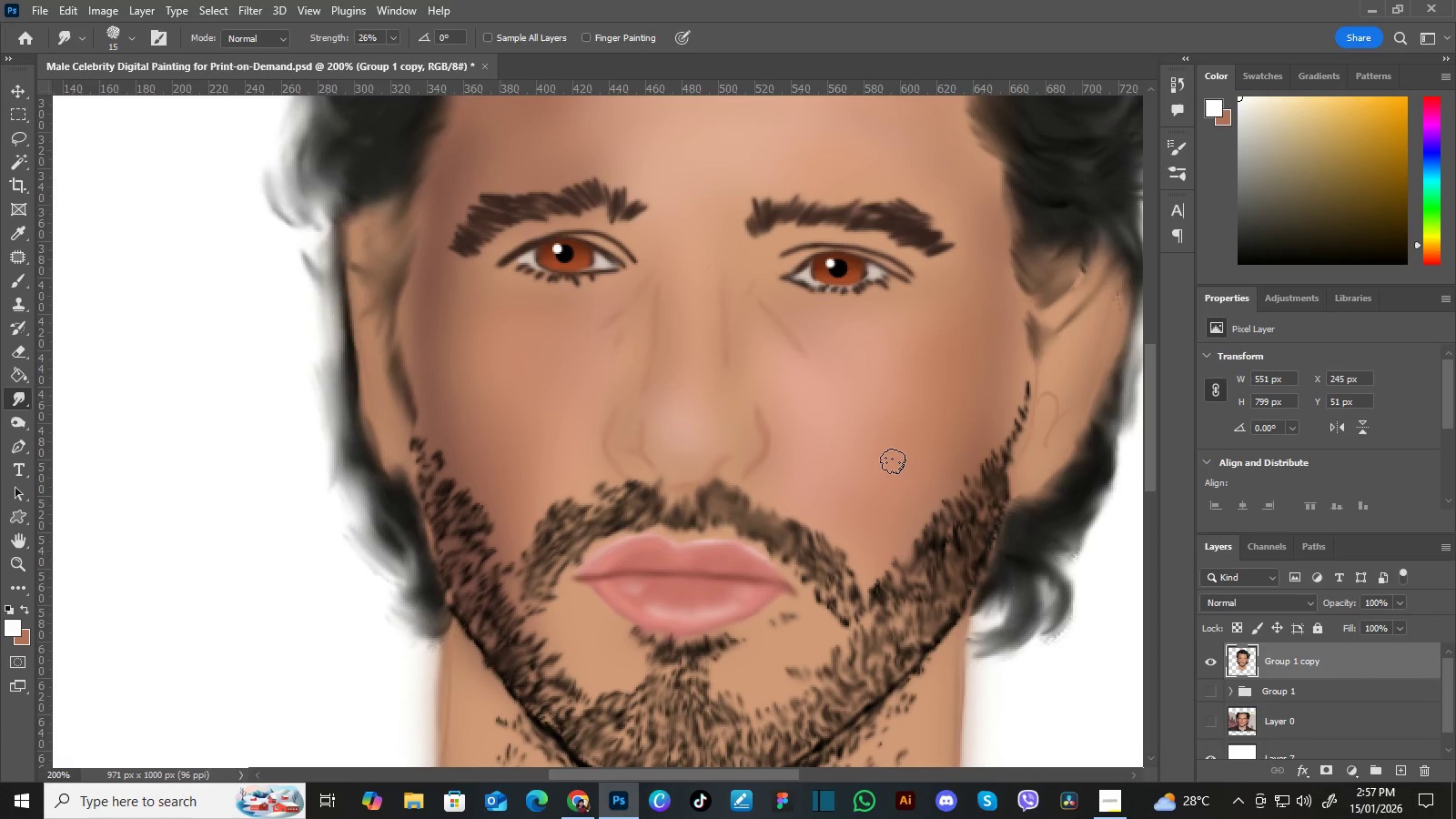 
hold_key(key=Space, duration=0.52)
 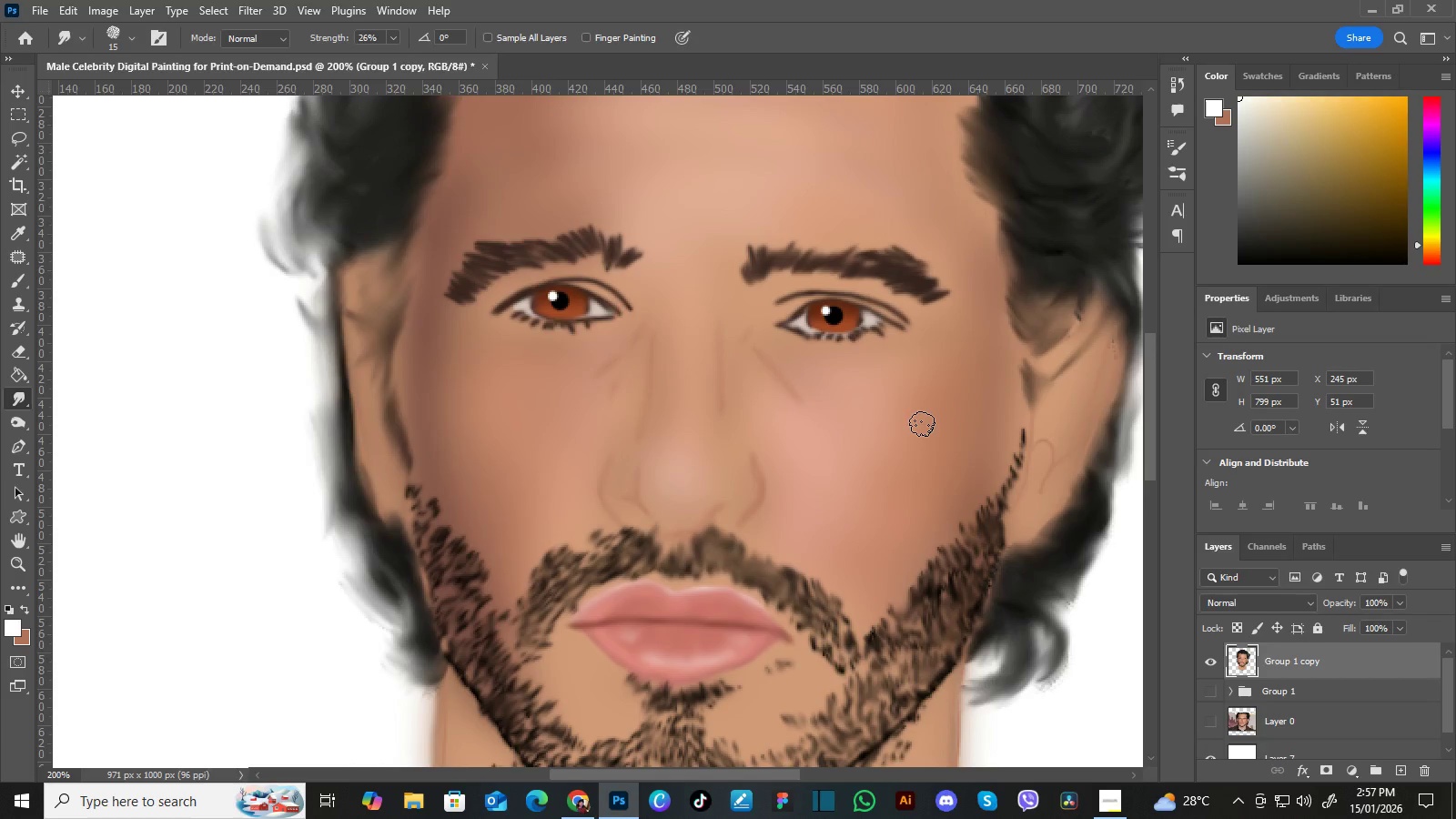 
left_click_drag(start_coordinate=[902, 435], to_coordinate=[897, 482])
 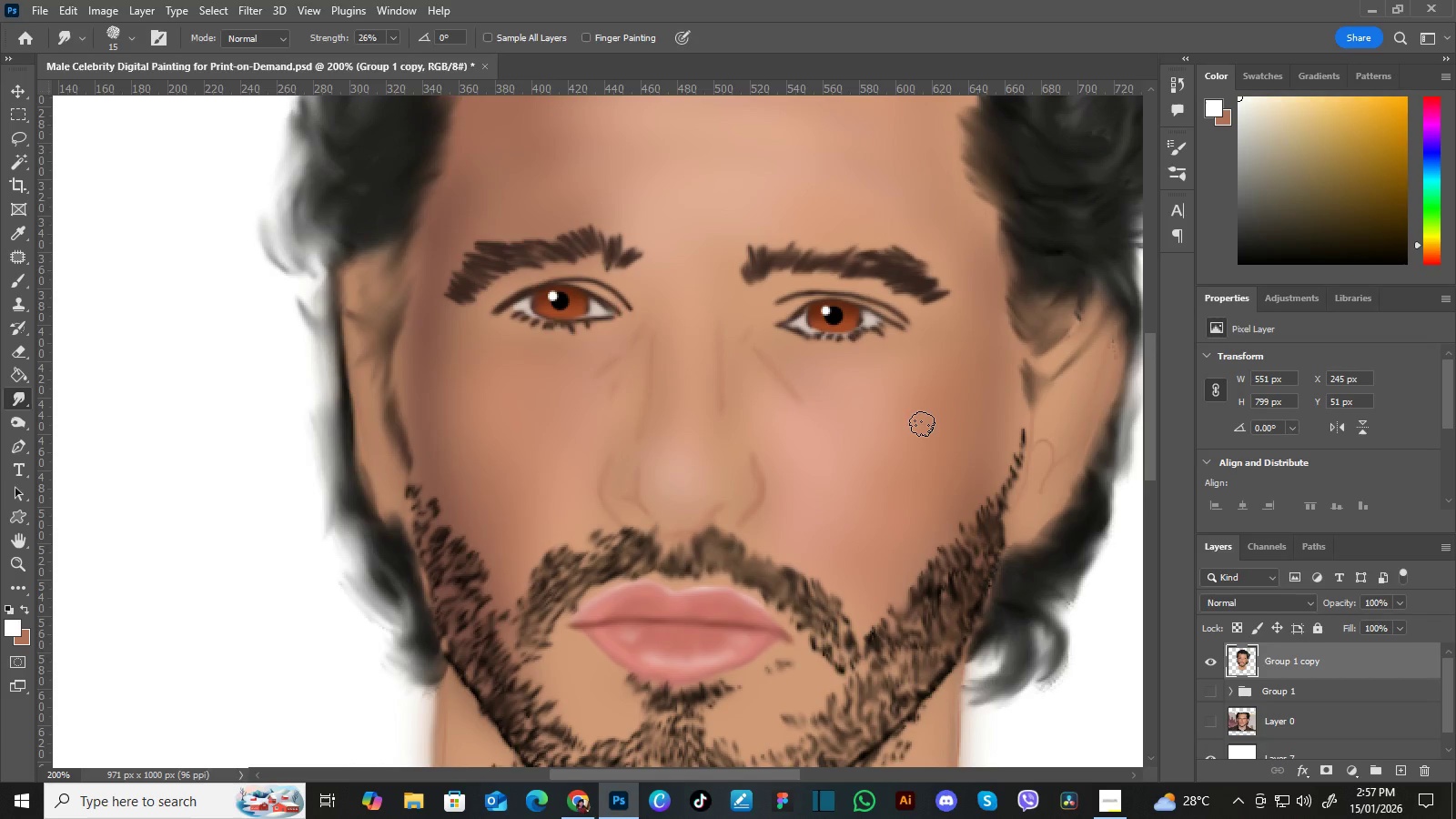 
key(Control+Minus)
 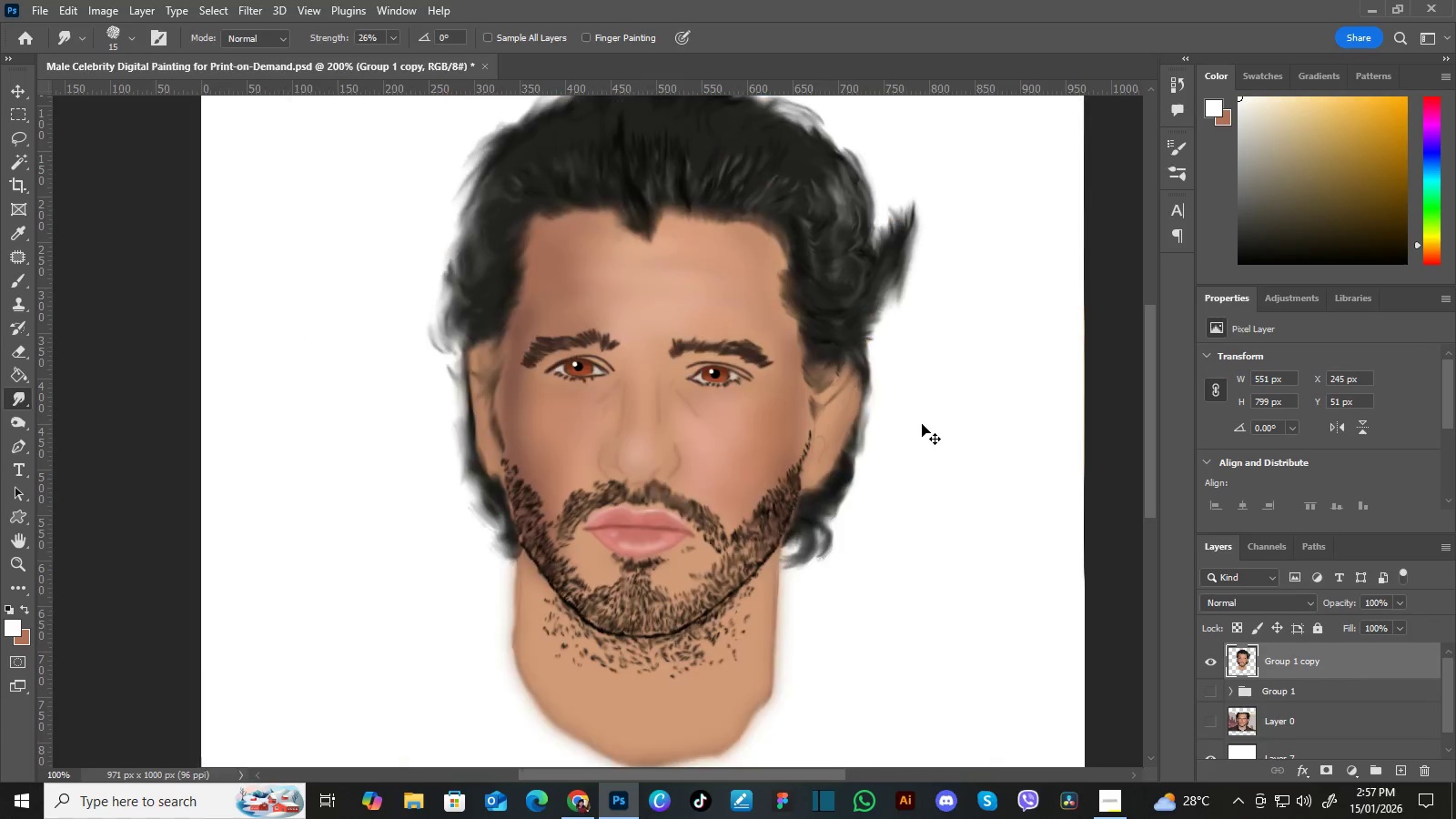 
key(Control+Minus)
 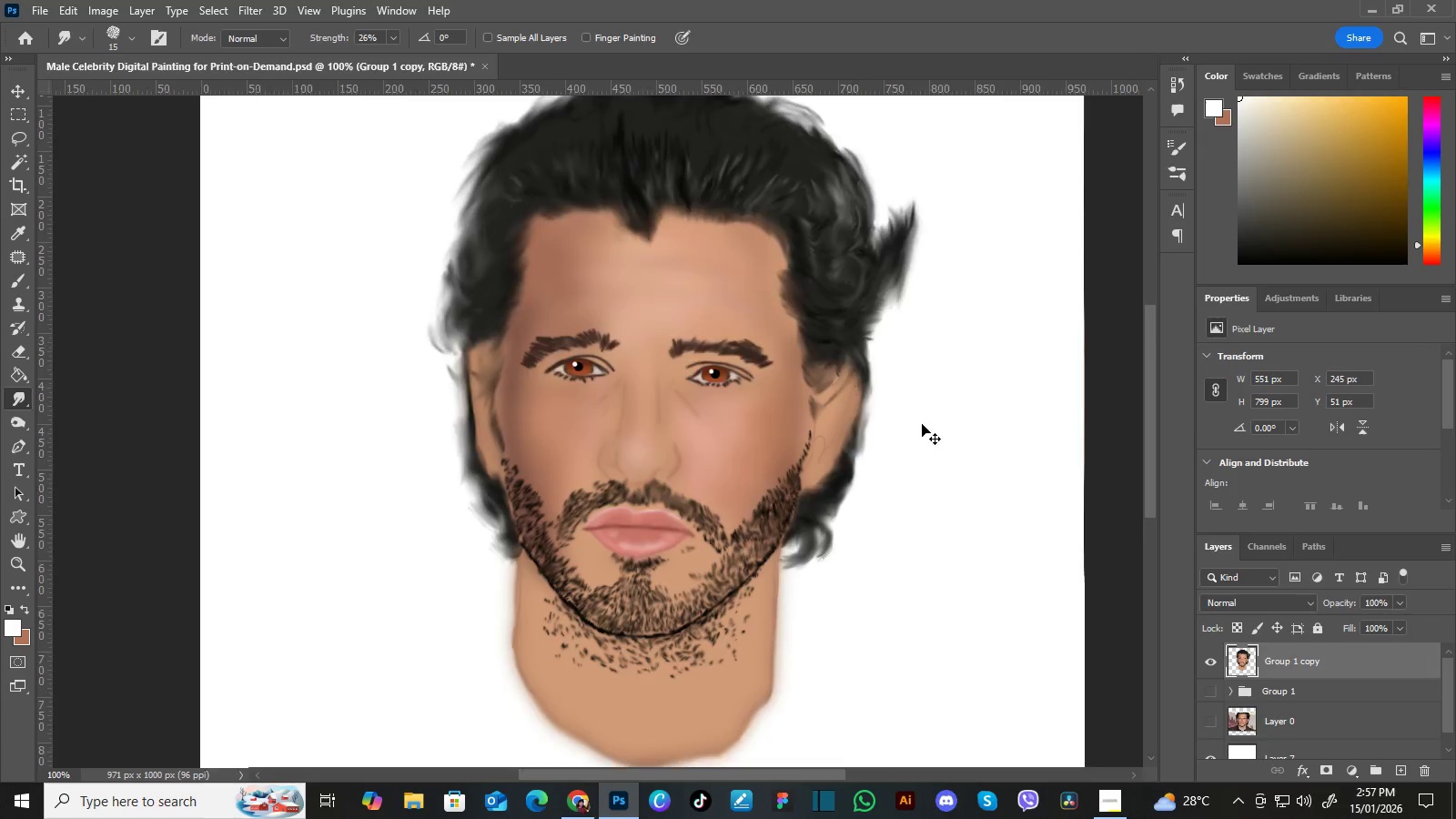 
key(Control+Minus)
 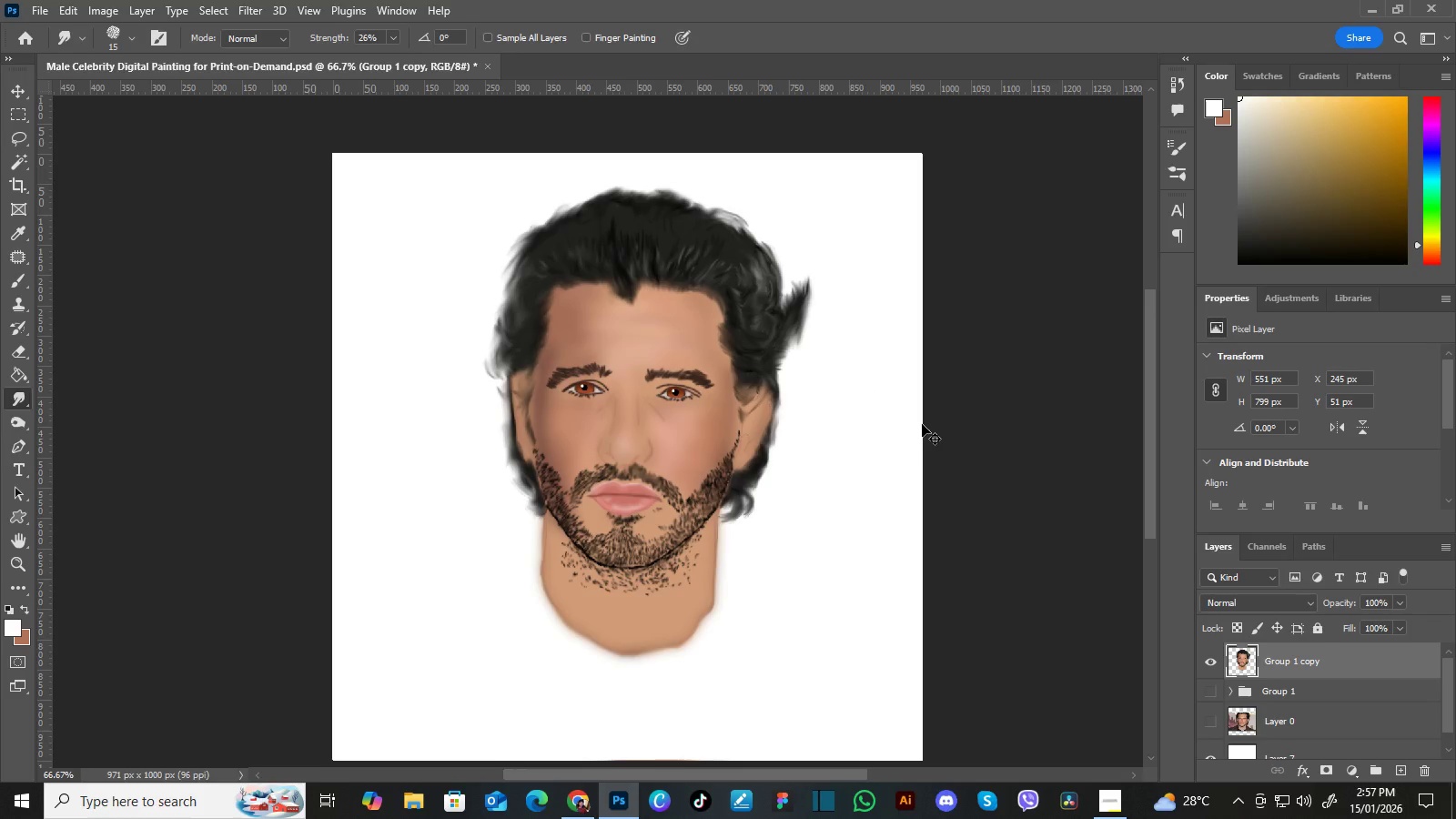 
key(Control+Equal)
 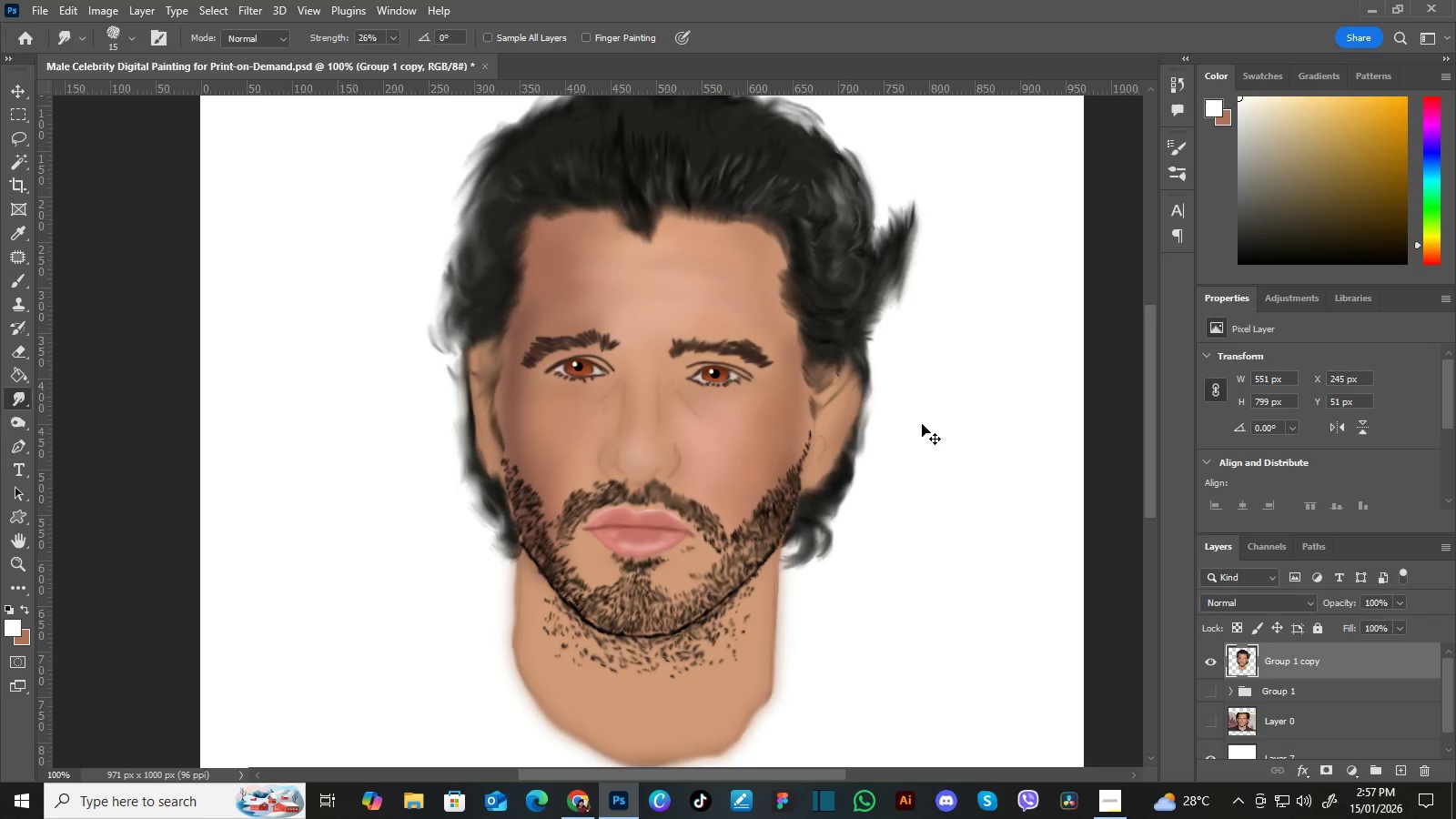 
key(Control+Minus)
 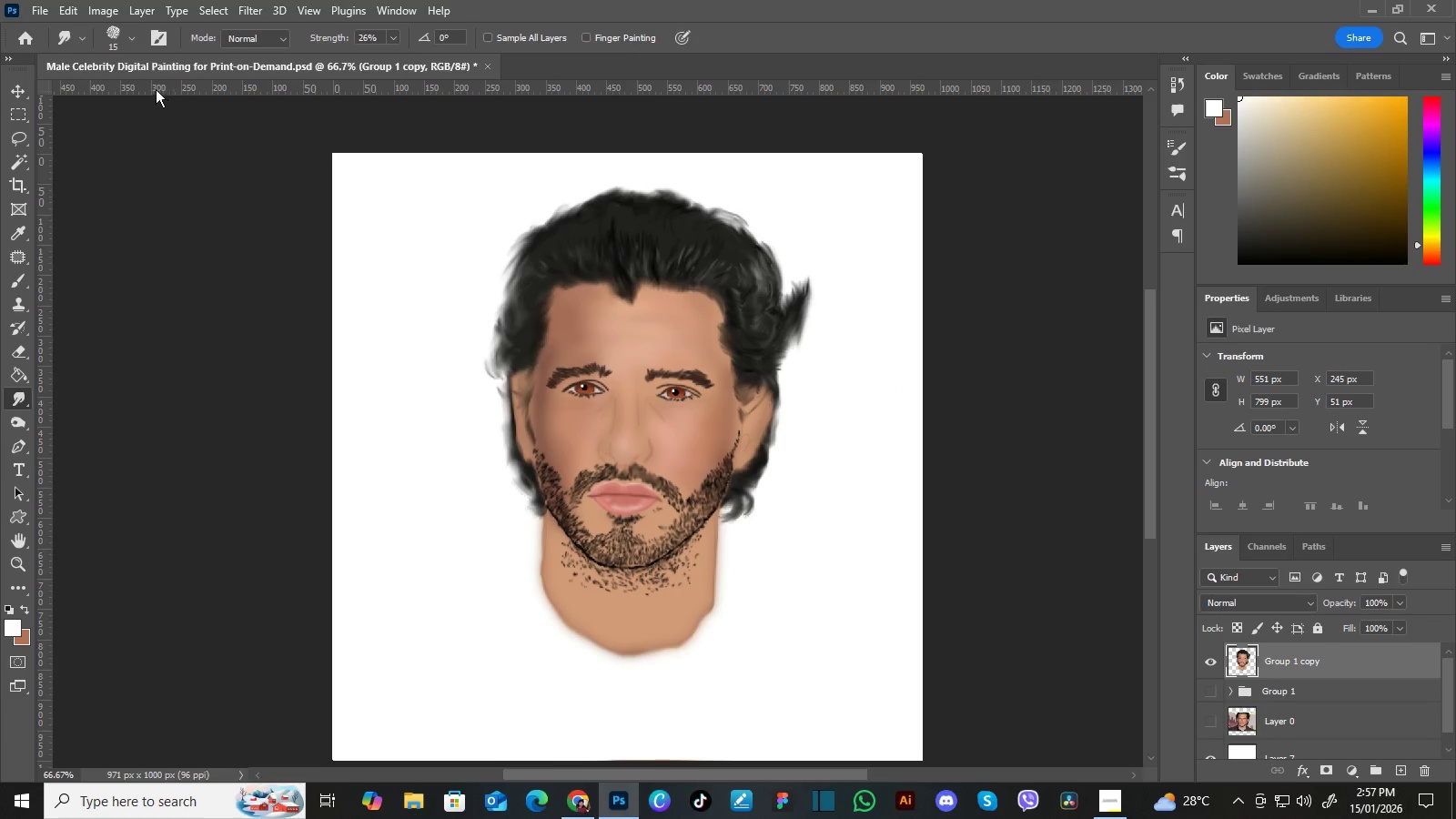 
left_click([38, 7])
 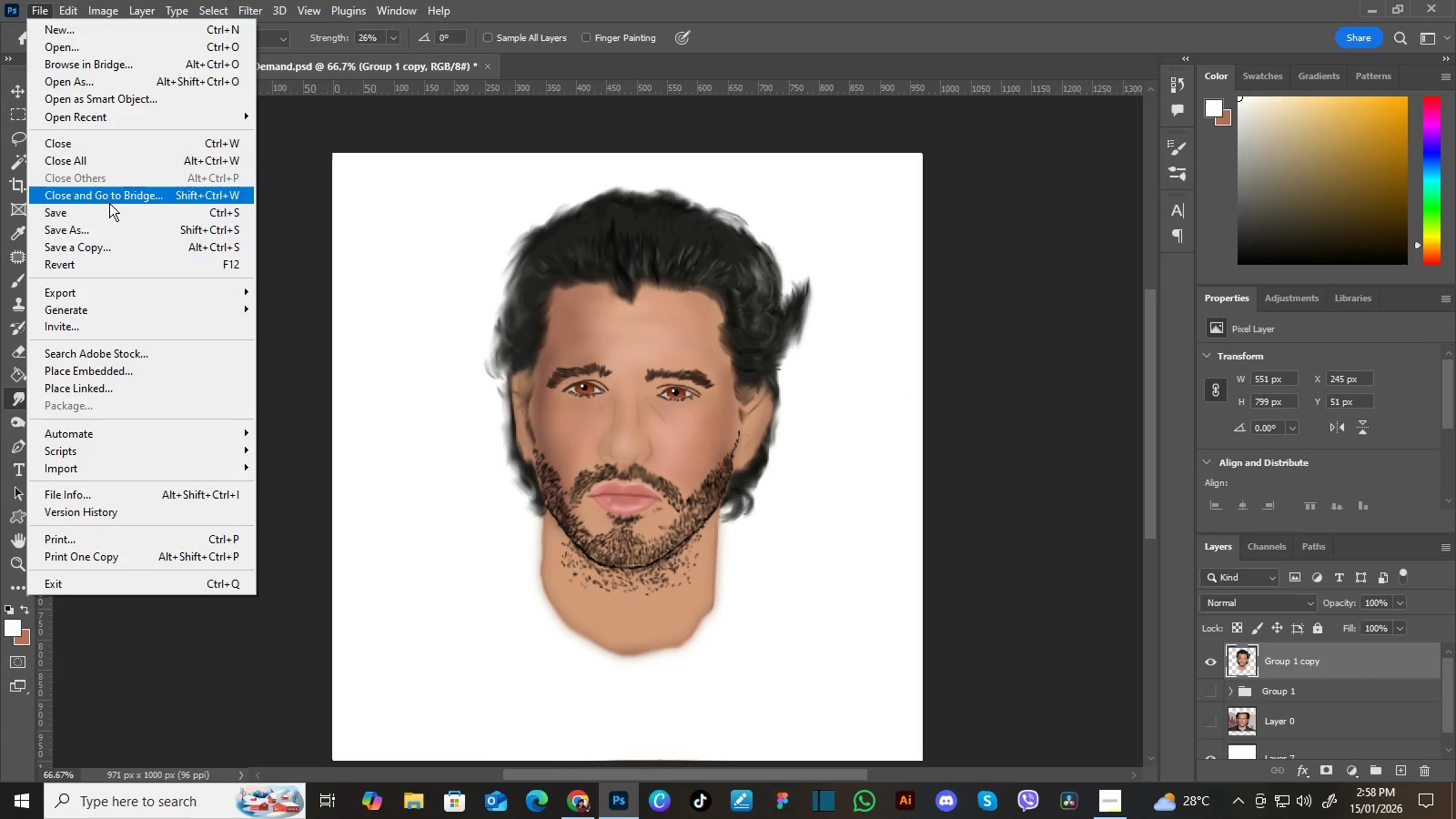 
left_click([117, 235])
 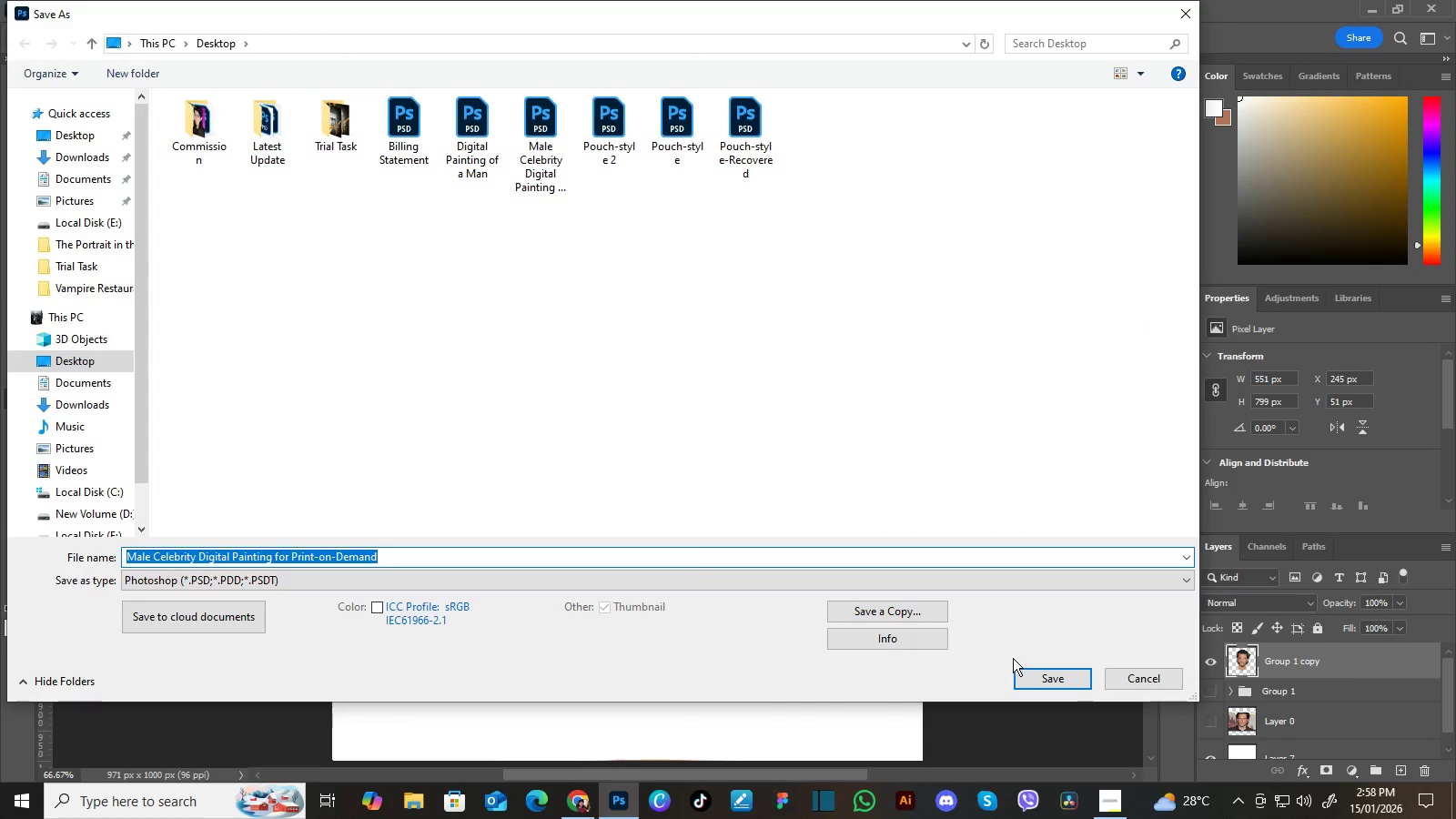 
left_click([1051, 676])
 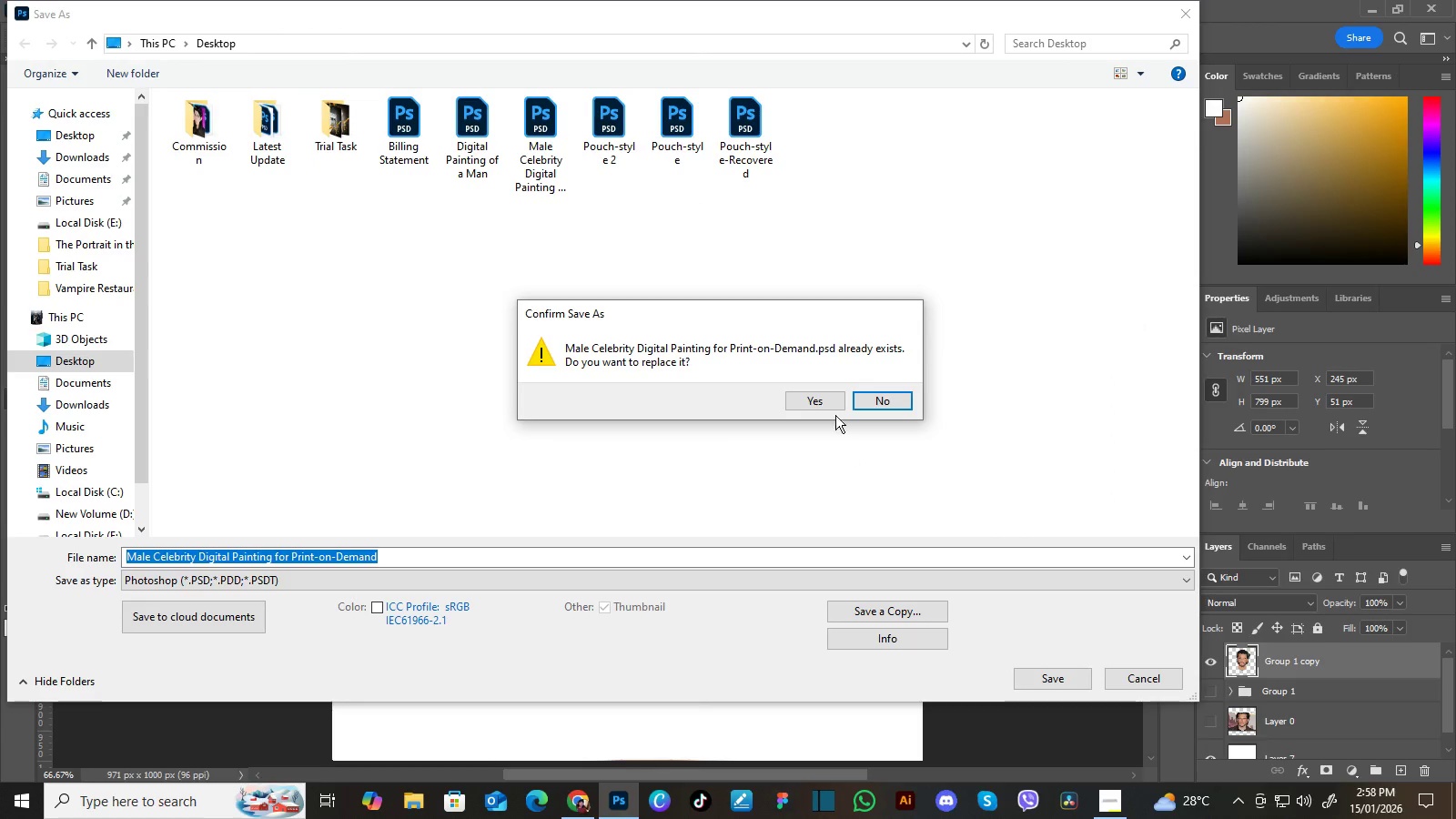 
left_click([834, 400])
 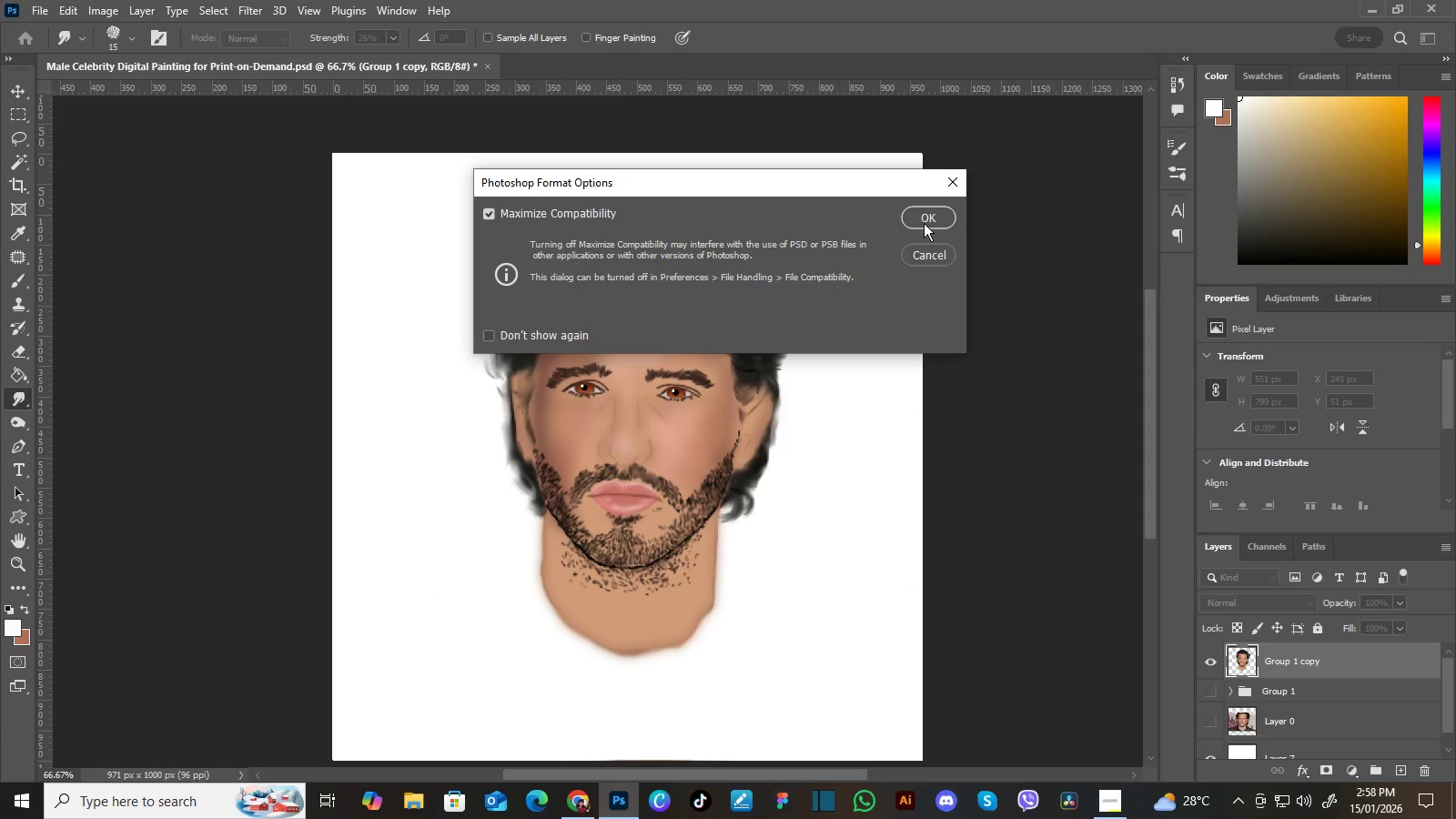 
left_click([925, 221])
 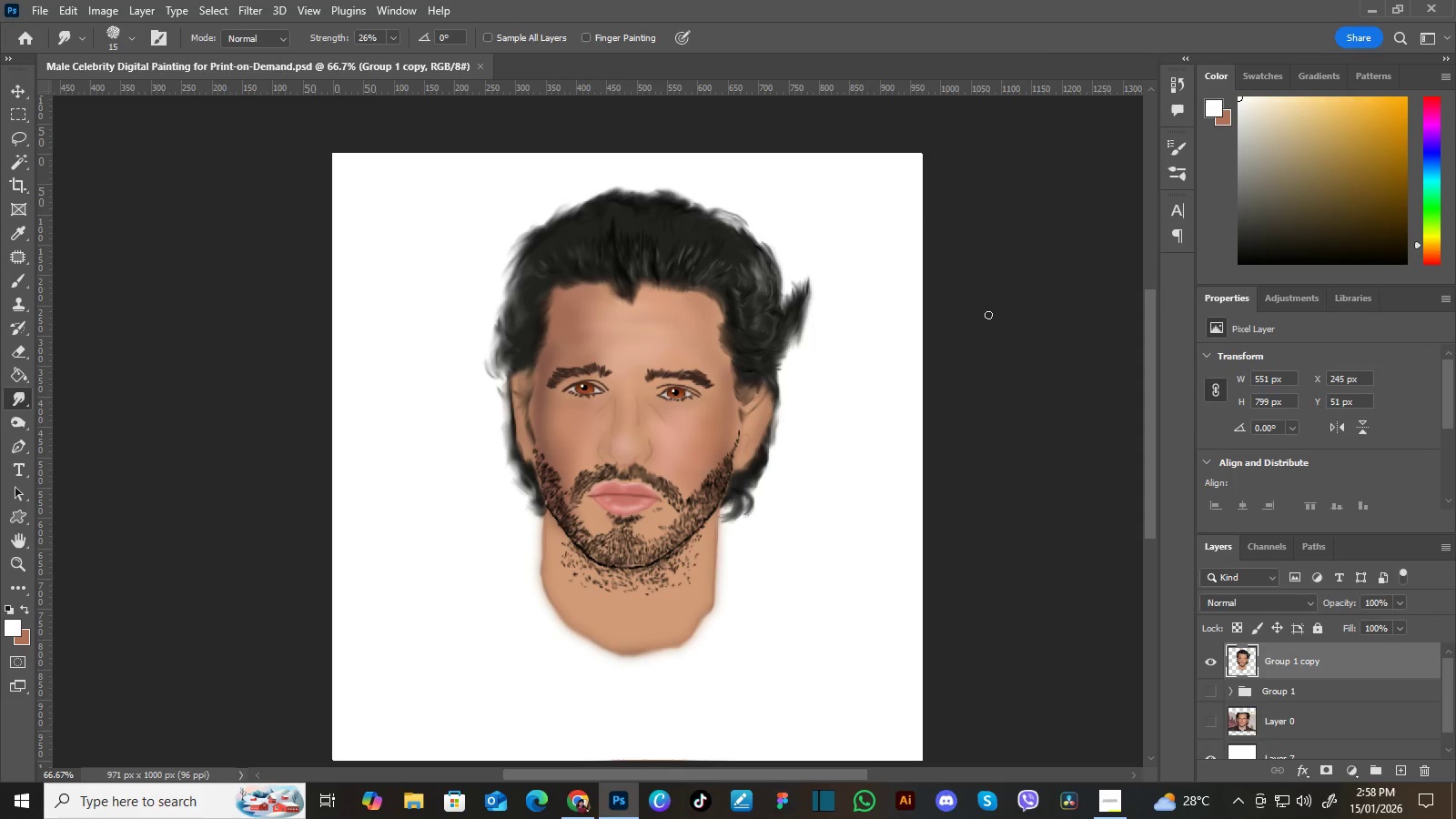 
wait(13.05)
 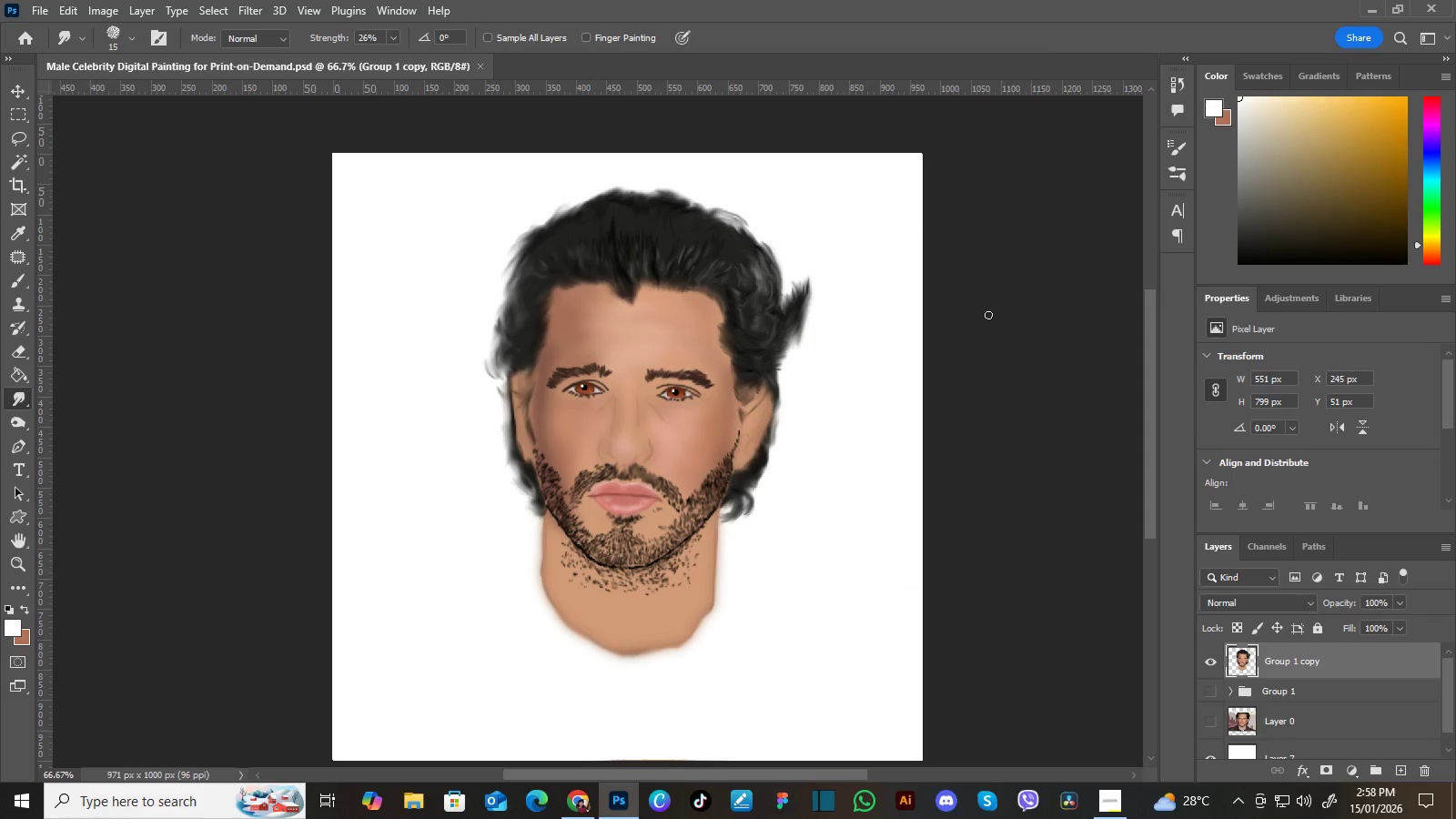 
key(Control+Equal)
 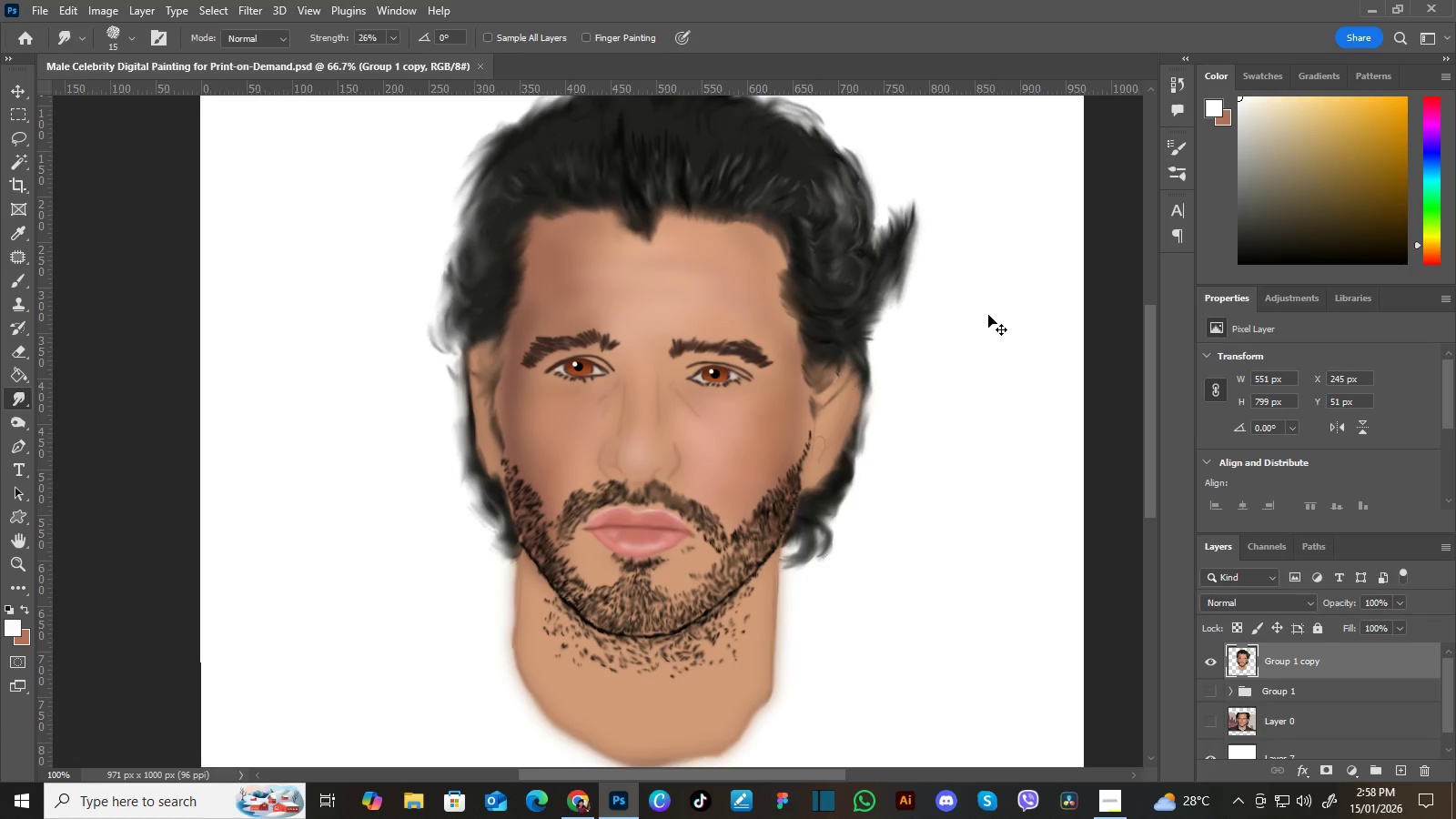 
key(Control+Equal)
 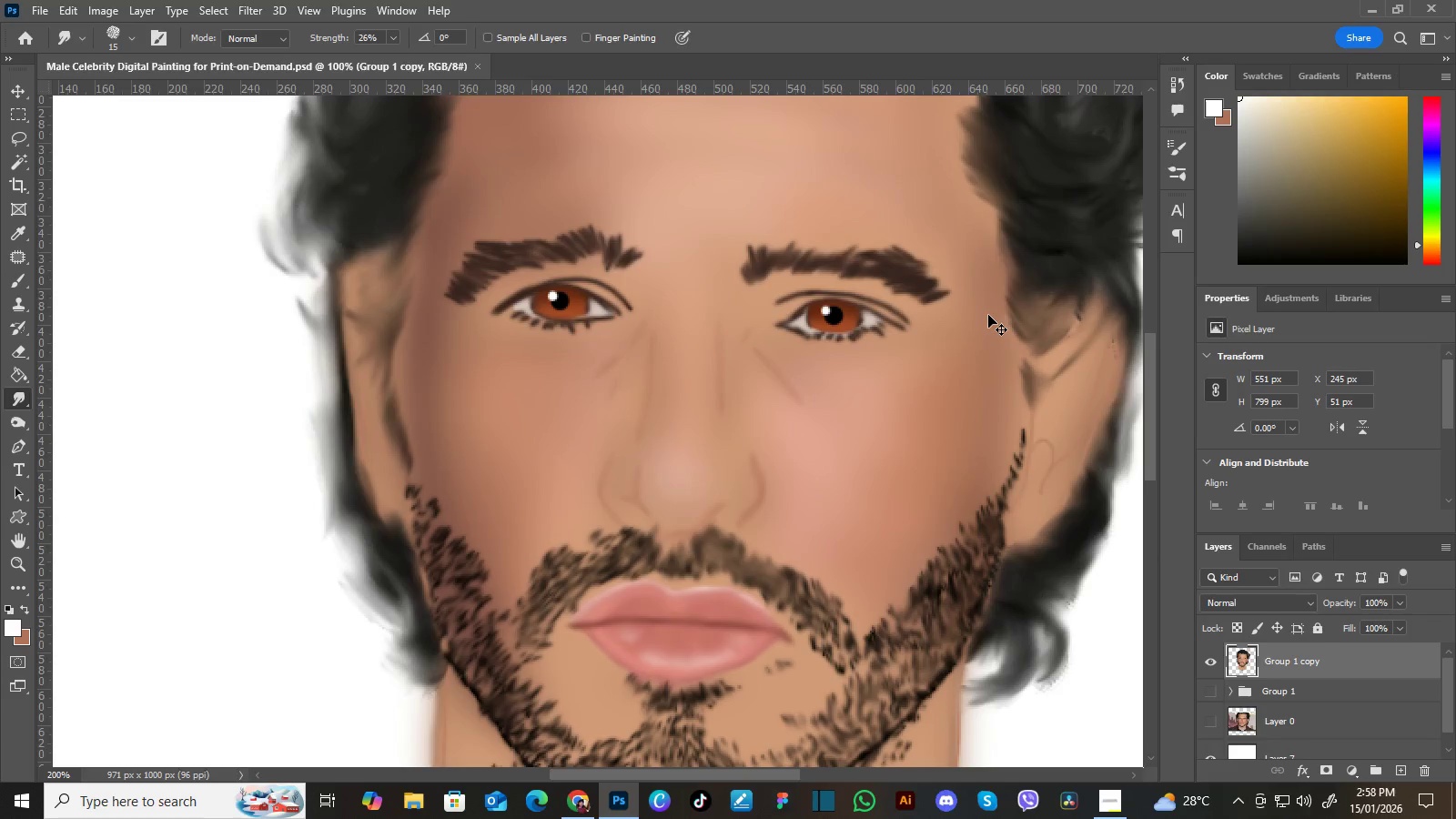 
key(Control+Equal)
 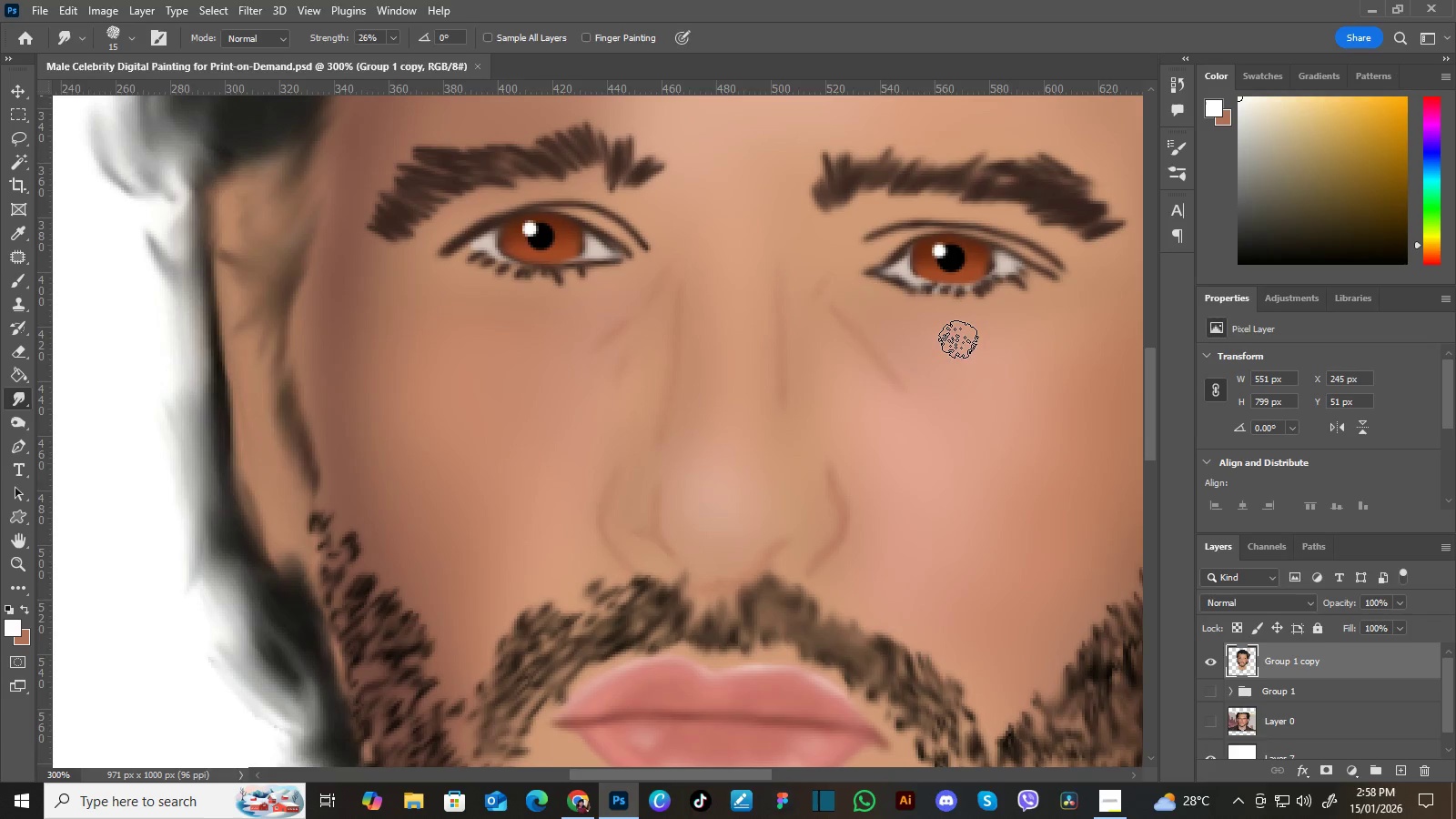 
hold_key(key=Space, duration=0.95)
 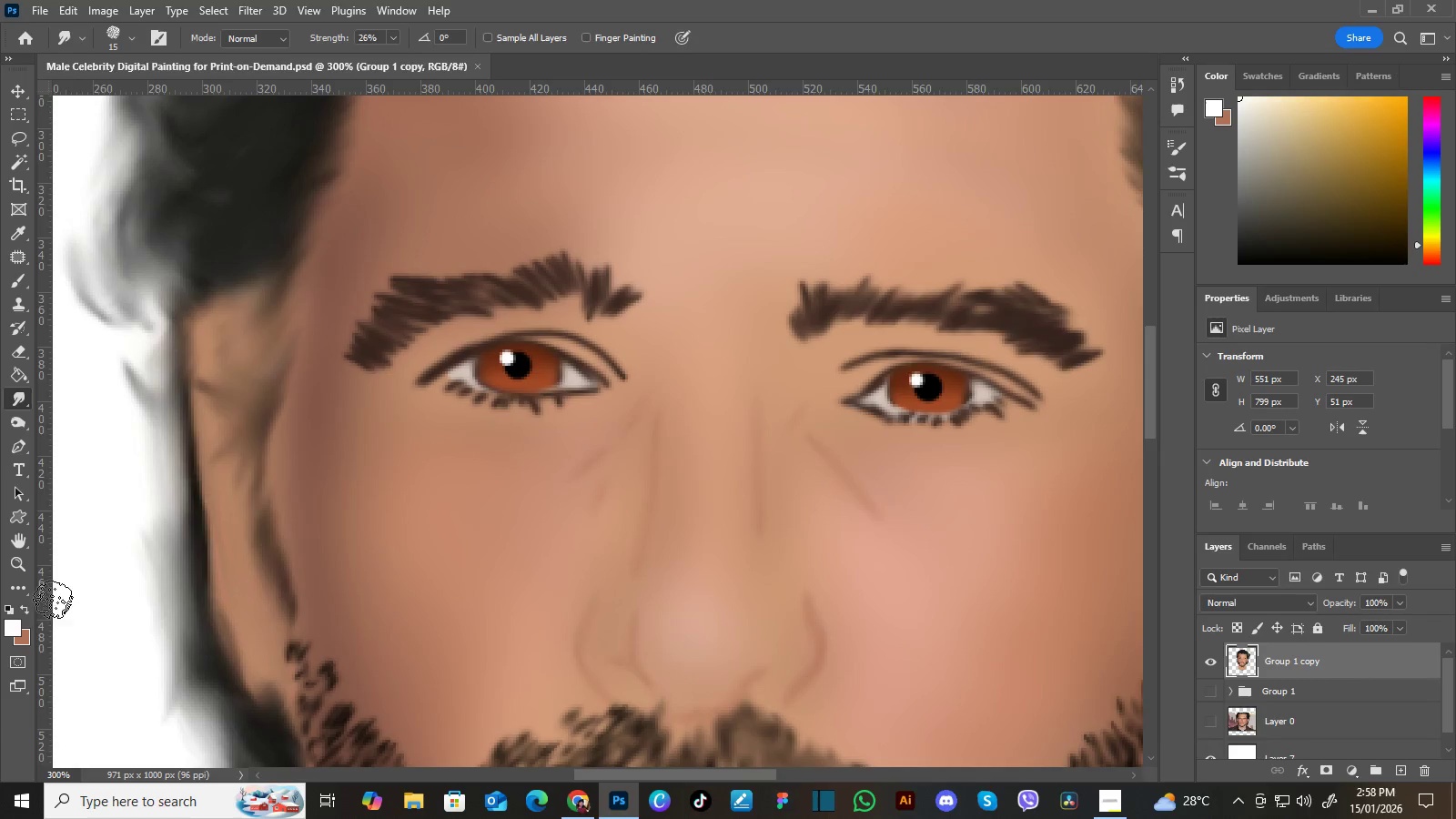 
left_click_drag(start_coordinate=[705, 332], to_coordinate=[682, 461])
 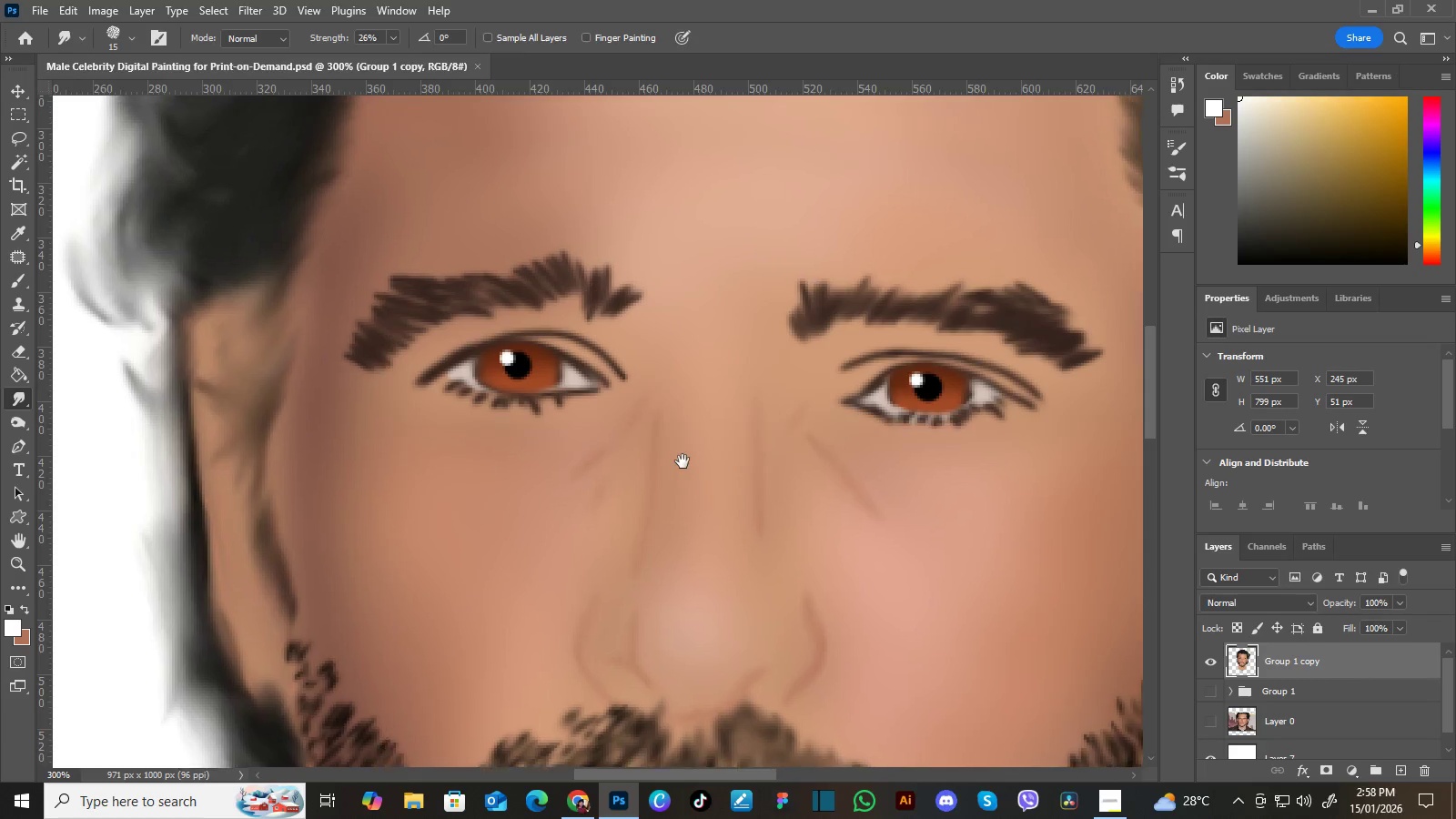 
double_click([693, 407])
 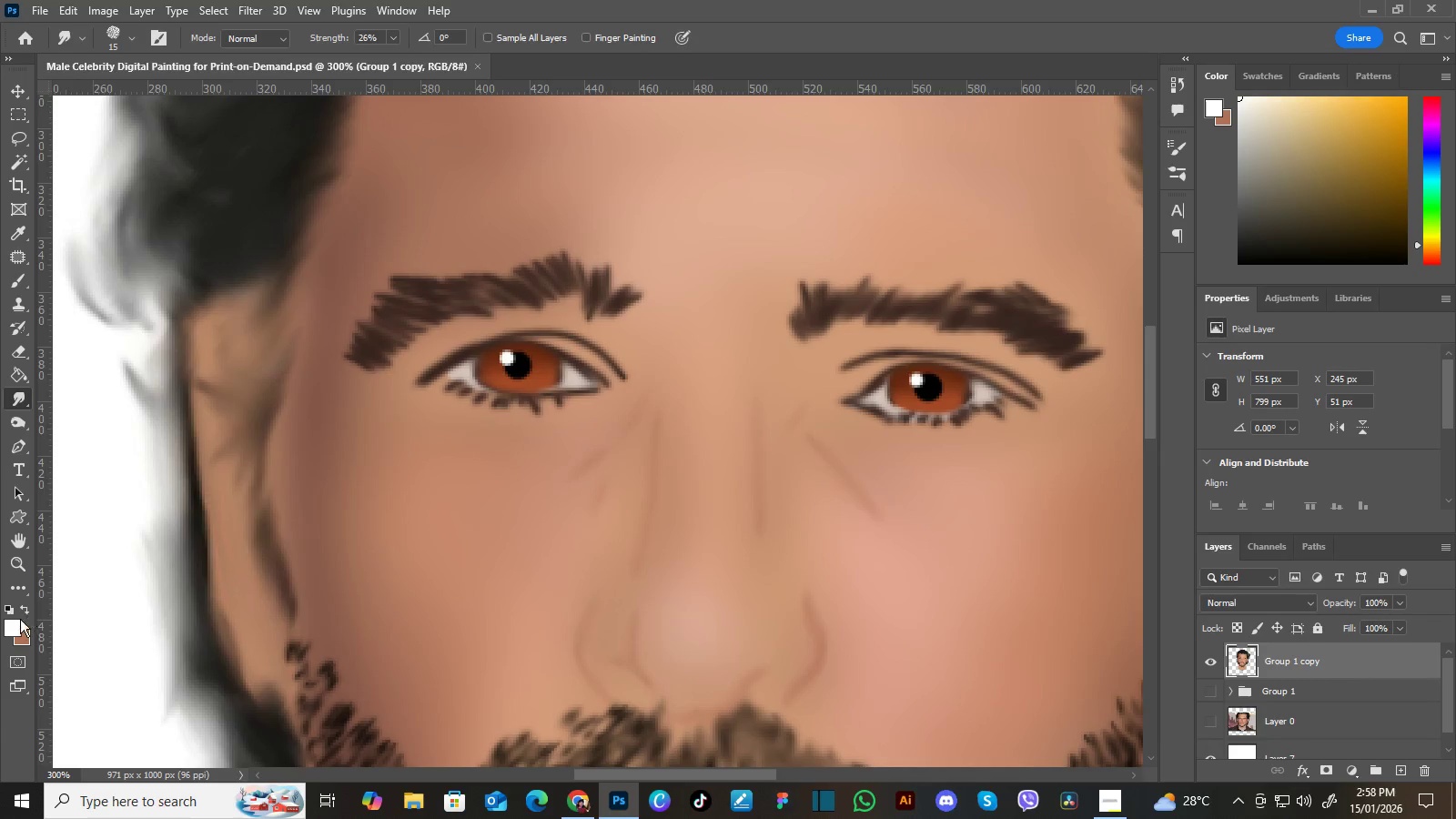 
left_click([15, 627])
 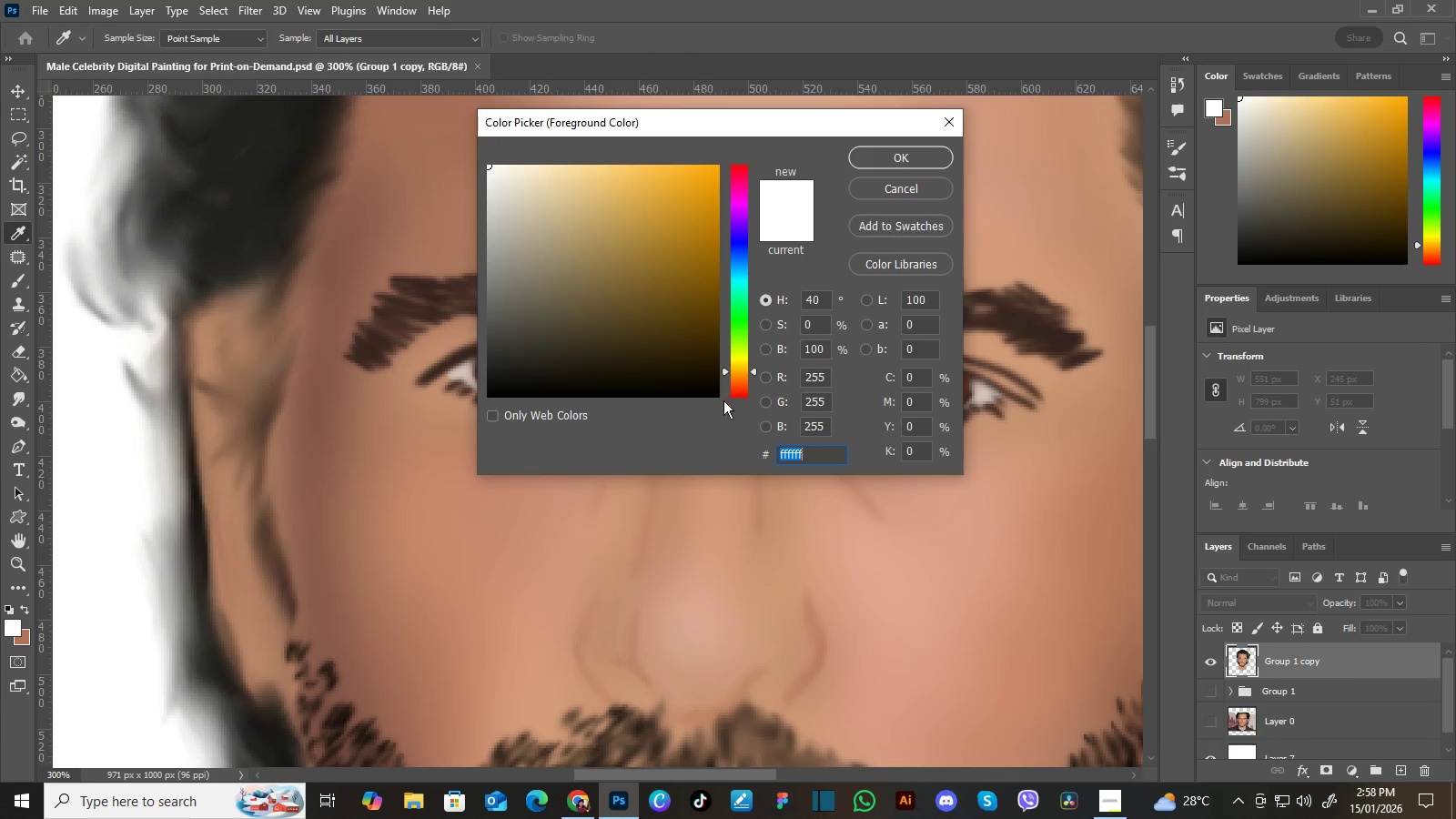 
left_click_drag(start_coordinate=[715, 395], to_coordinate=[744, 429])
 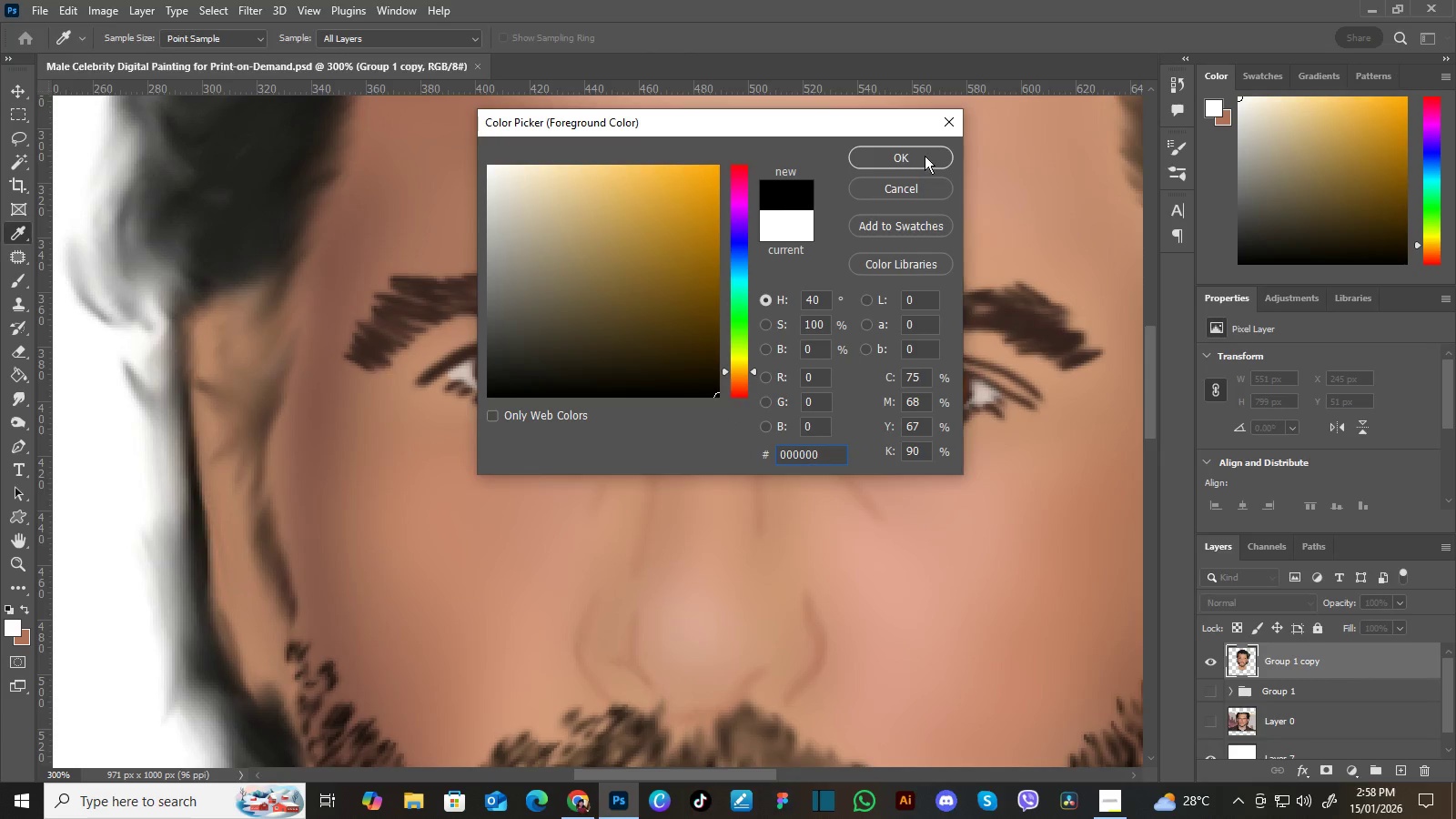 
left_click([926, 161])
 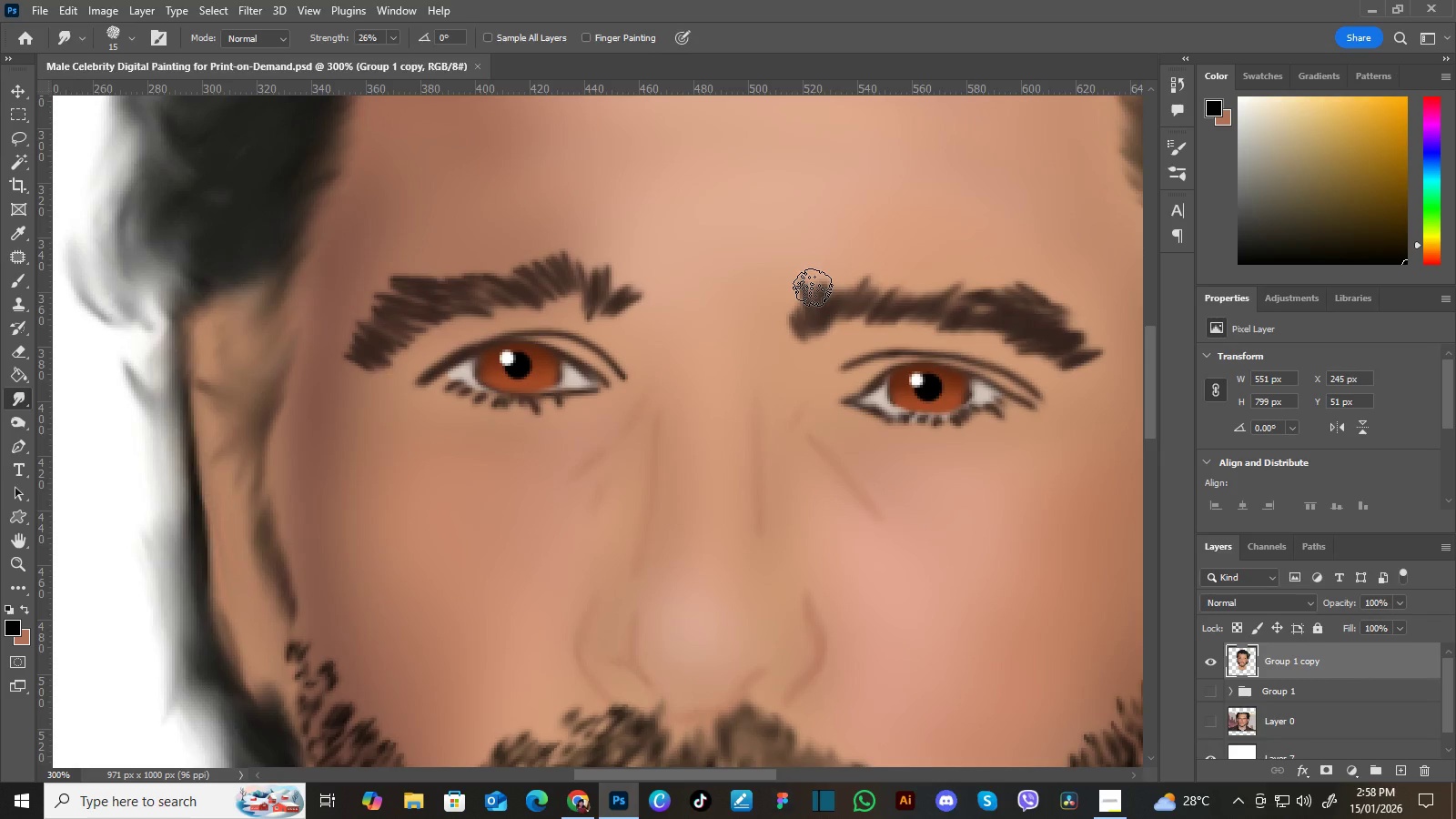 
key(B)
 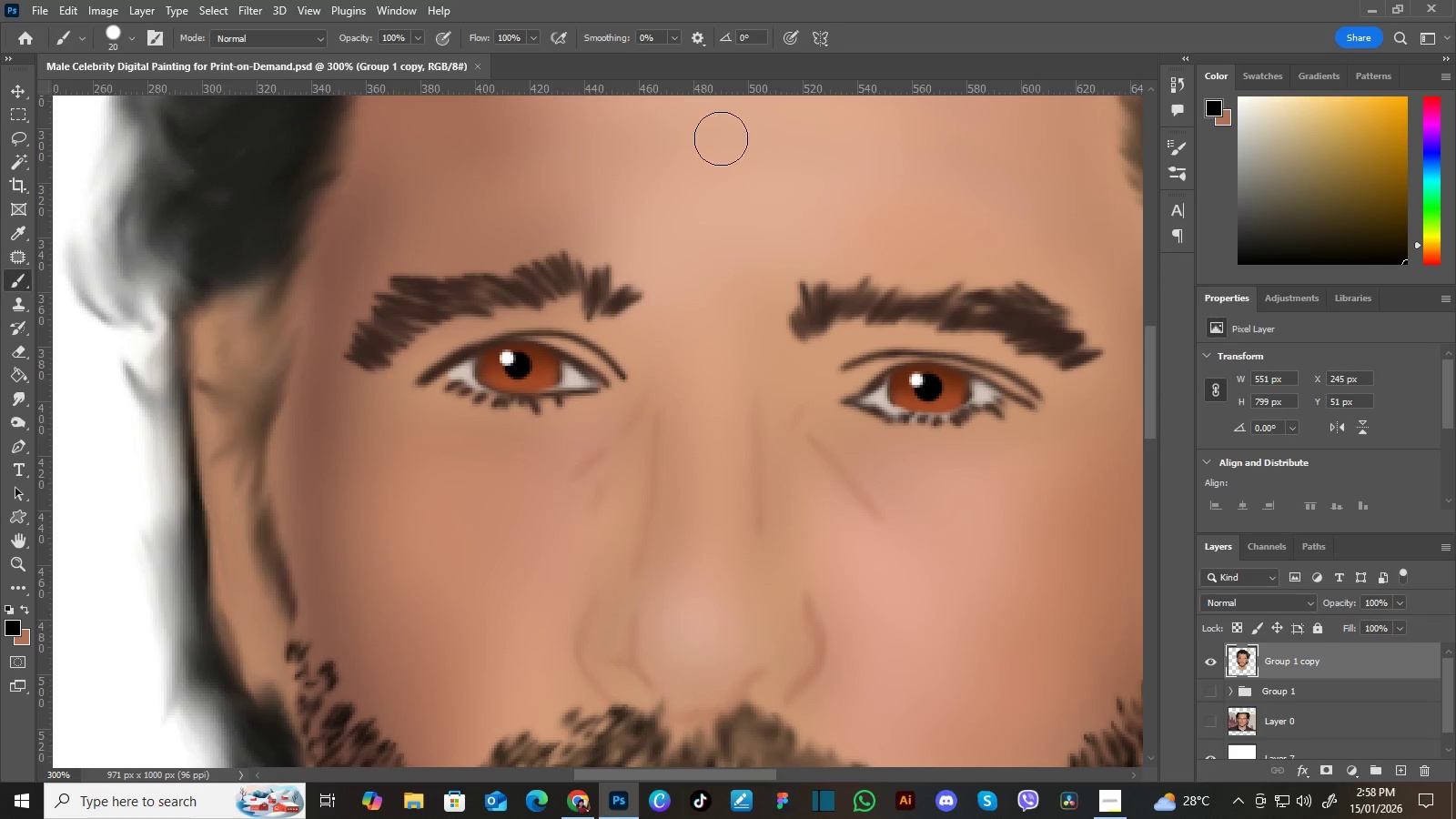 
hold_key(key=BracketLeft, duration=0.91)
 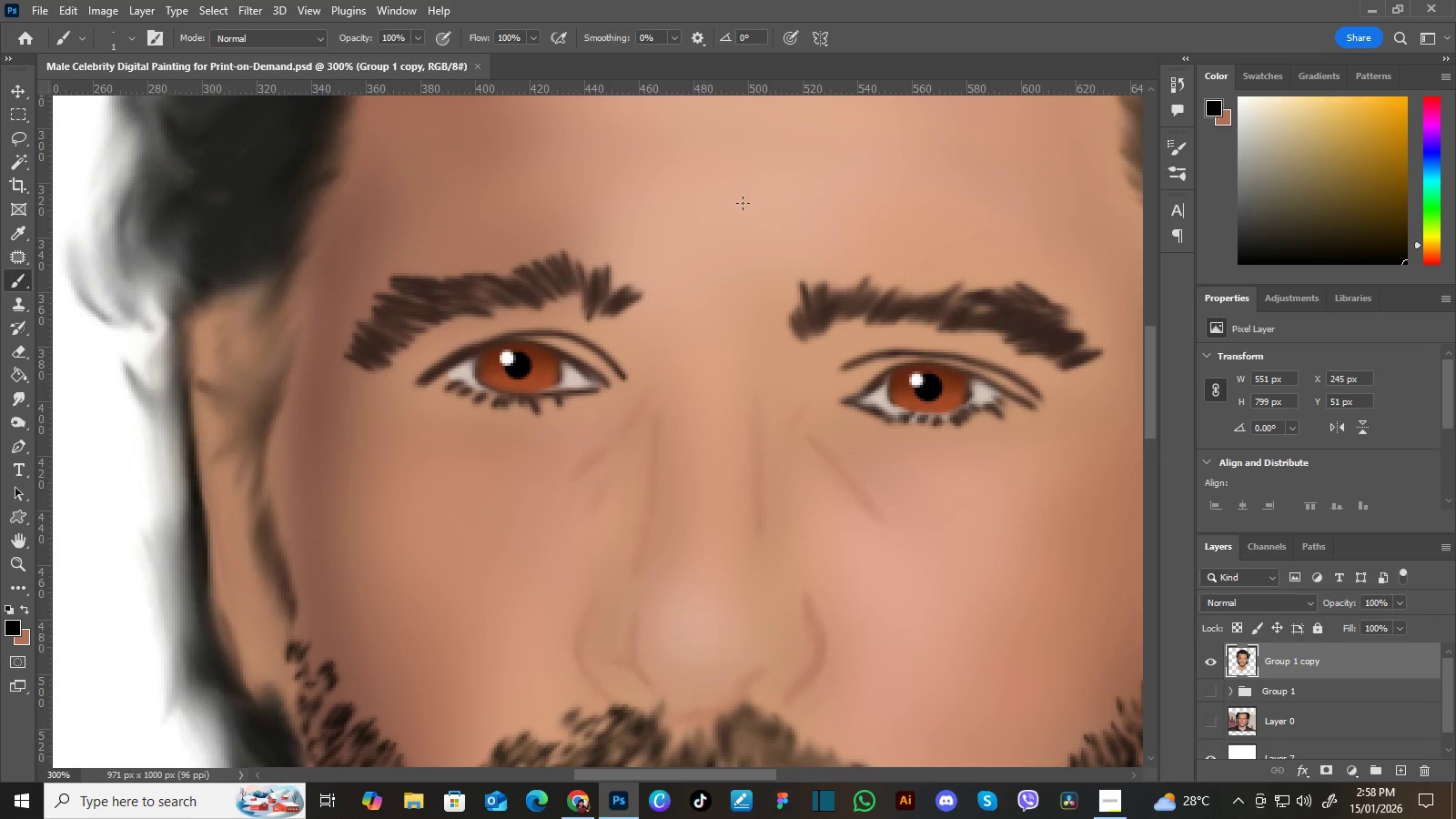 
hold_key(key=BracketLeft, duration=0.56)
 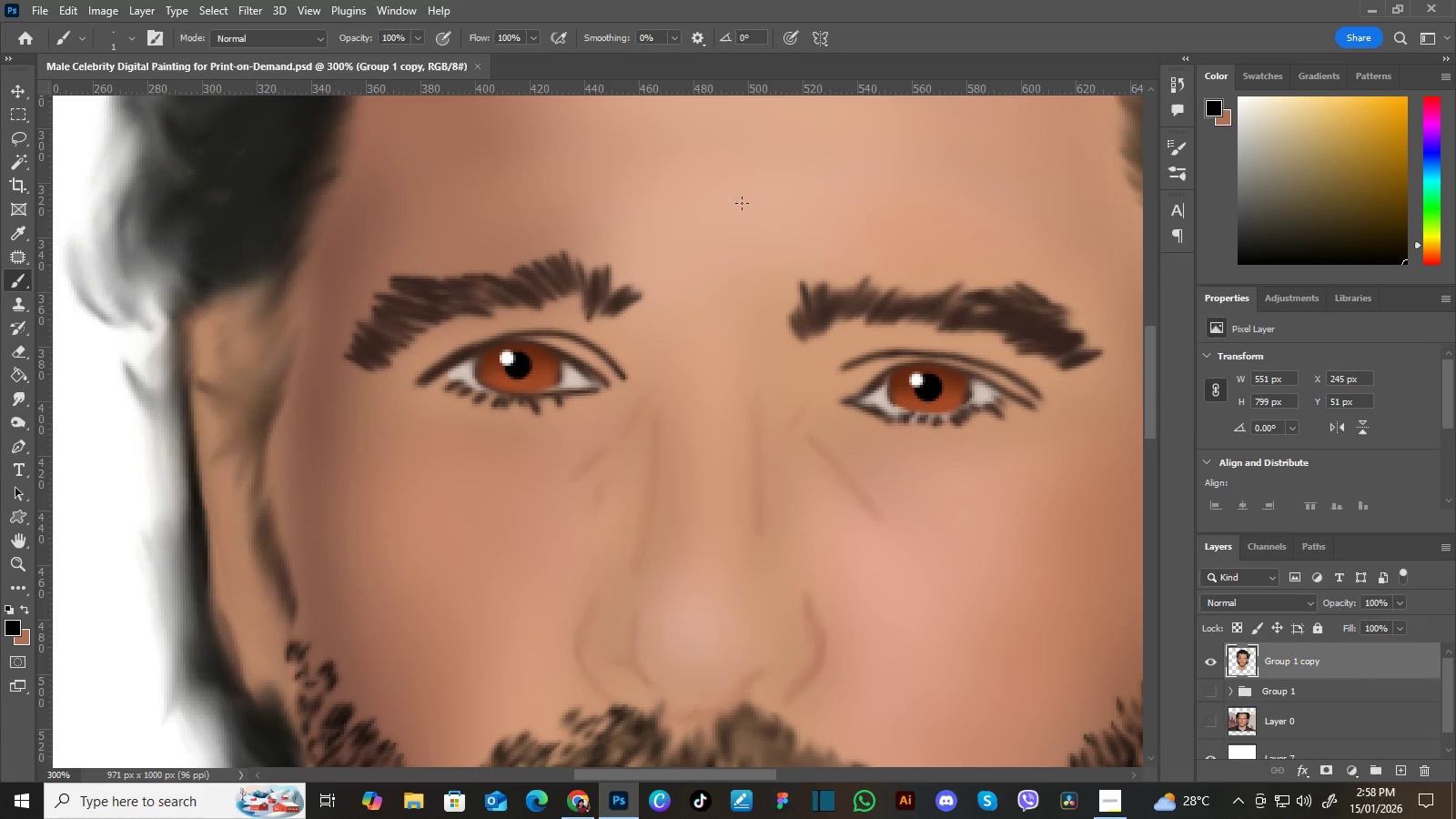 
key(BracketRight)
 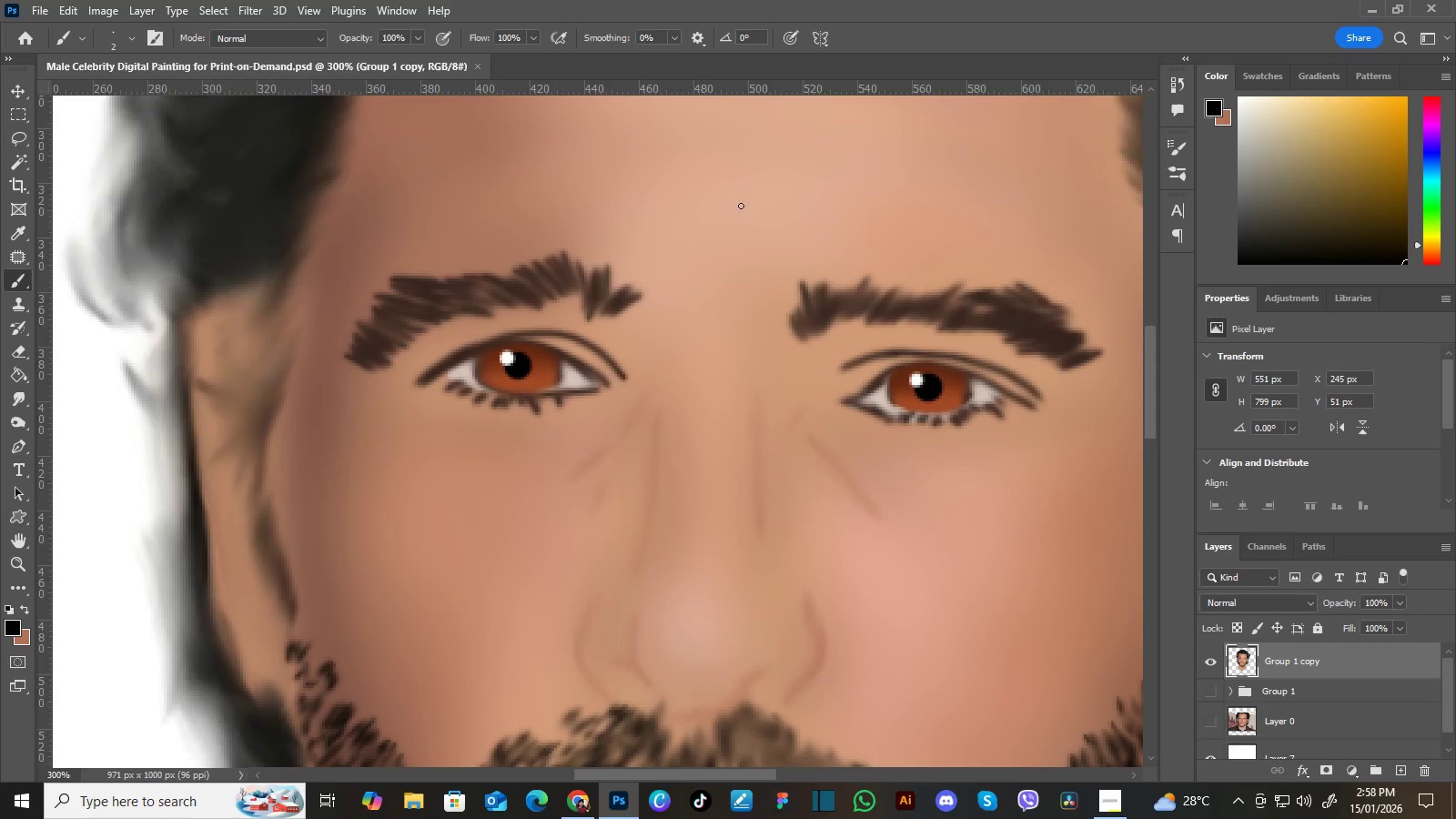 
key(BracketLeft)
 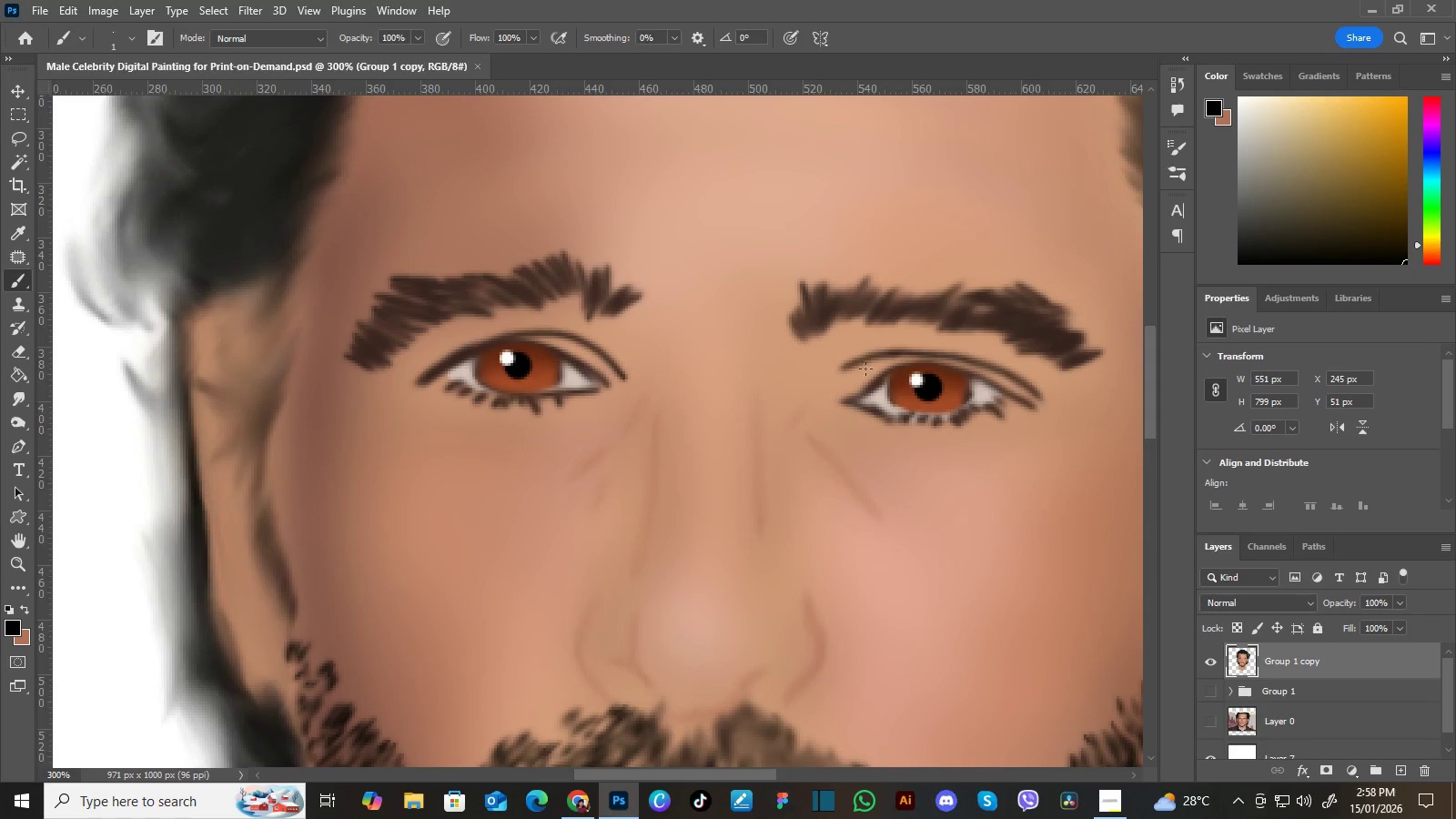 
wait(5.91)
 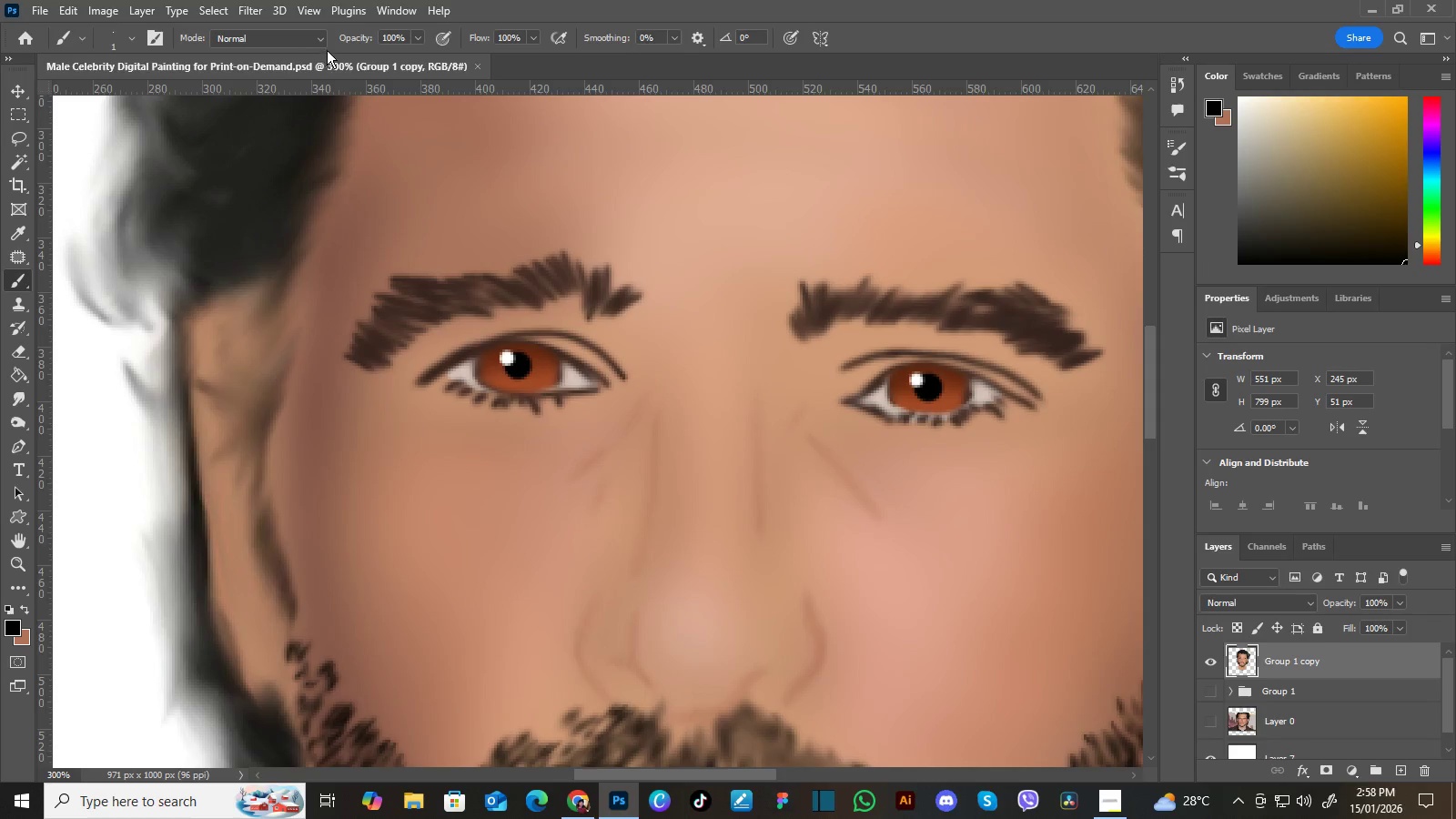 
key(Control+Equal)
 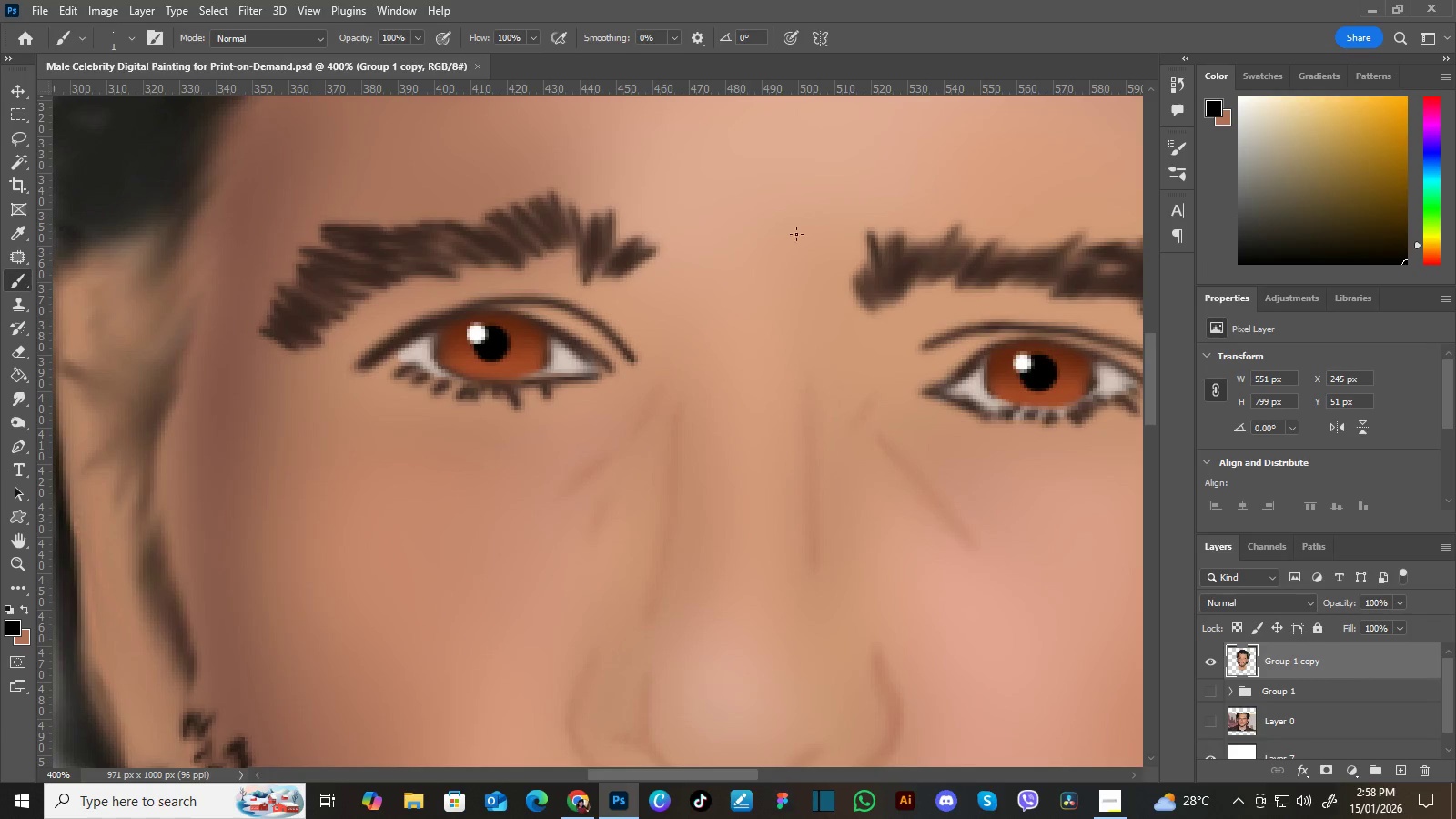 
hold_key(key=Space, duration=1.5)
 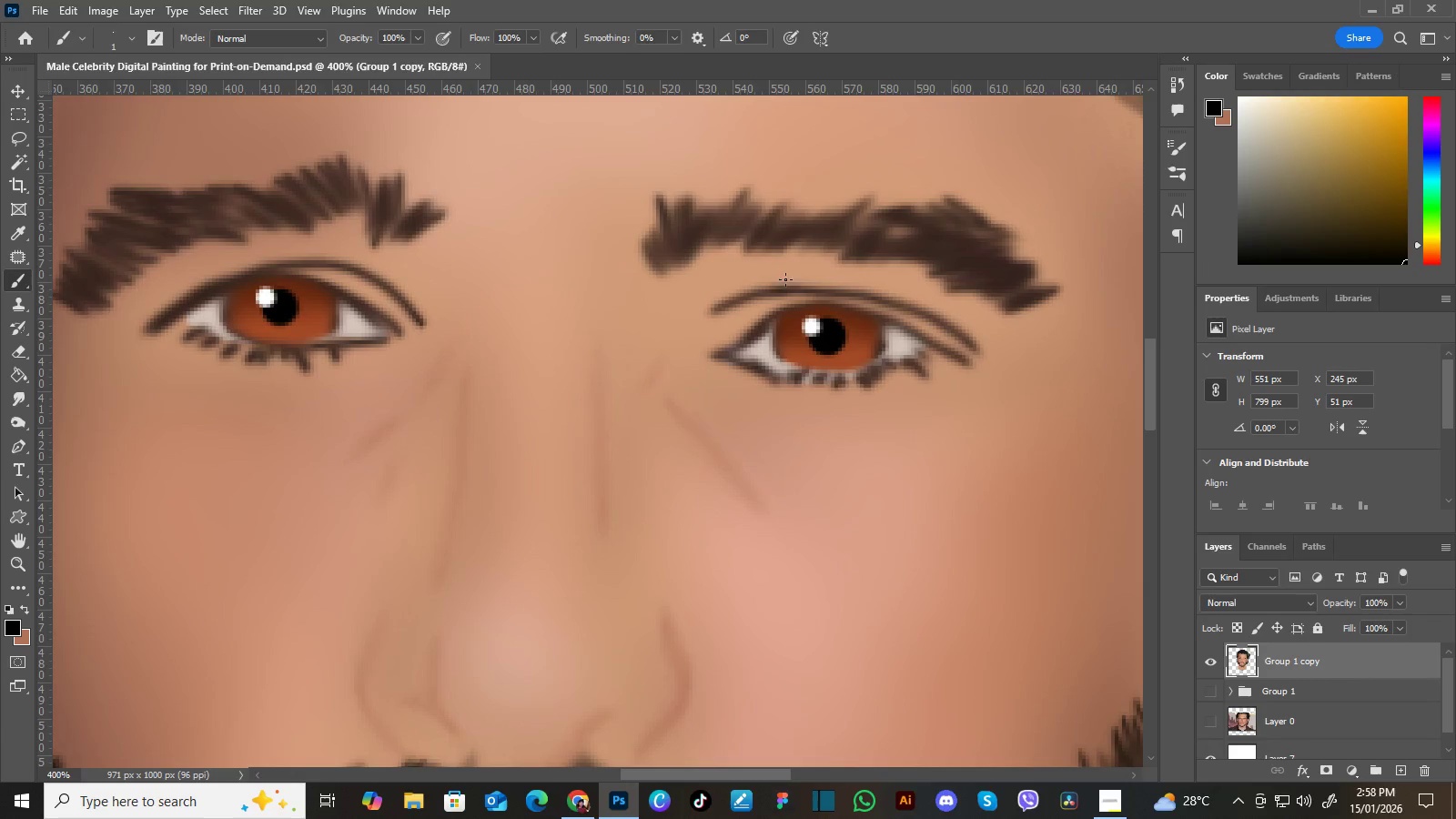 
left_click_drag(start_coordinate=[877, 268], to_coordinate=[790, 254])
 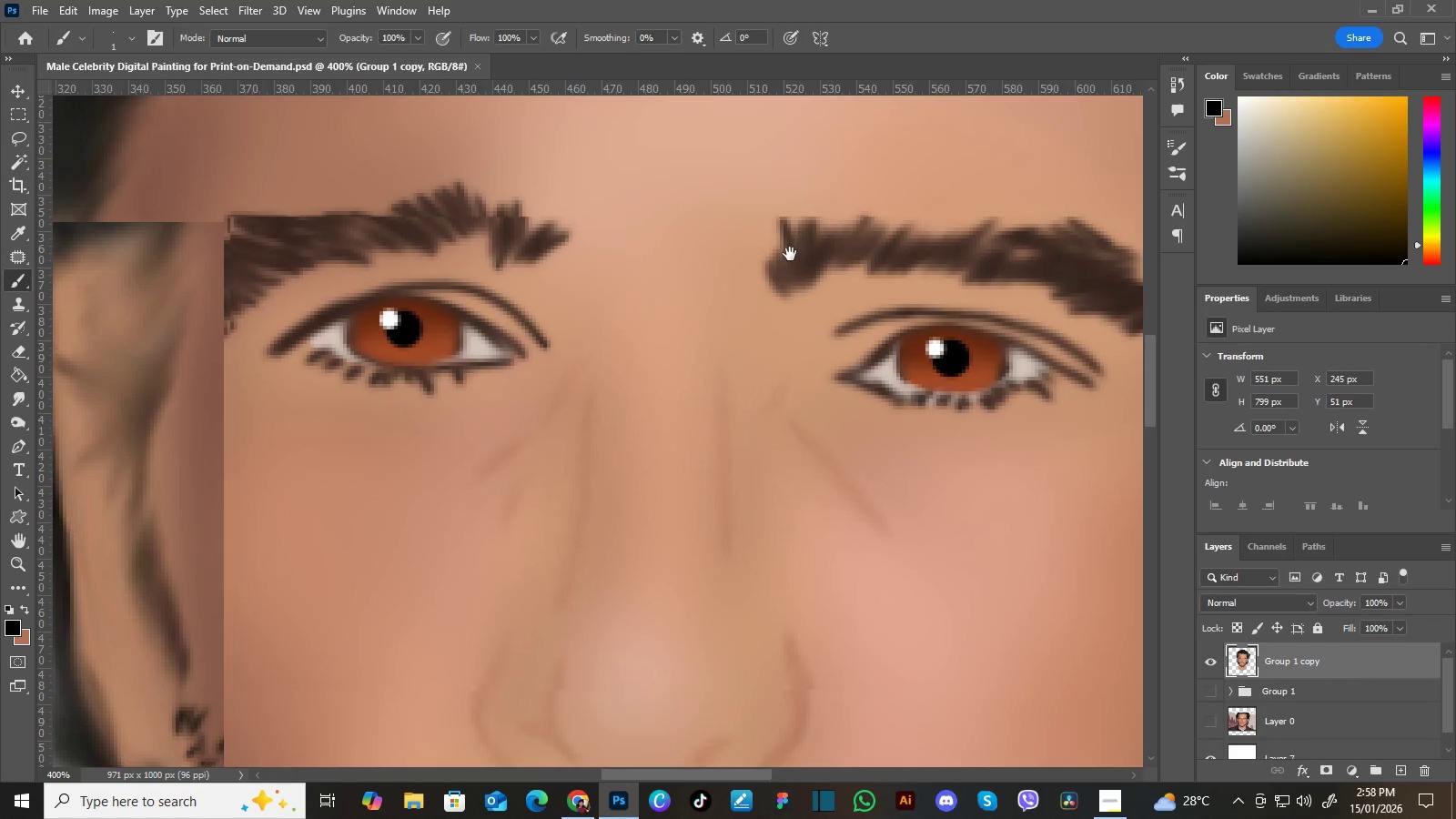 
left_click_drag(start_coordinate=[858, 257], to_coordinate=[780, 246])
 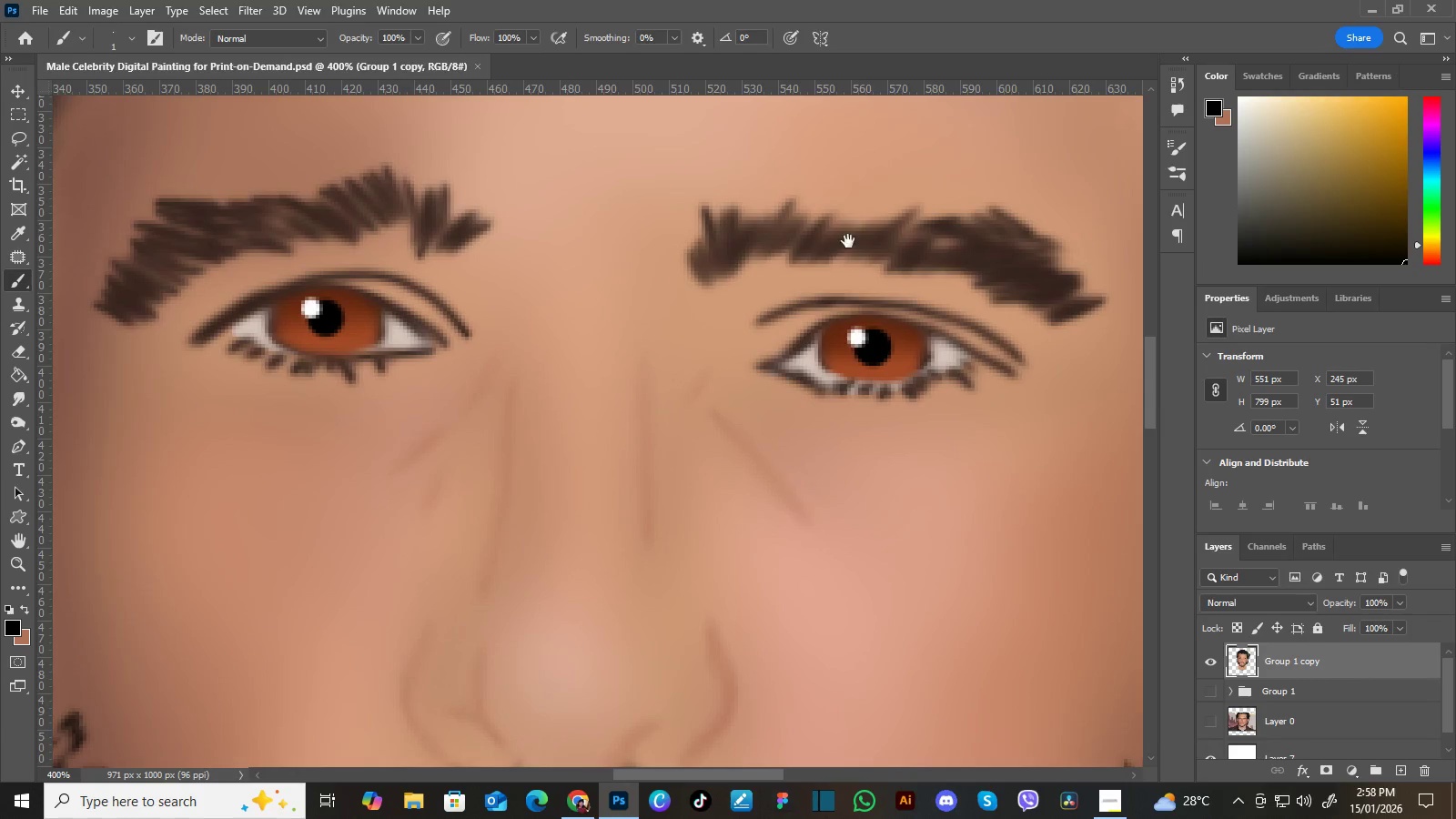 
left_click_drag(start_coordinate=[863, 238], to_coordinate=[817, 227])
 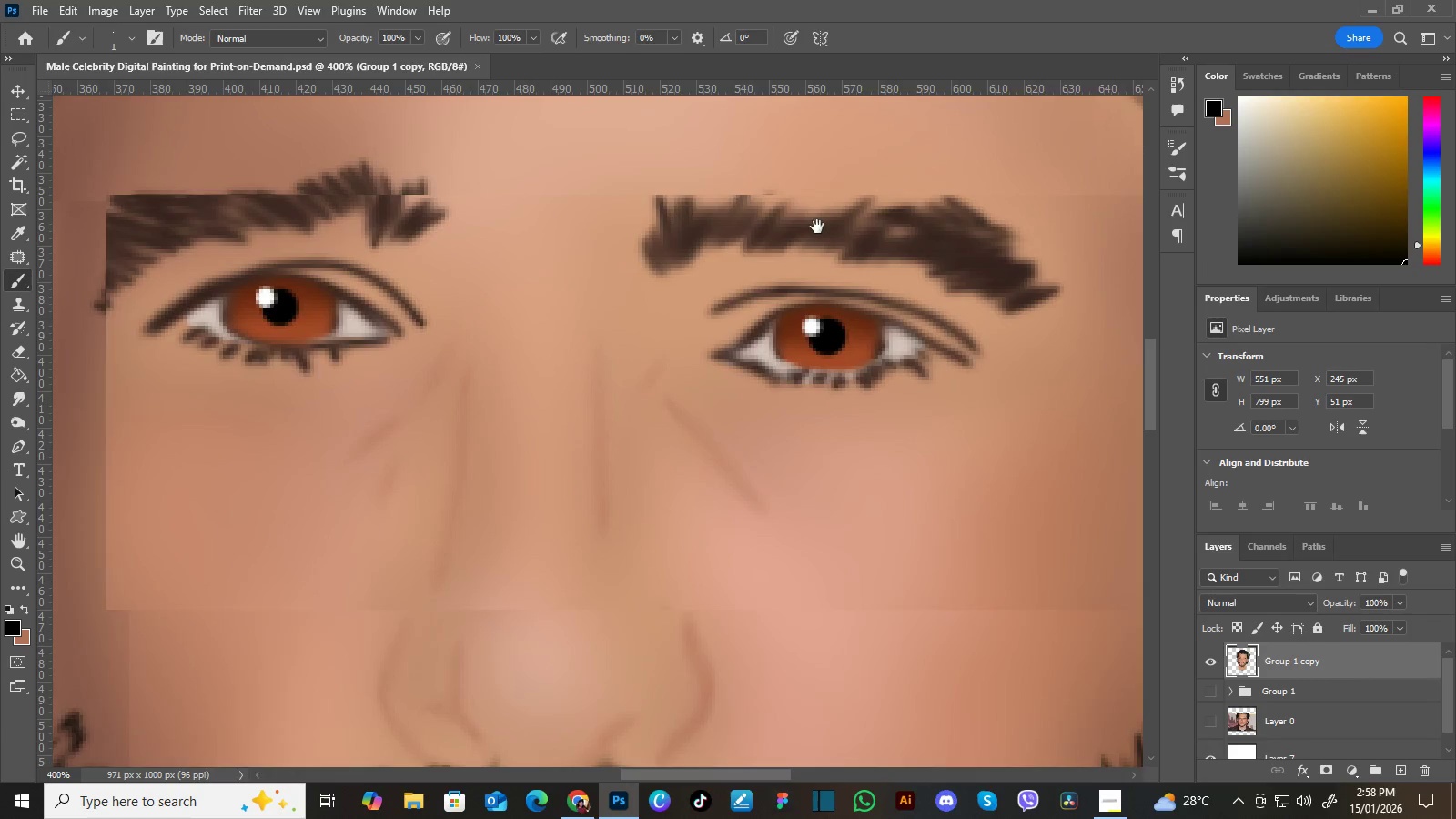 
key(Space)
 